 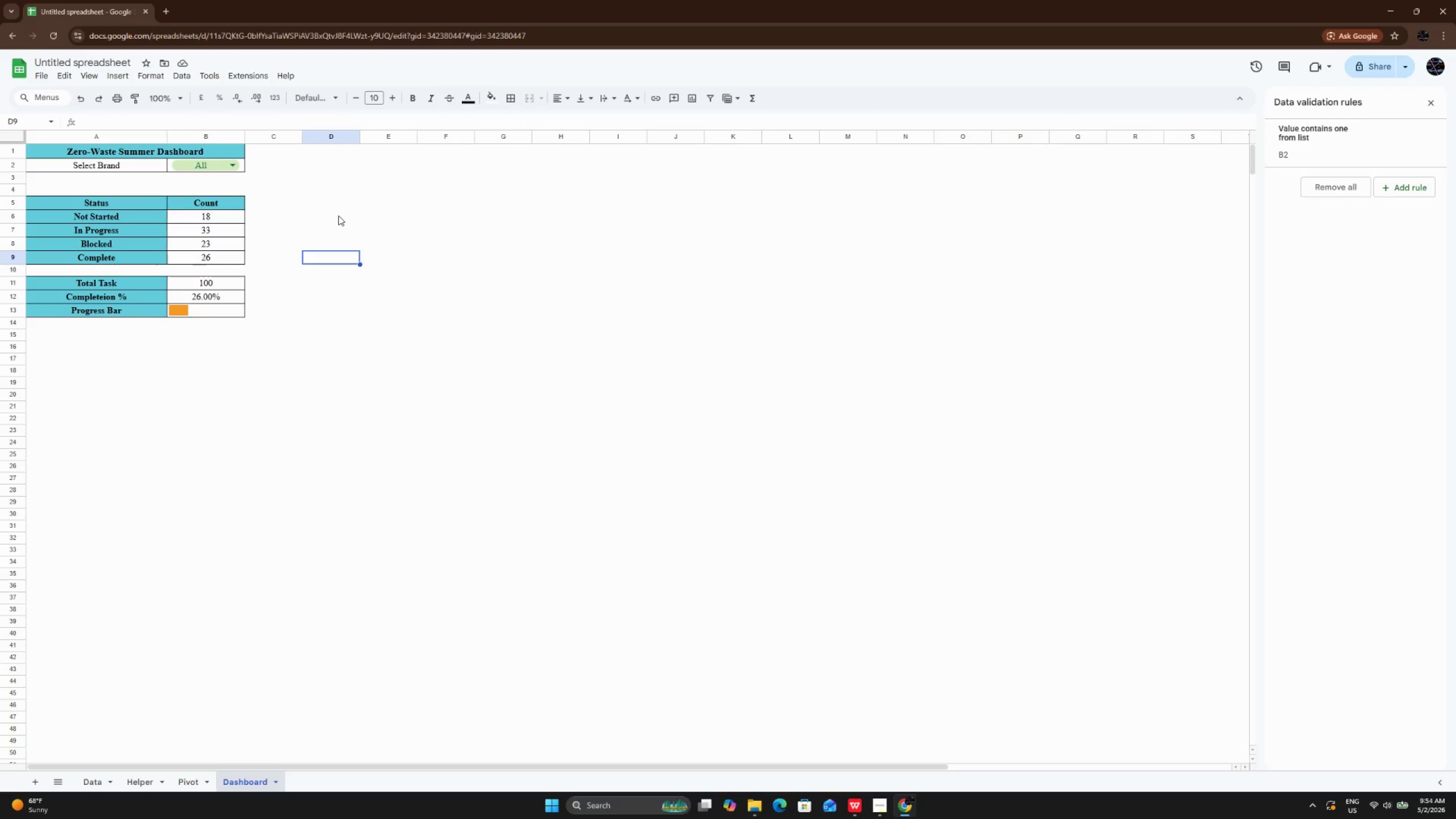 
left_click([316, 214])
 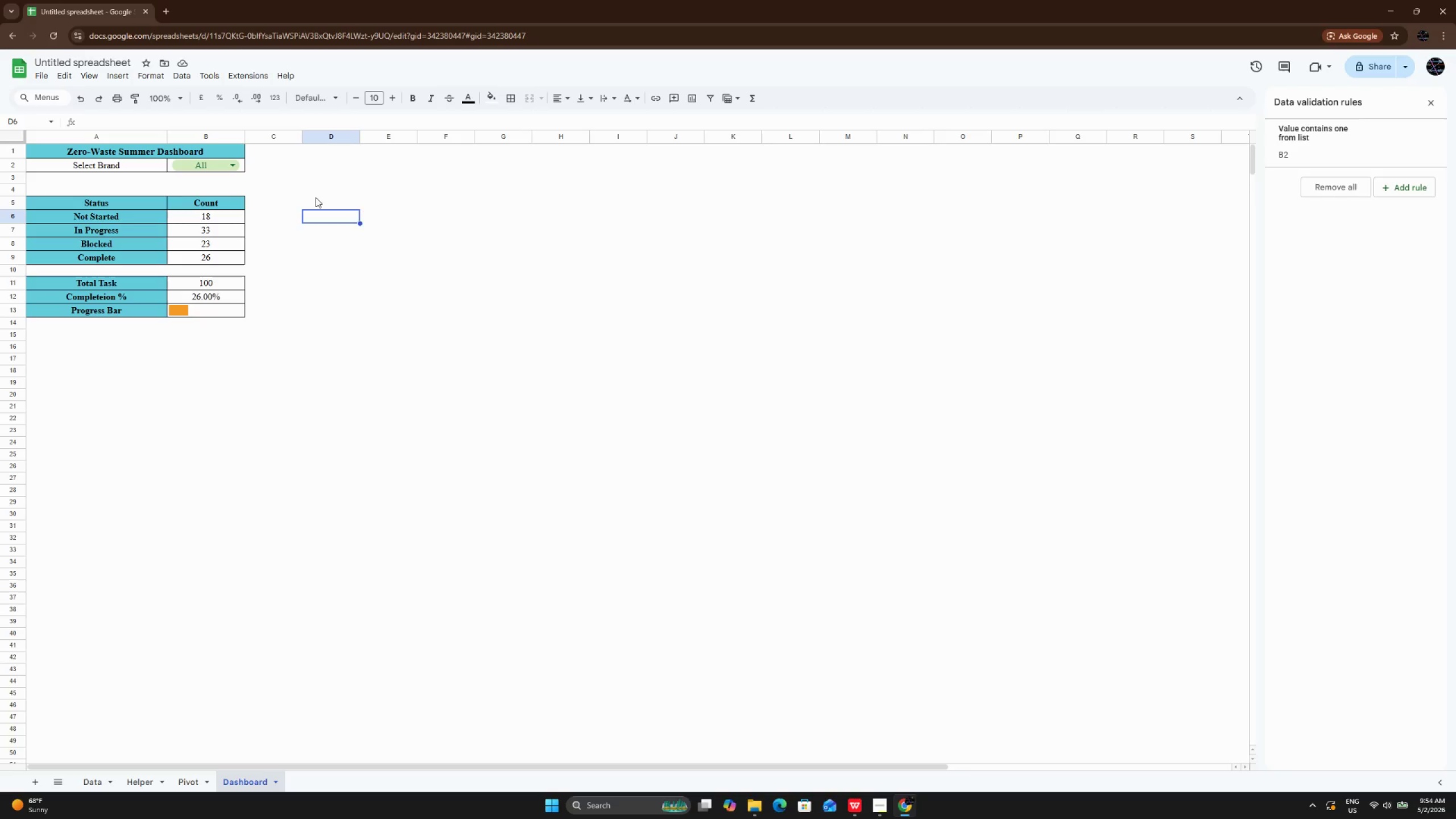 
left_click([316, 197])
 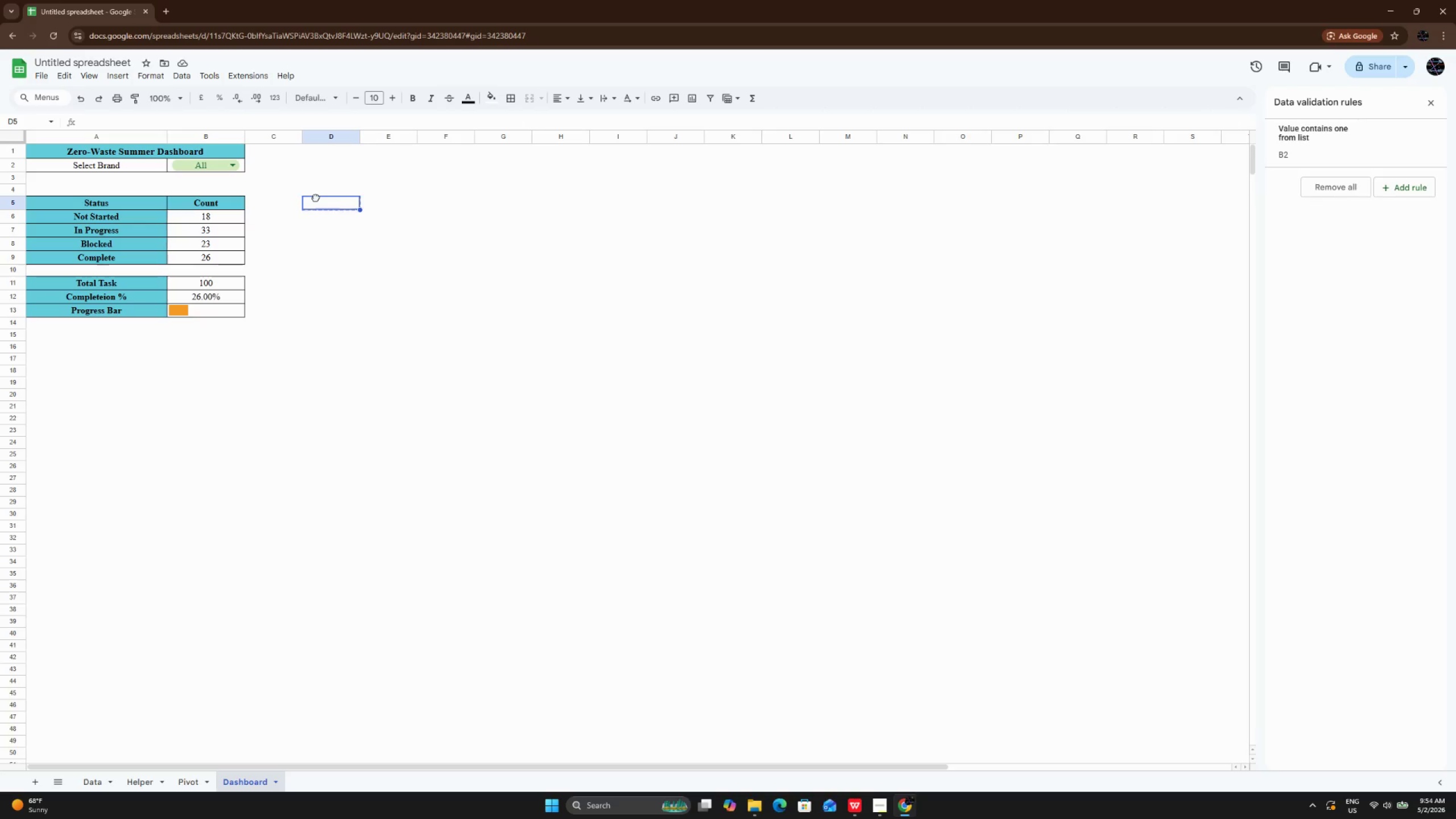 
double_click([316, 197])
 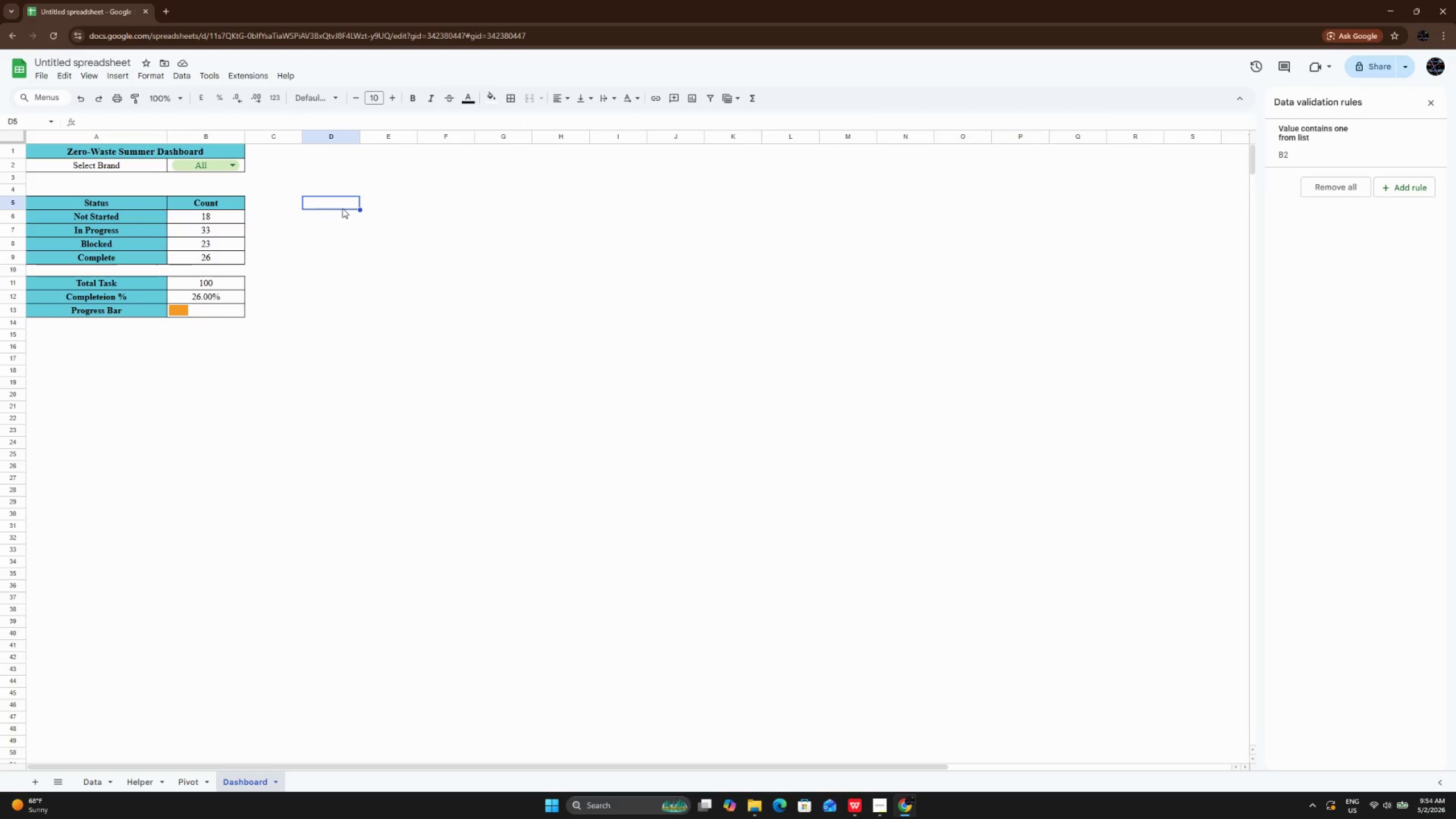 
double_click([342, 208])
 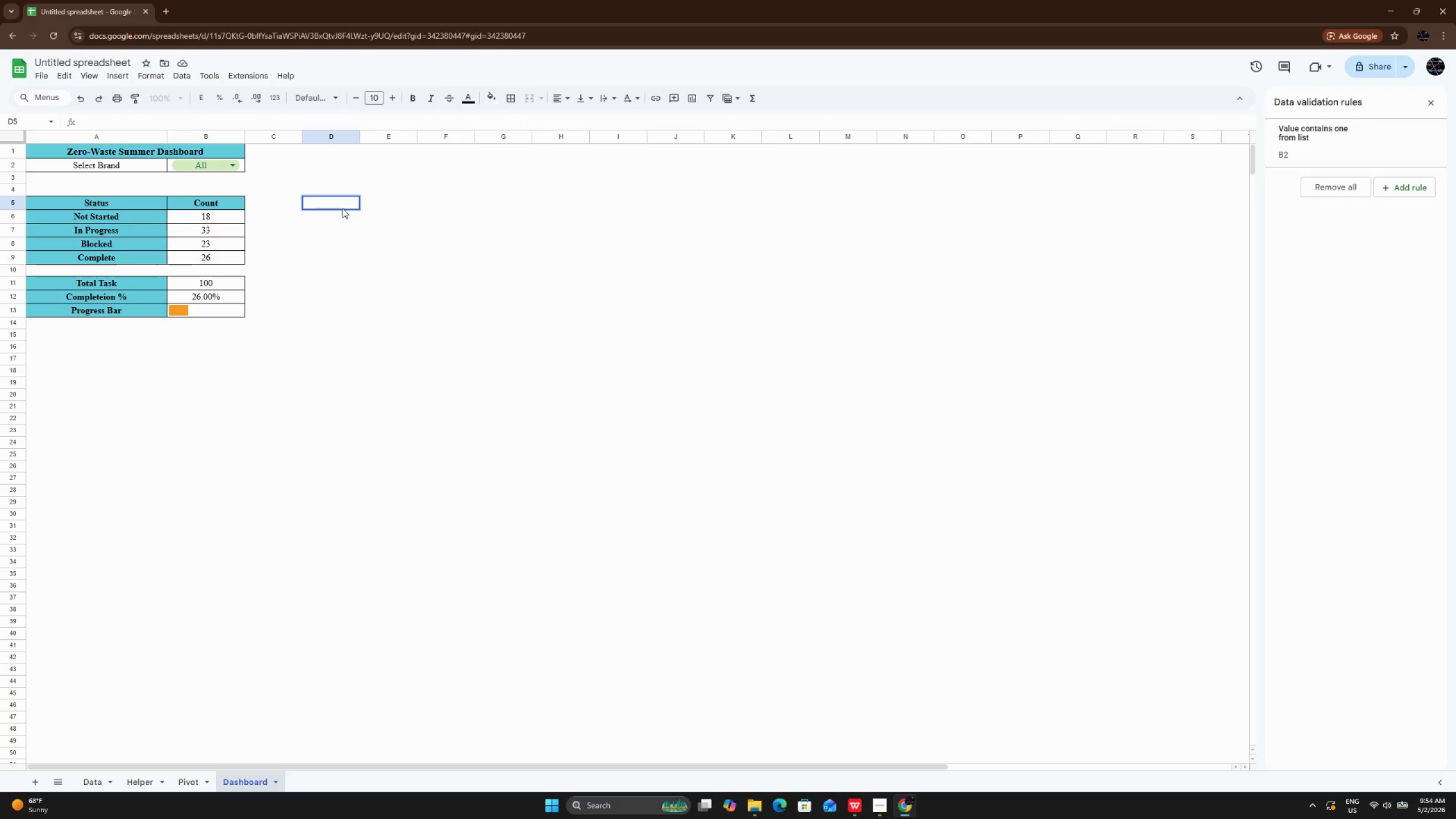 
type(Channel)
 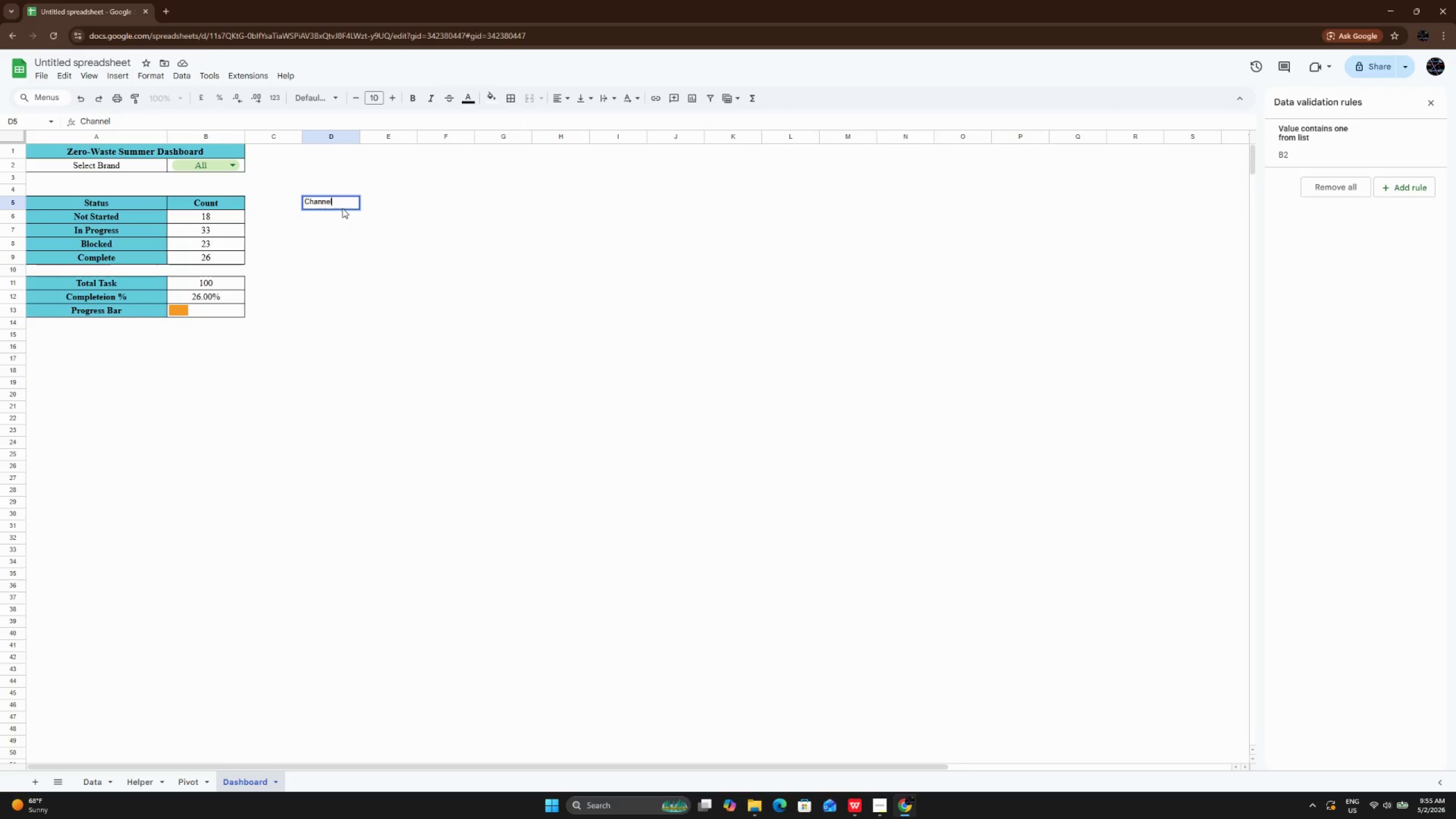 
key(Enter)
 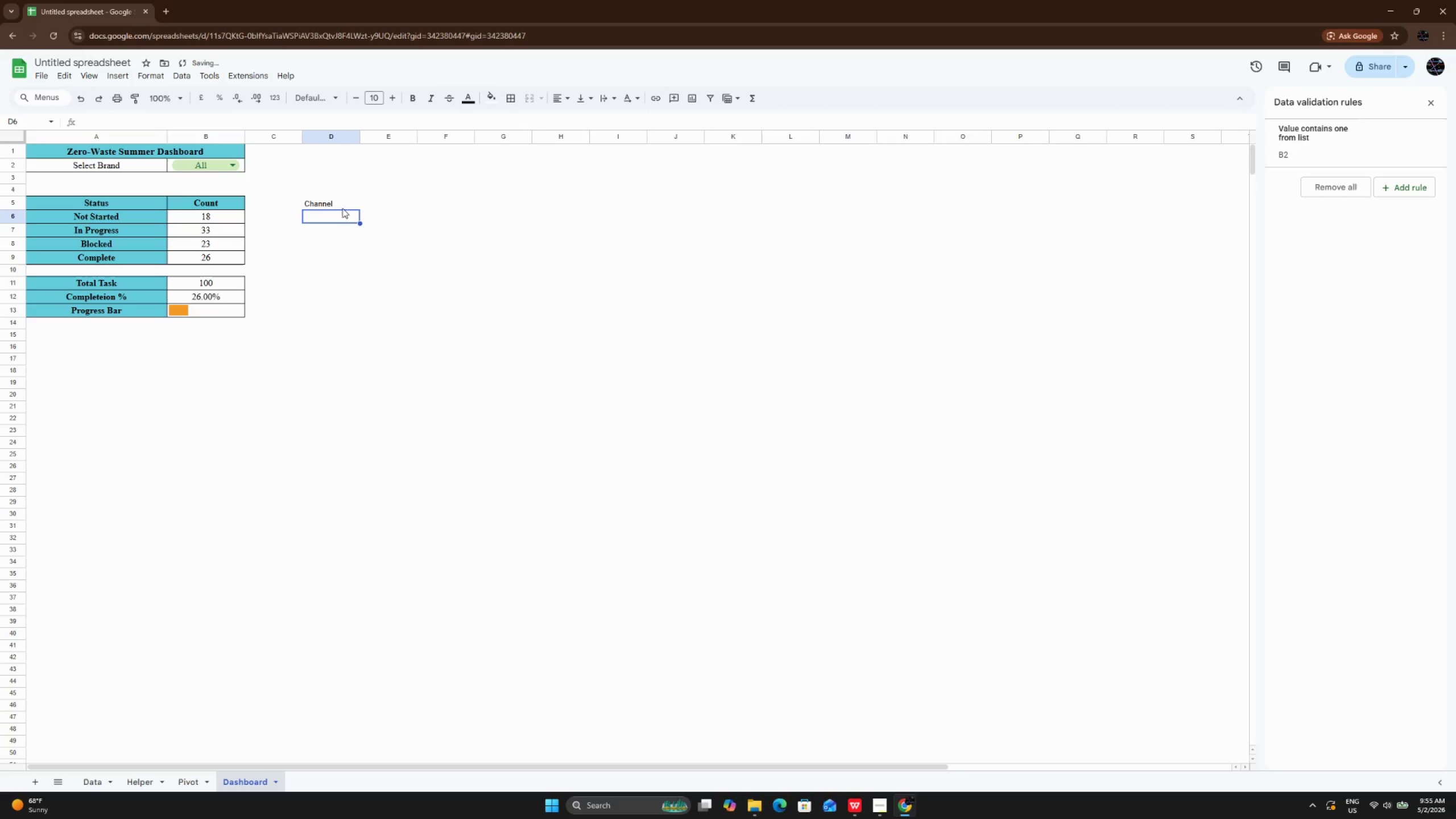 
key(Enter)
 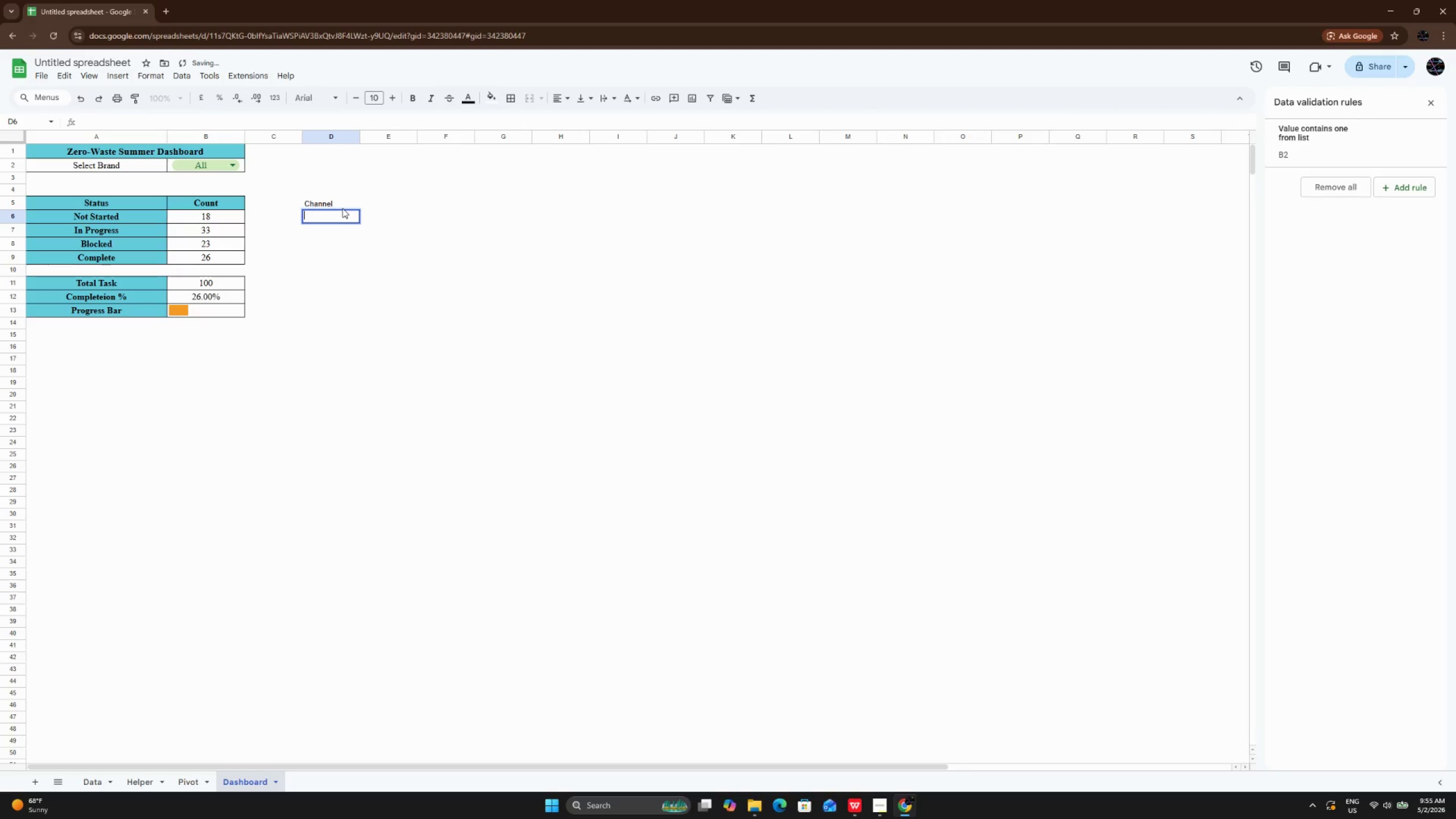 
type(Instagram)
 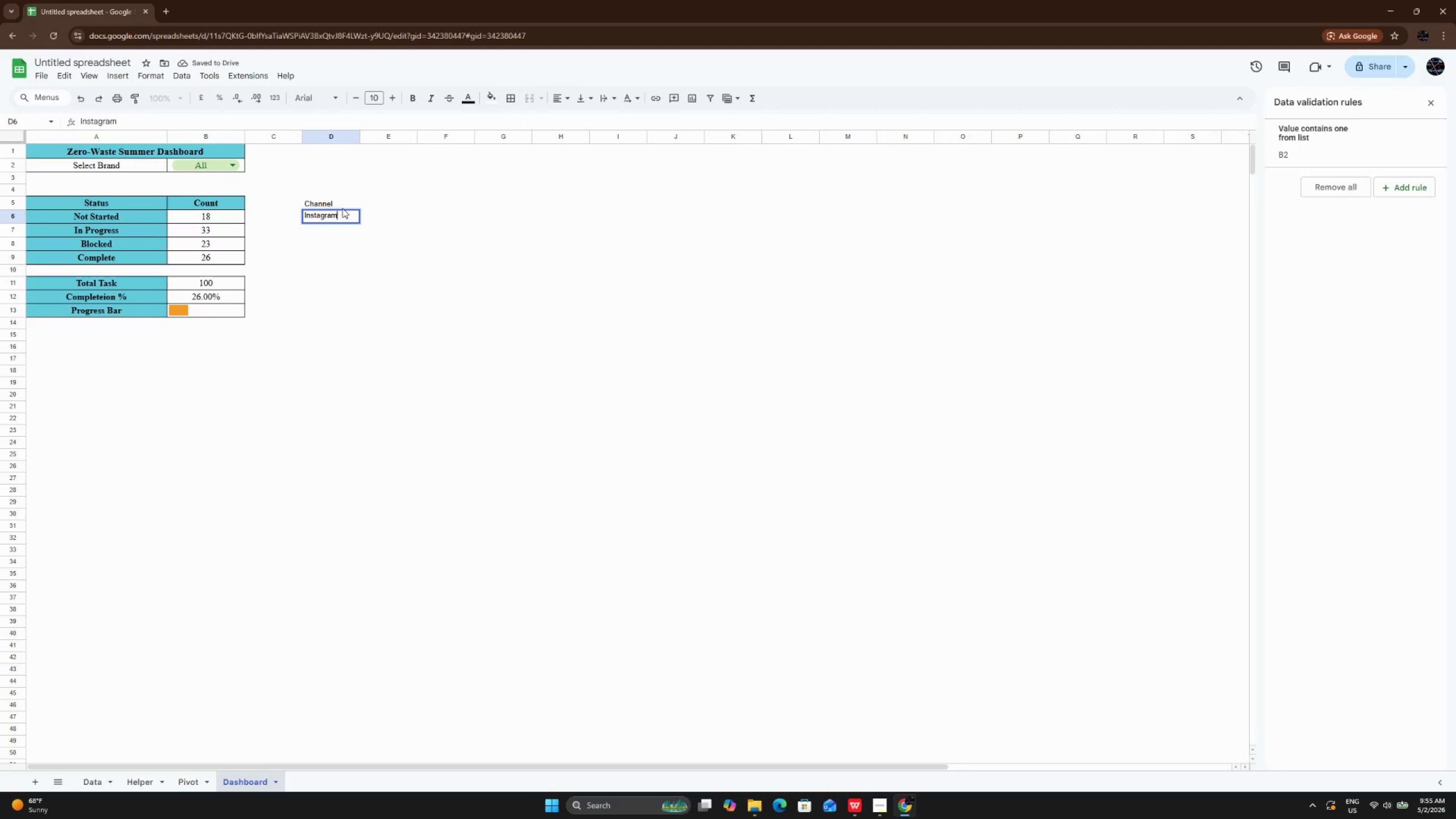 
key(Enter)
 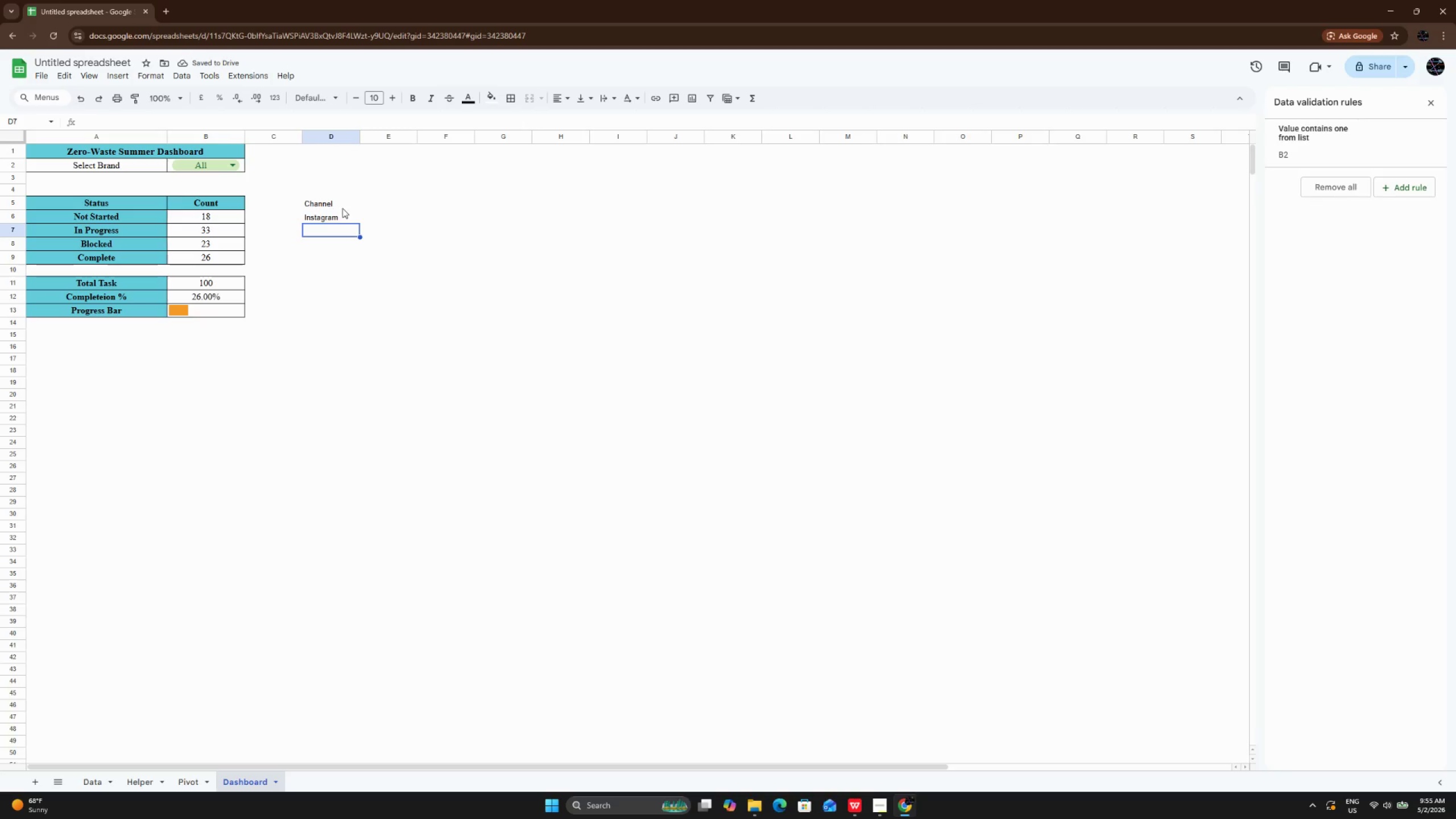 
wait(5.53)
 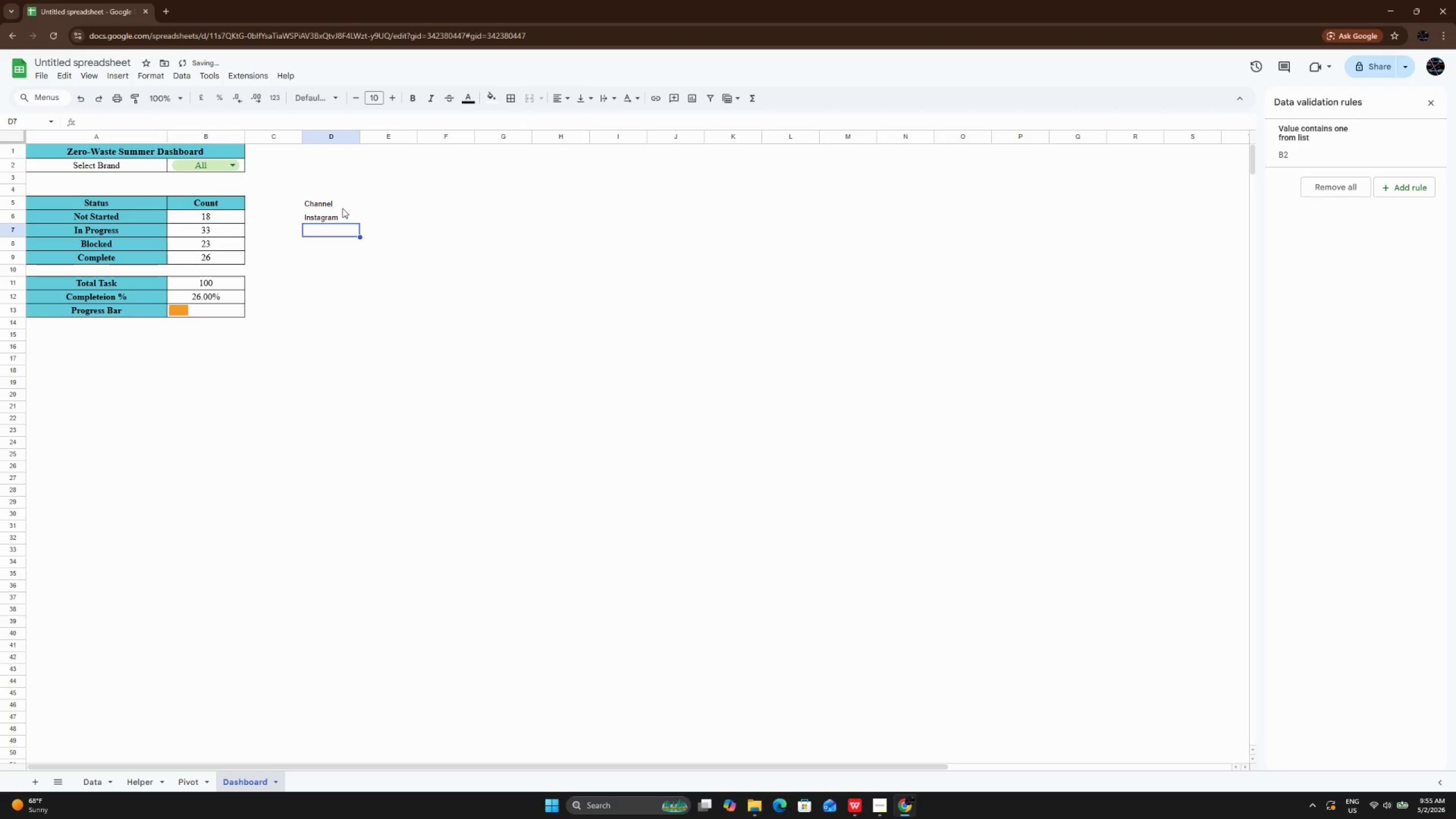 
type(TikTok)
 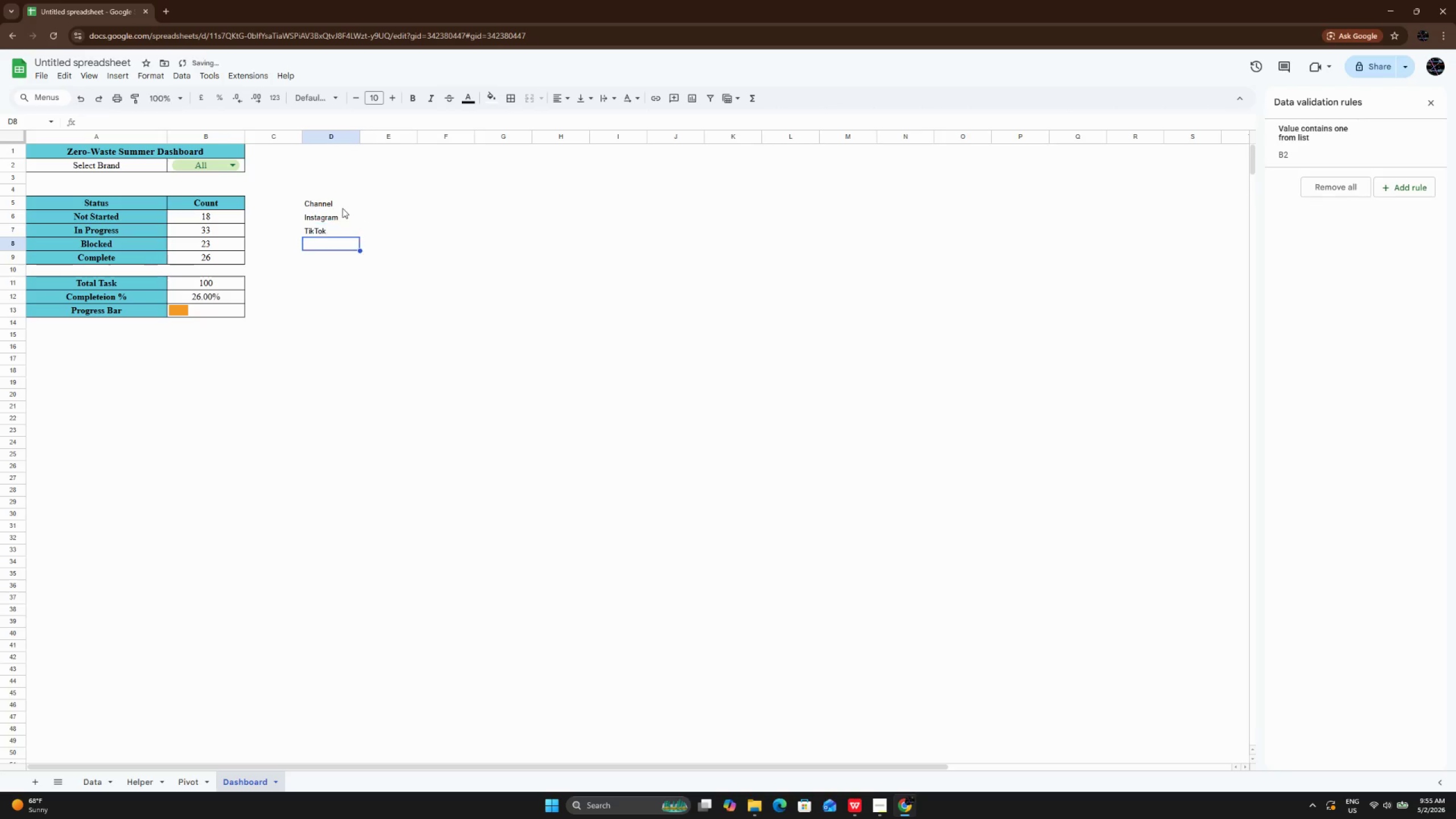 
key(Enter)
 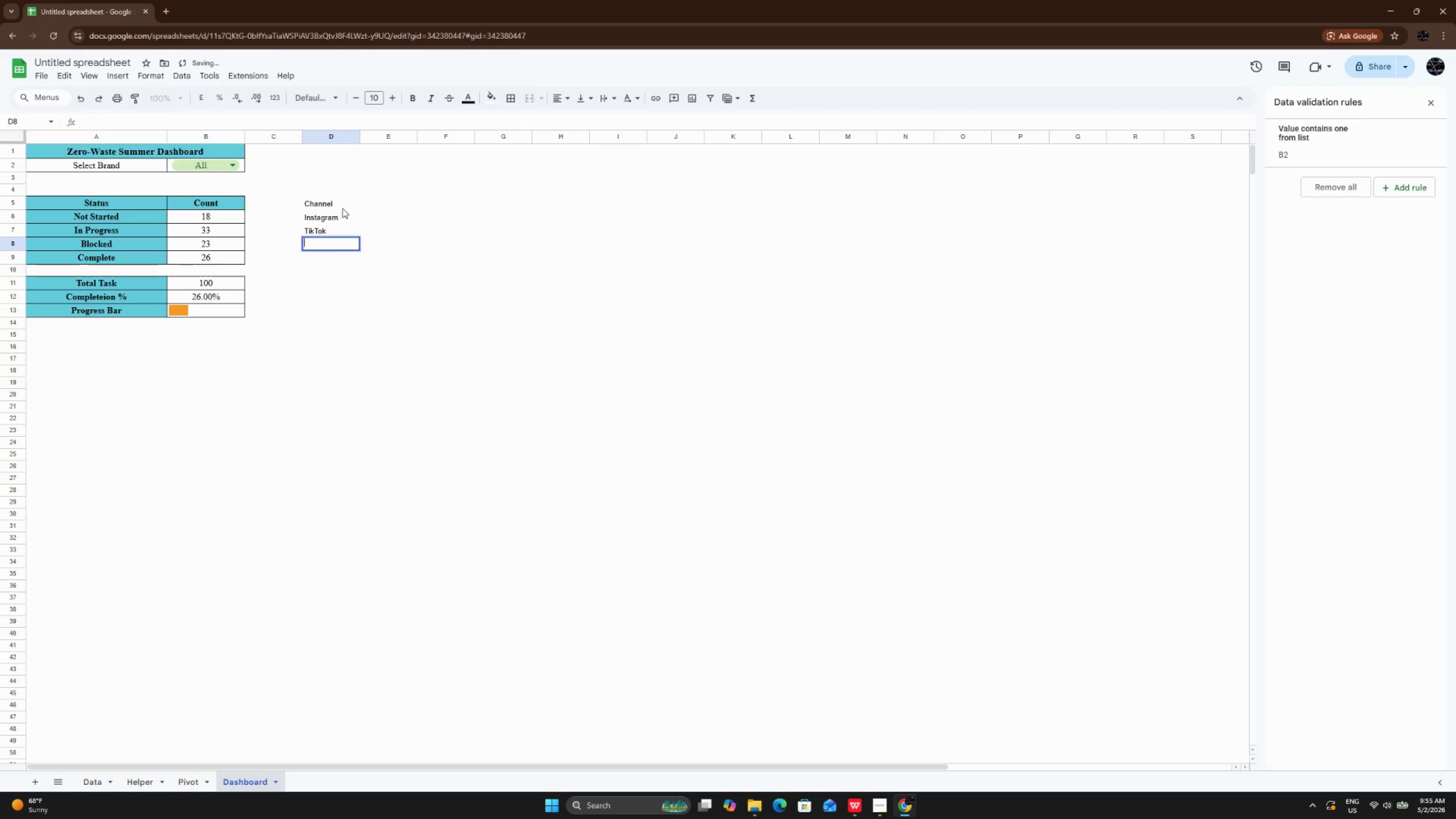 
key(Enter)
 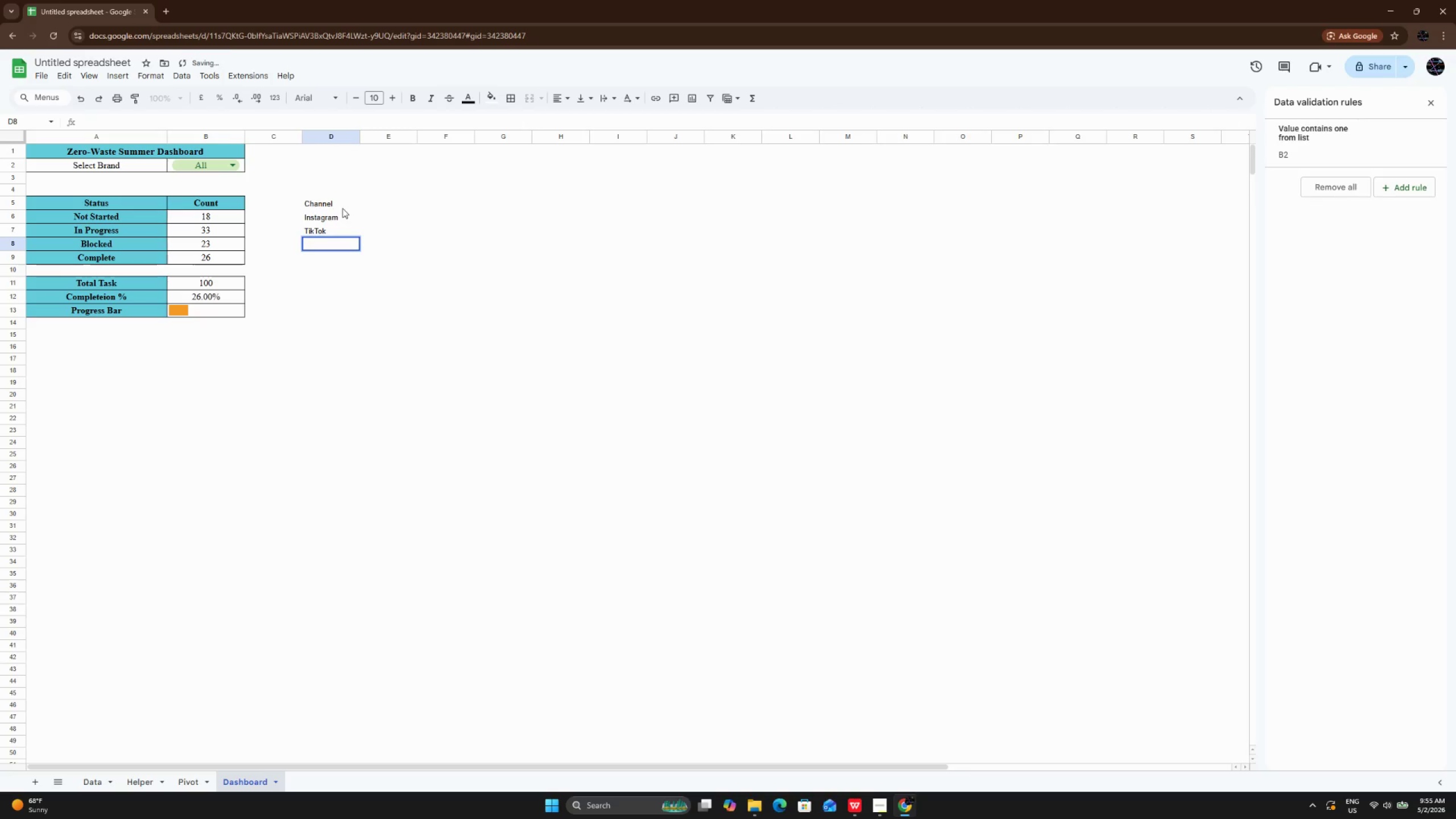 
key(CapsLock)
 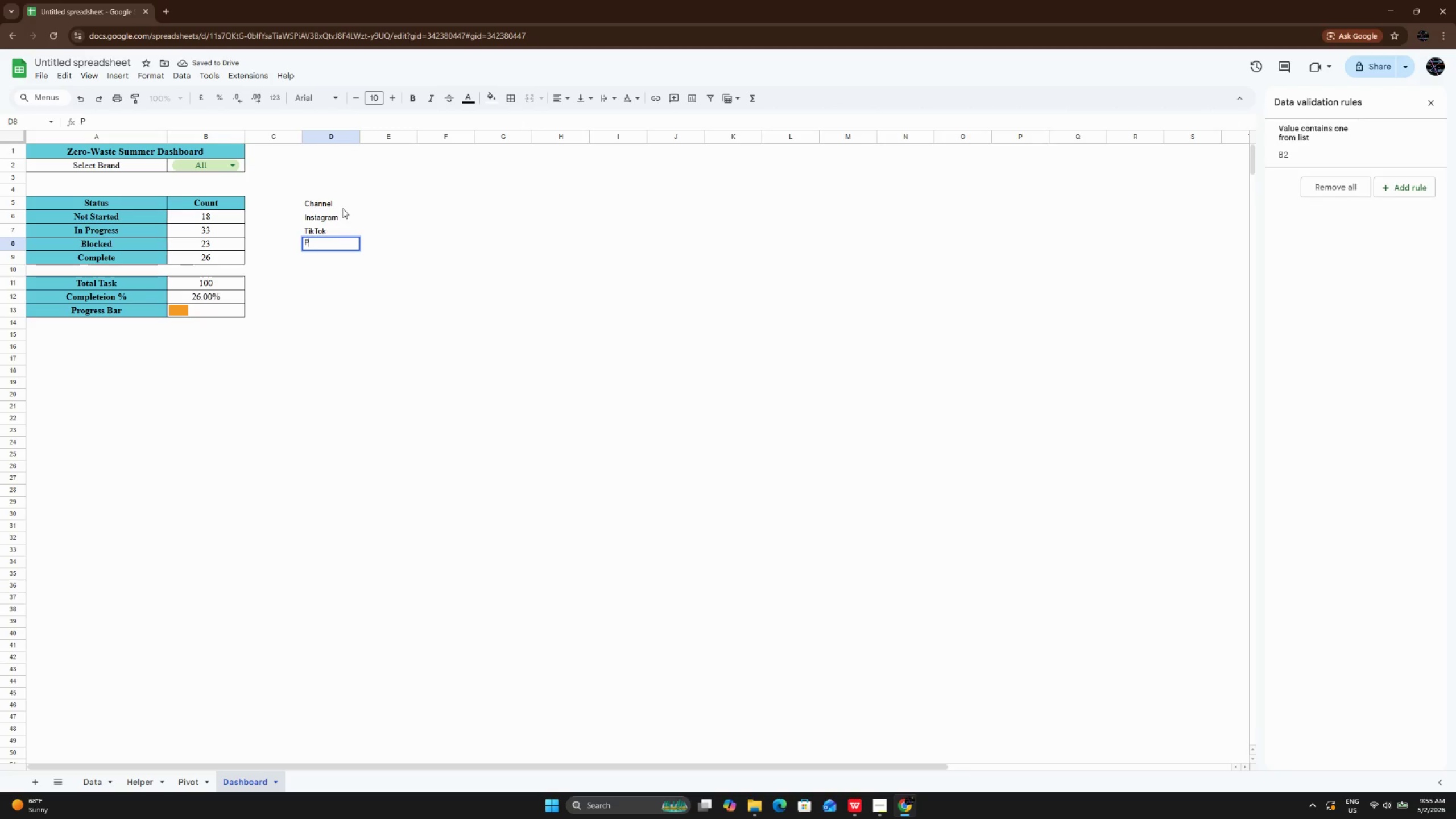 
key(P)
 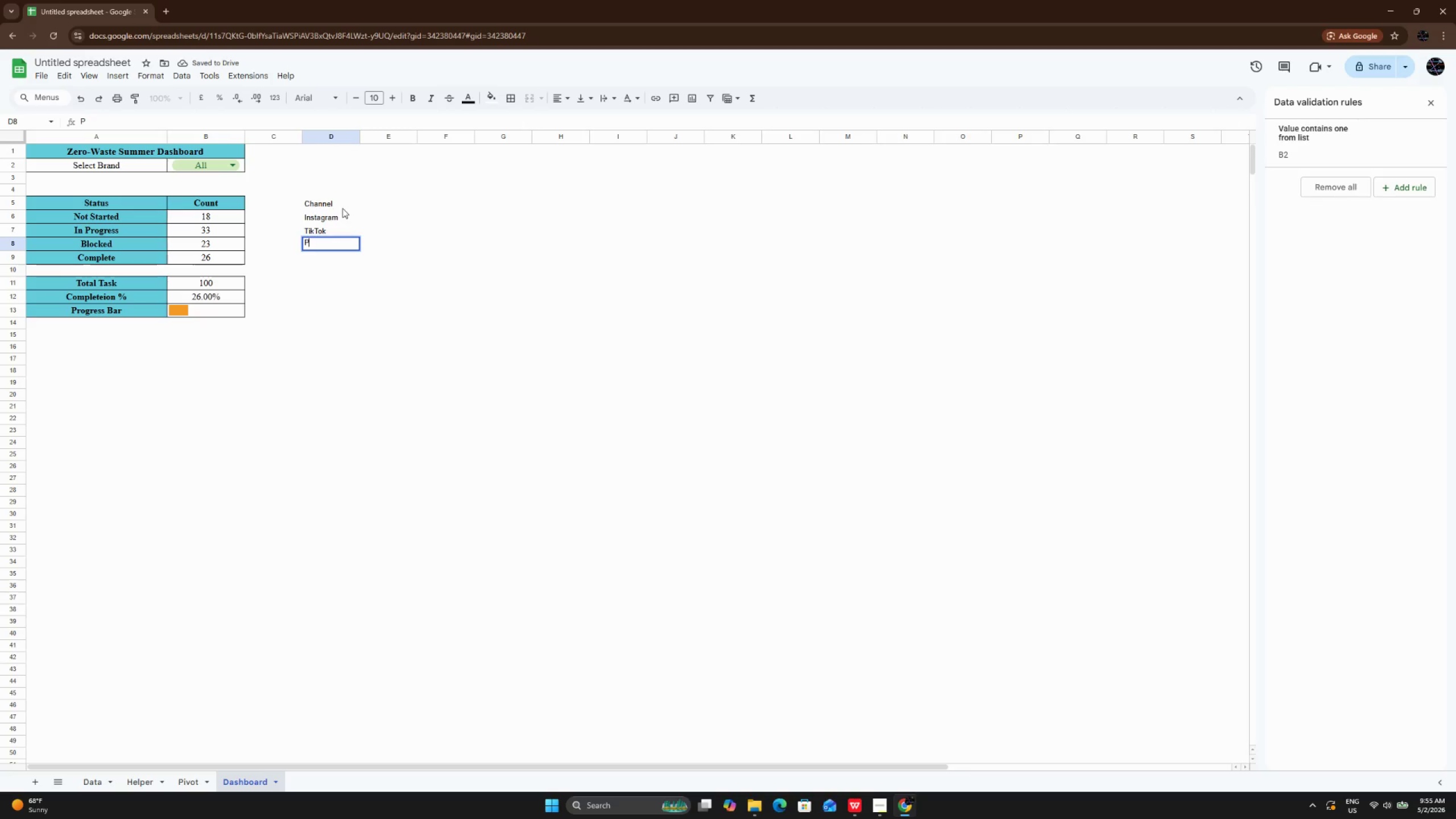 
key(CapsLock)
 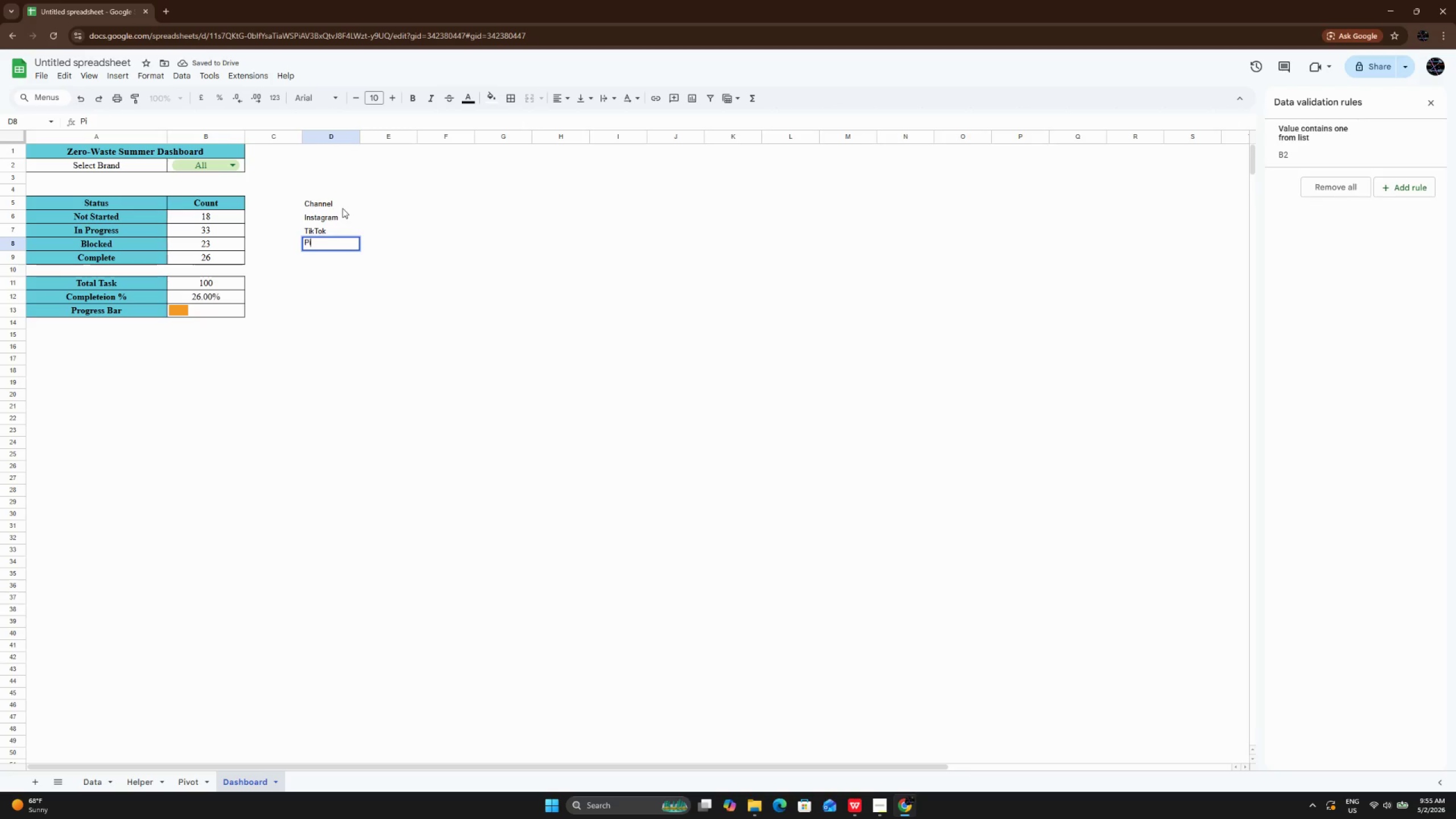 
key(I)
 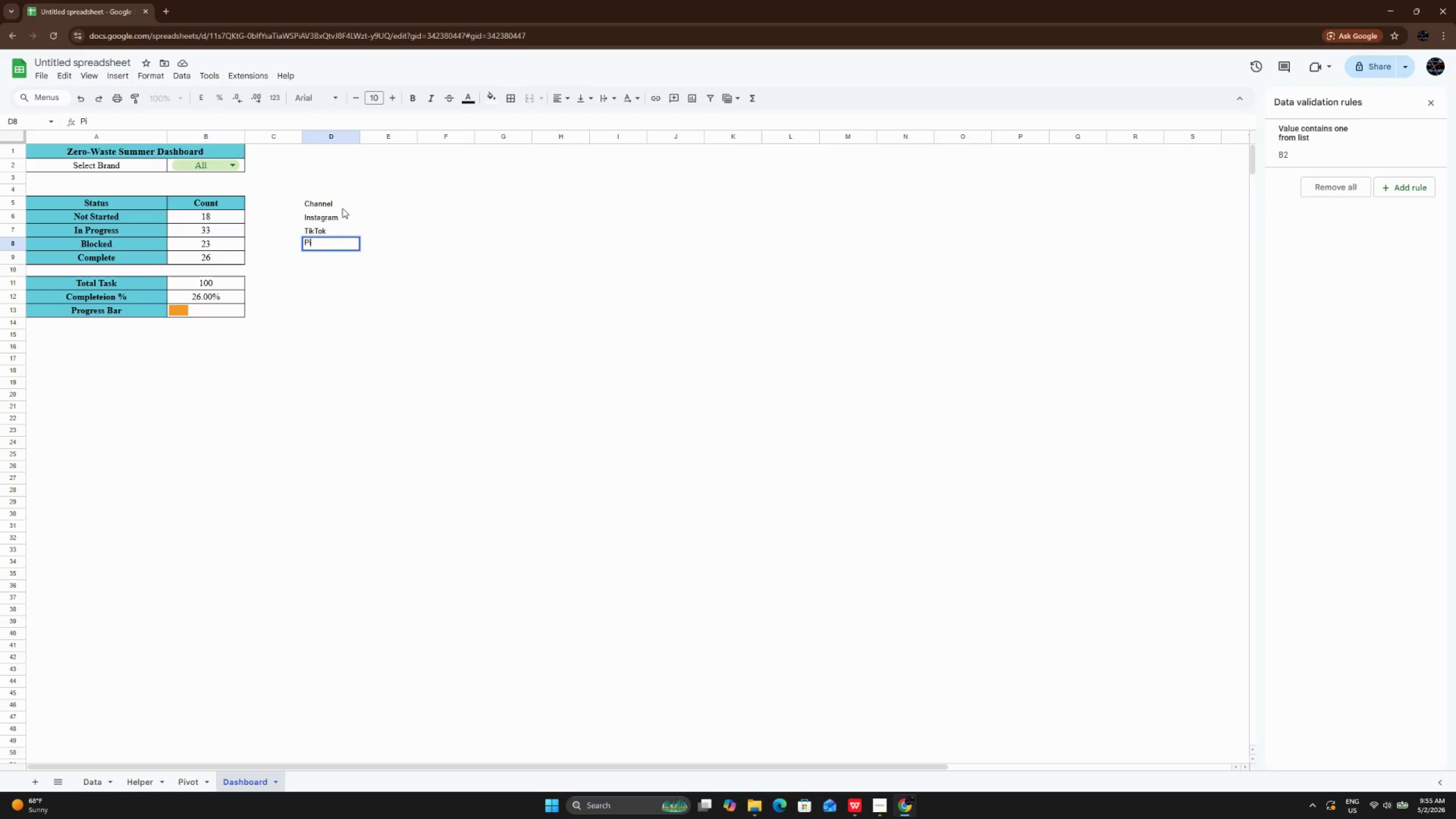 
type(nterest)
 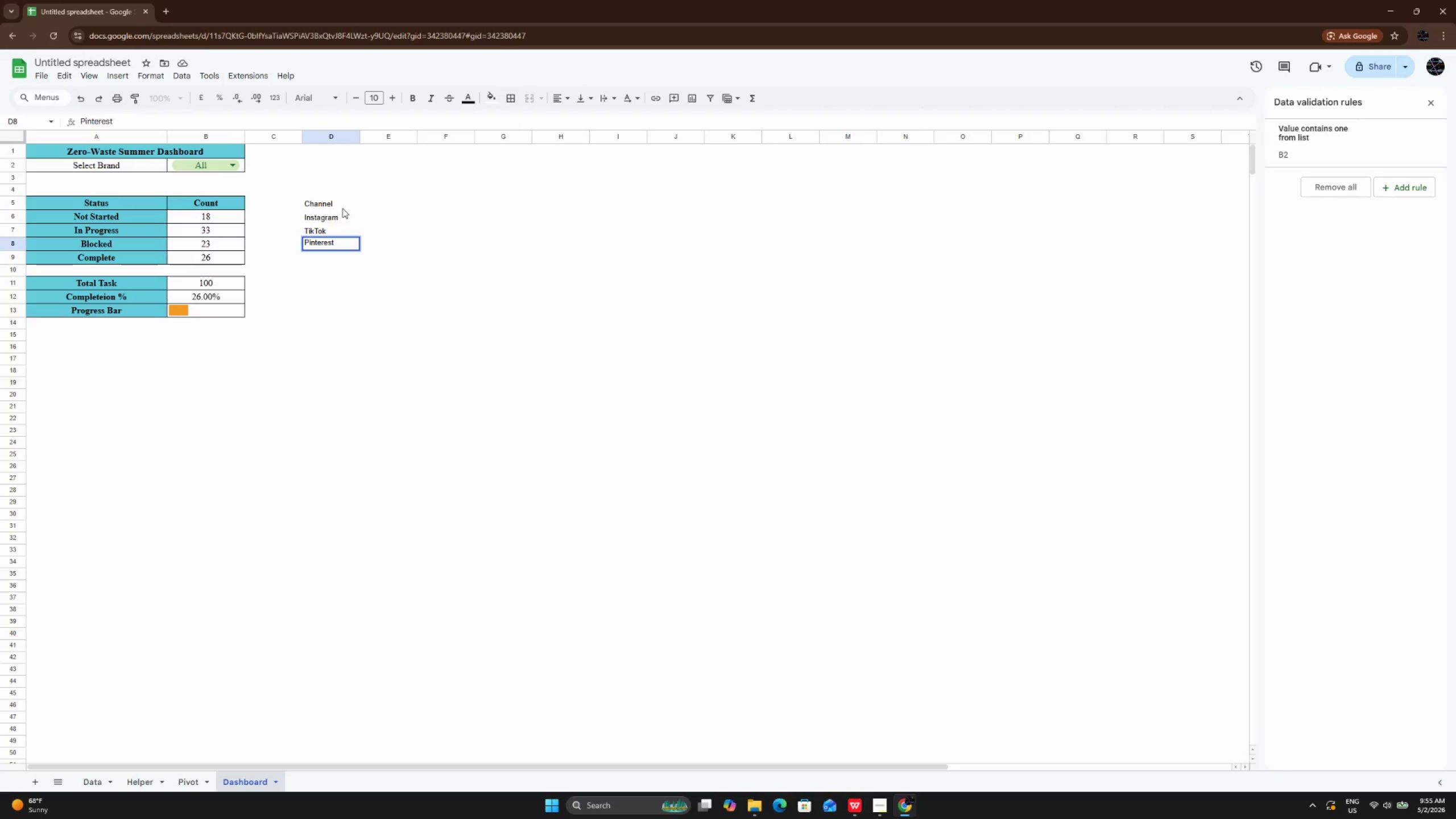 
key(Enter)
 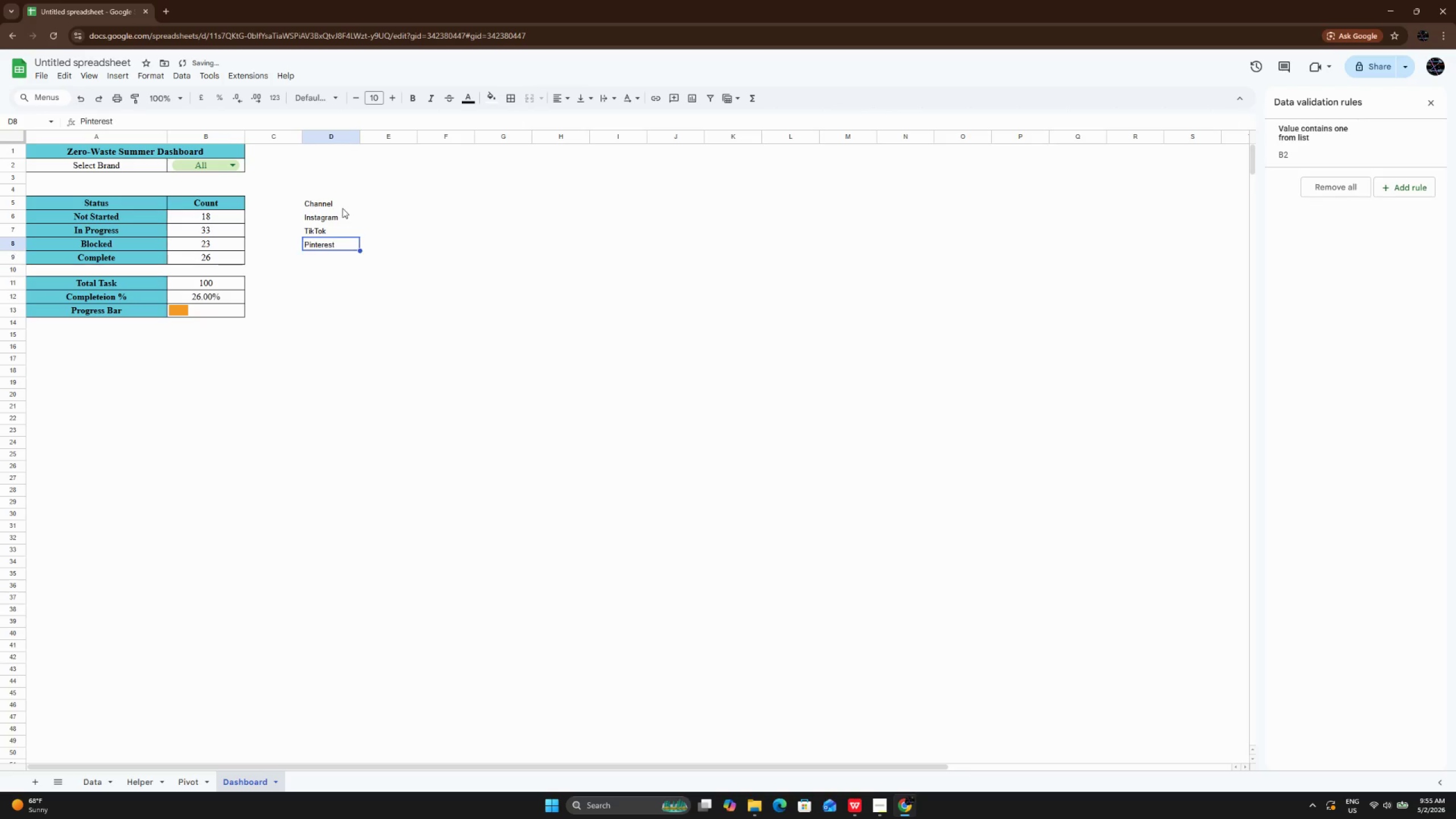 
key(ArrowUp)
 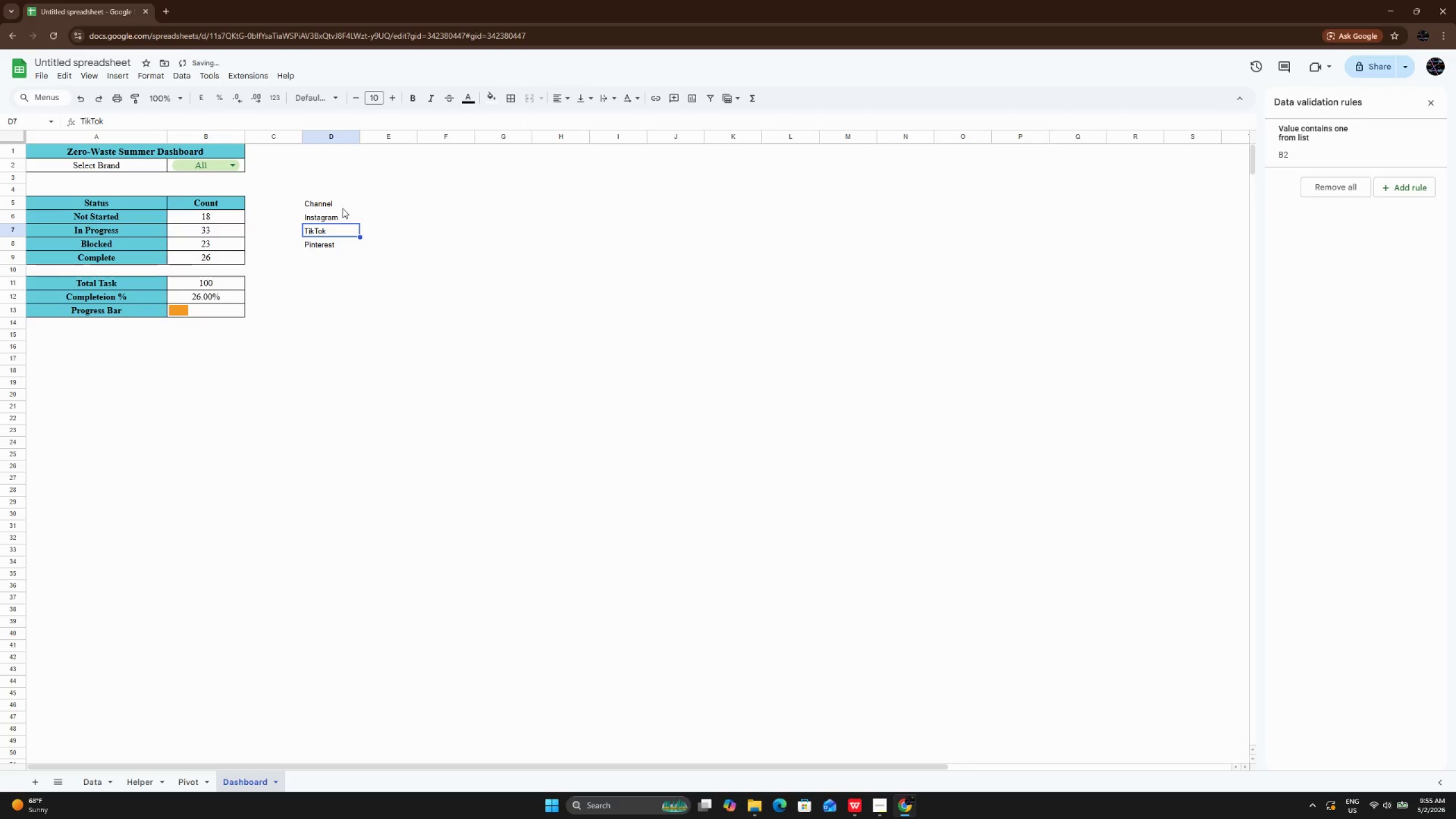 
key(ArrowUp)
 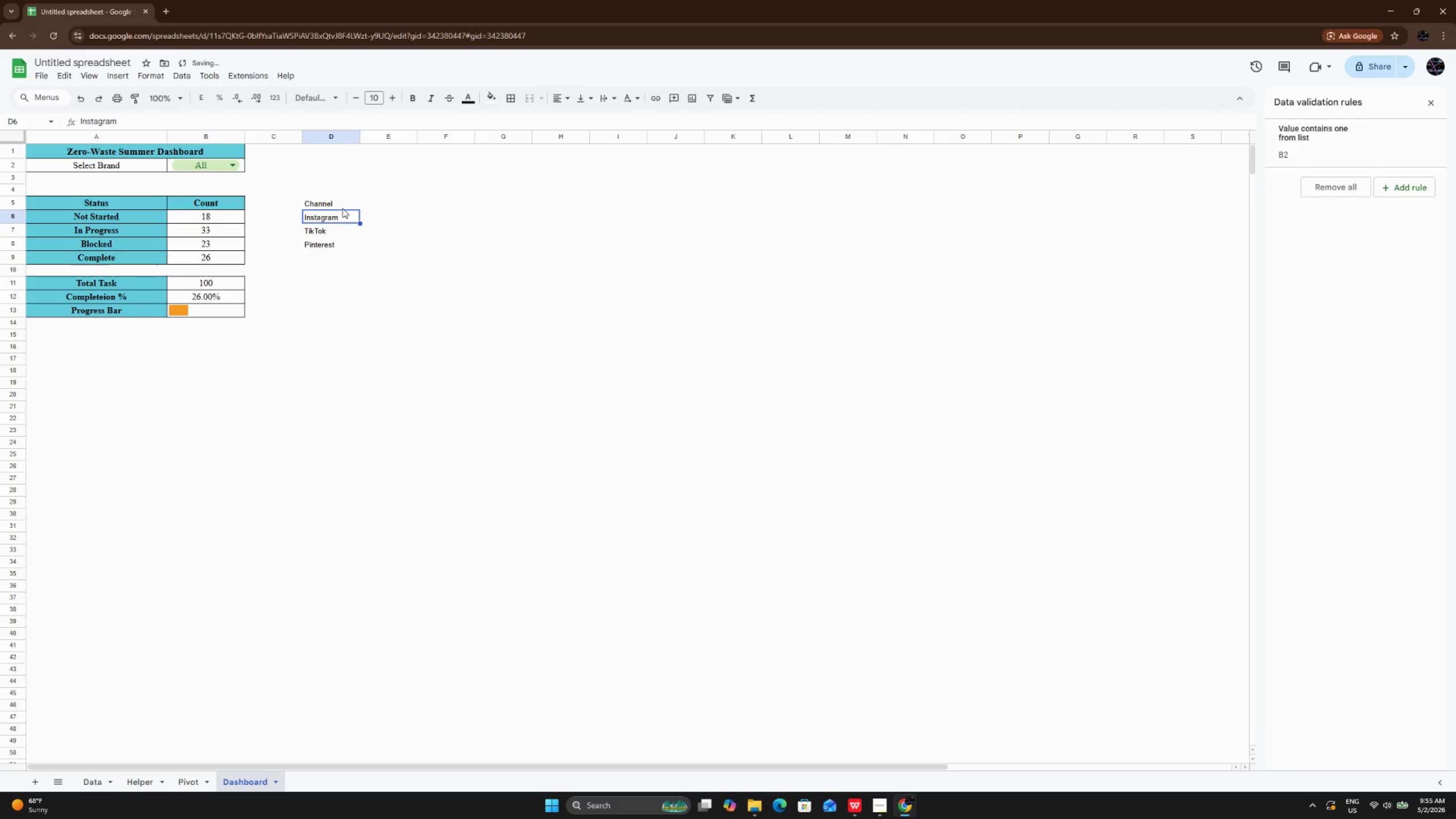 
key(ArrowUp)
 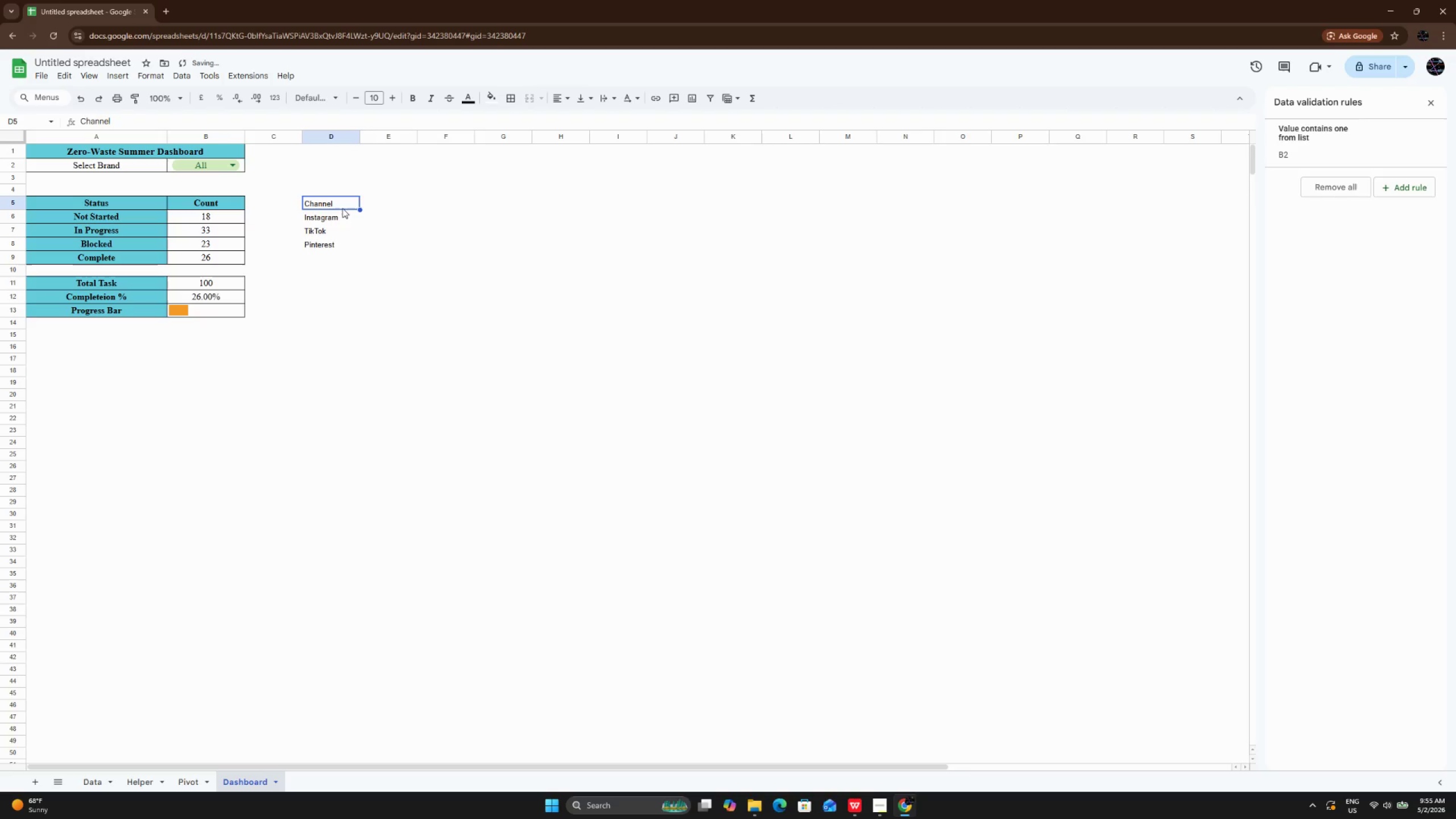 
key(ArrowUp)
 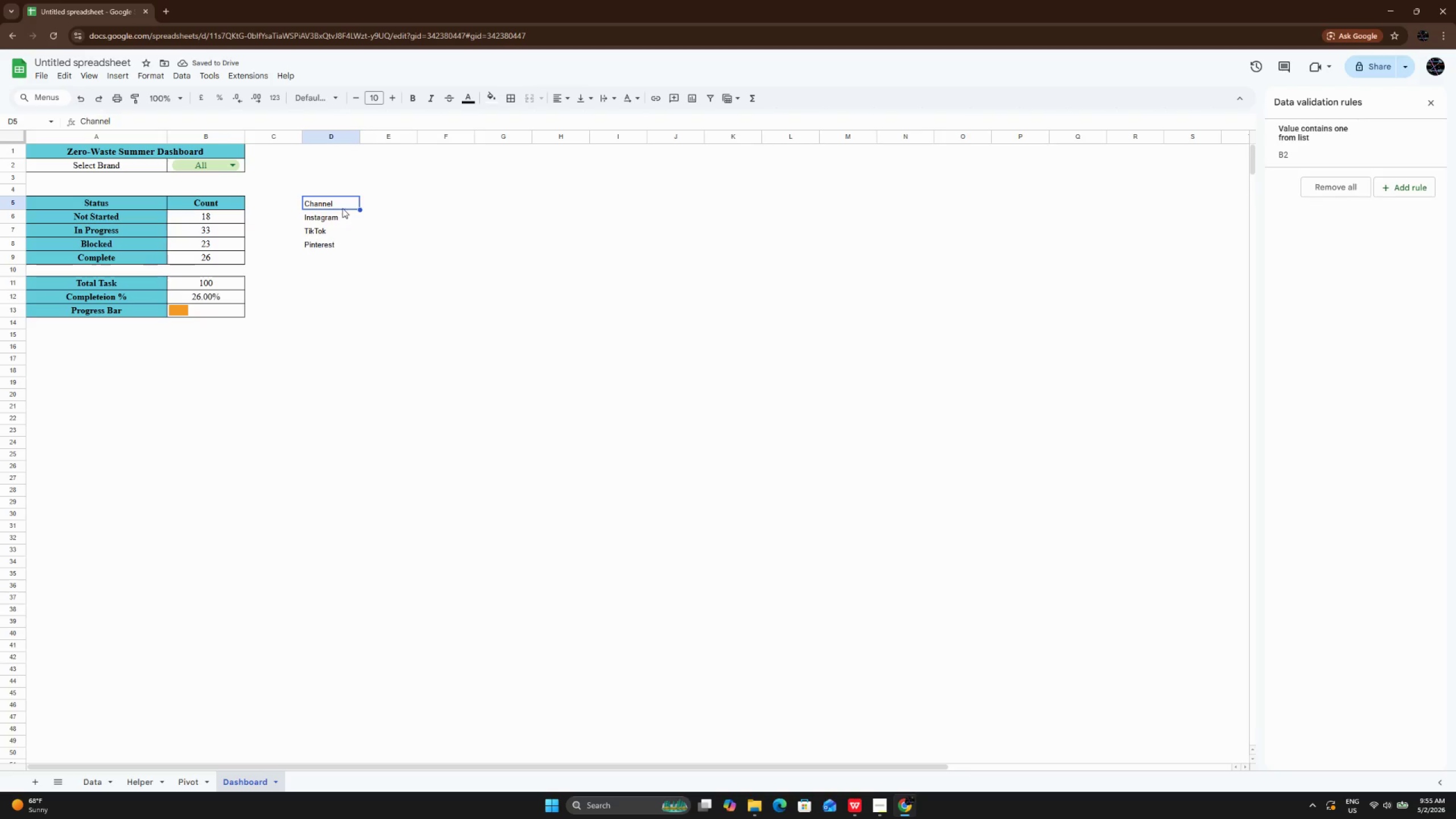 
key(ArrowRight)
 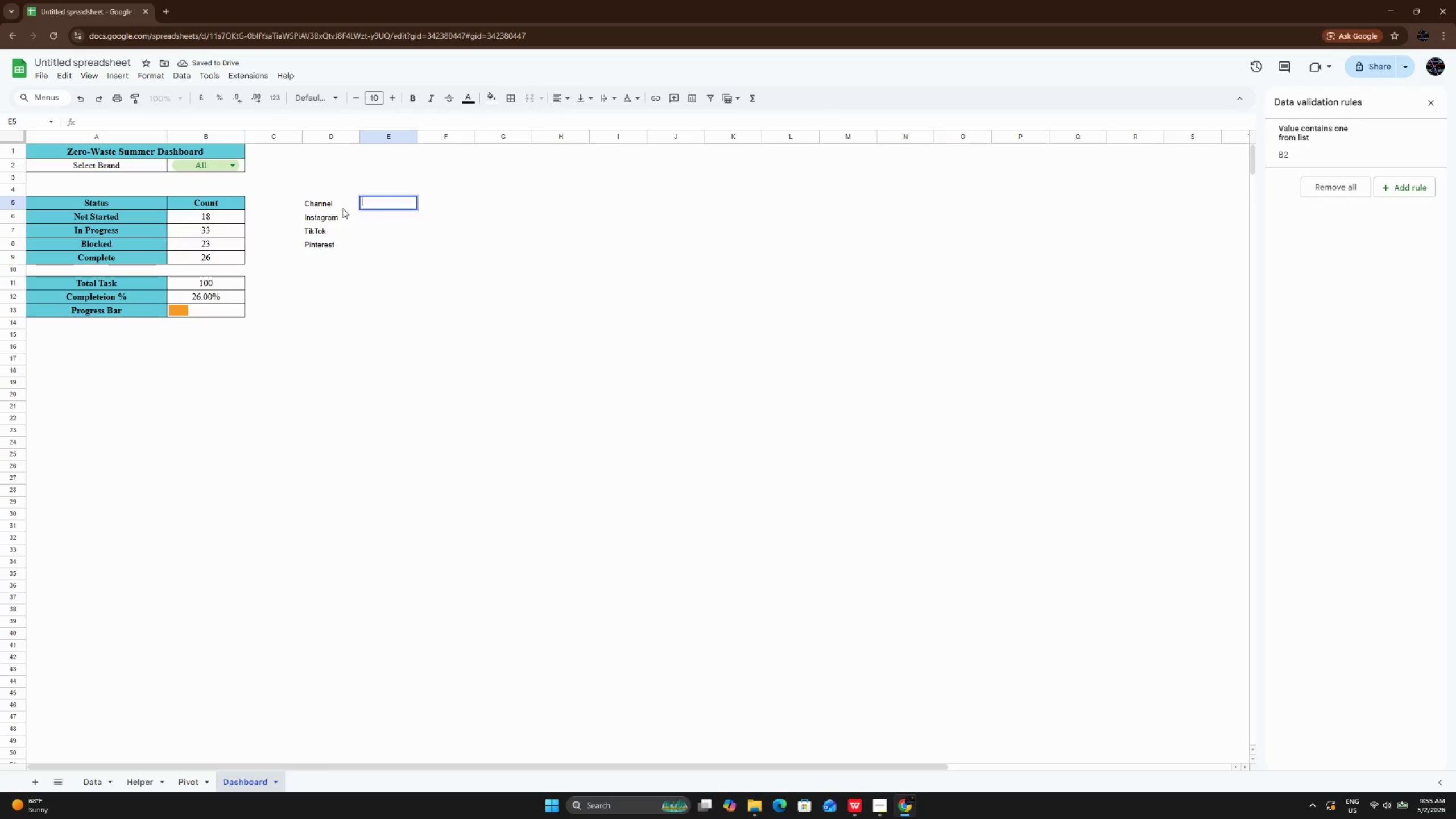 
key(Enter)
 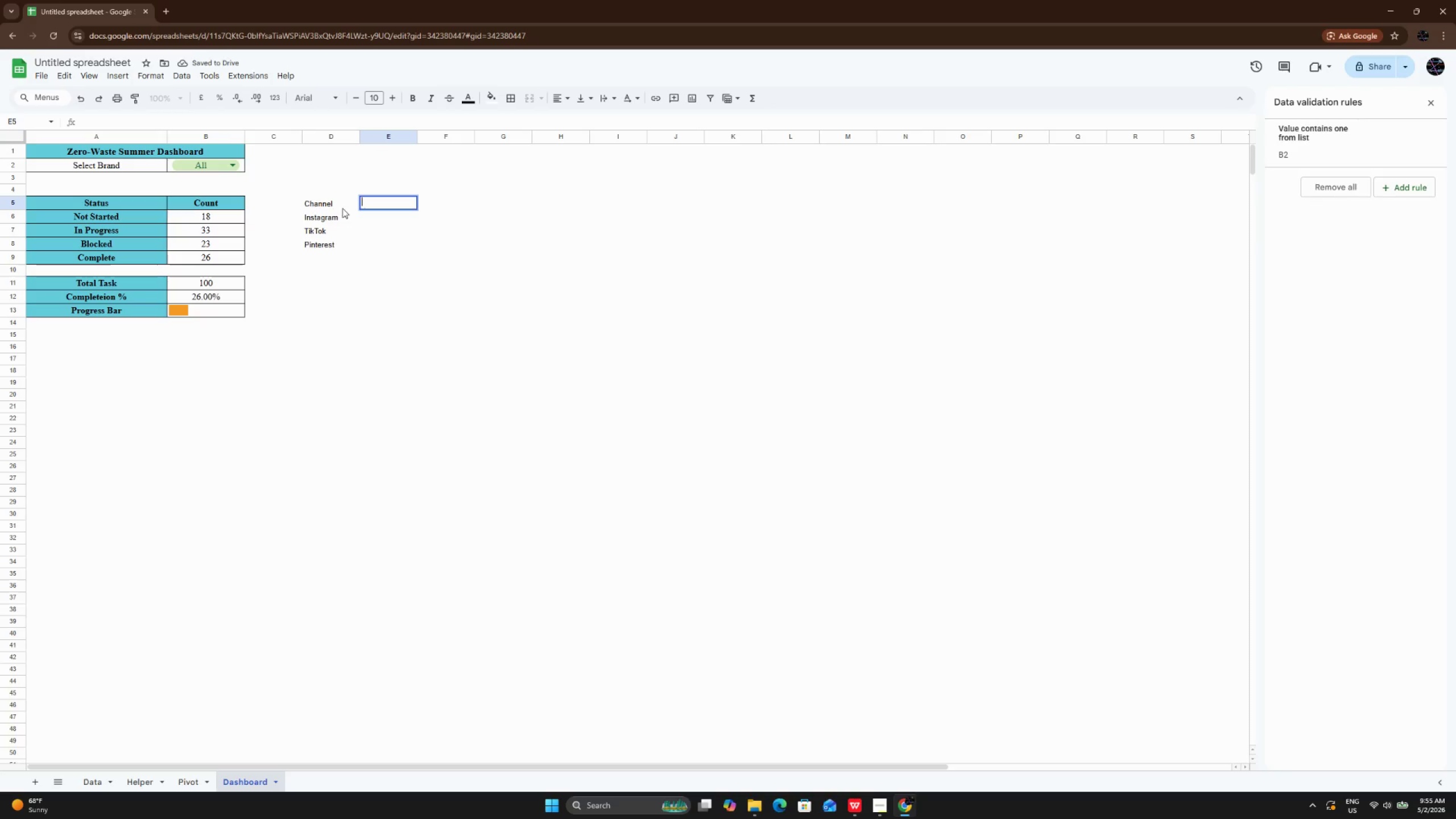 
type(Bud)
 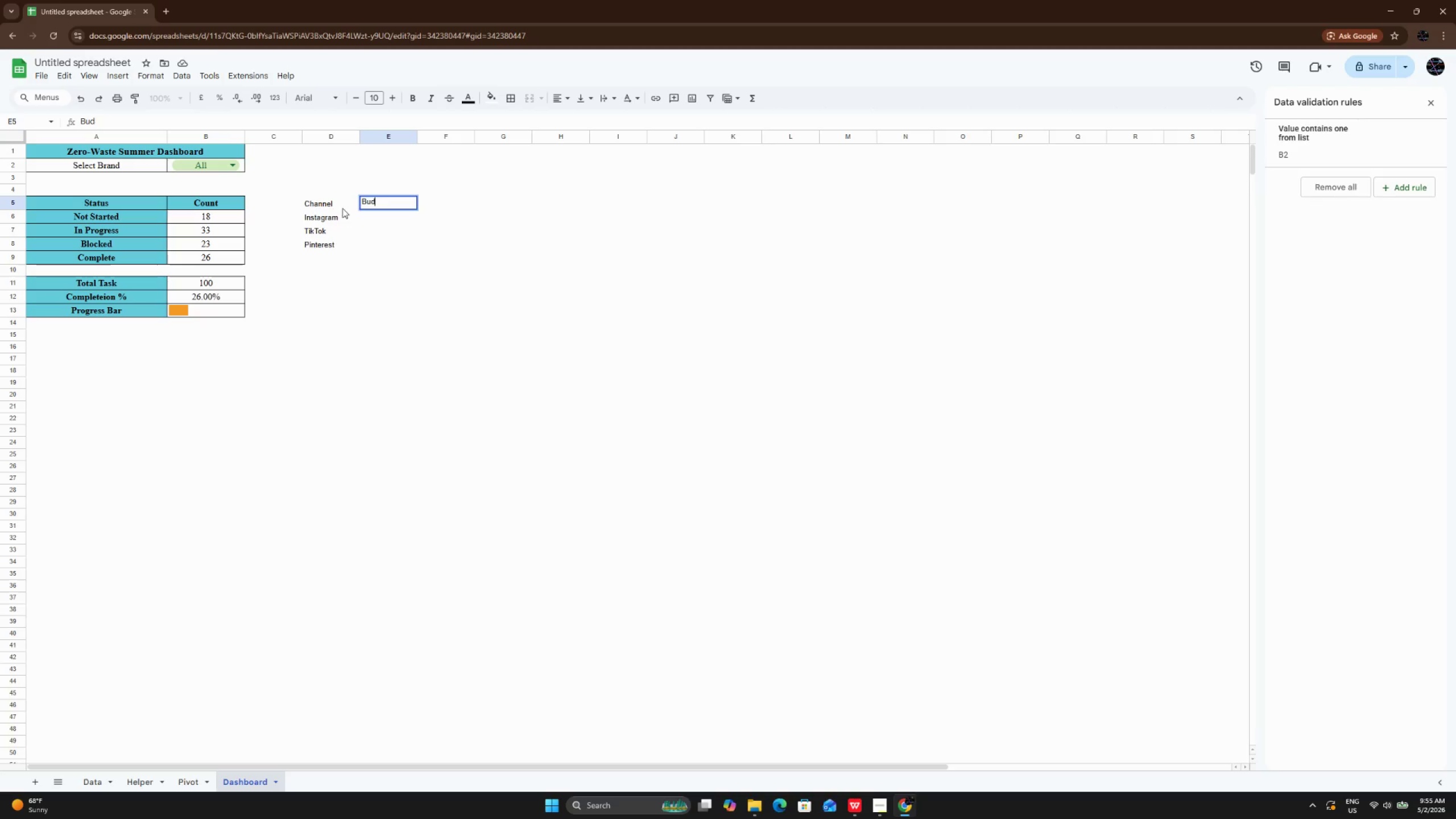 
type(get)
 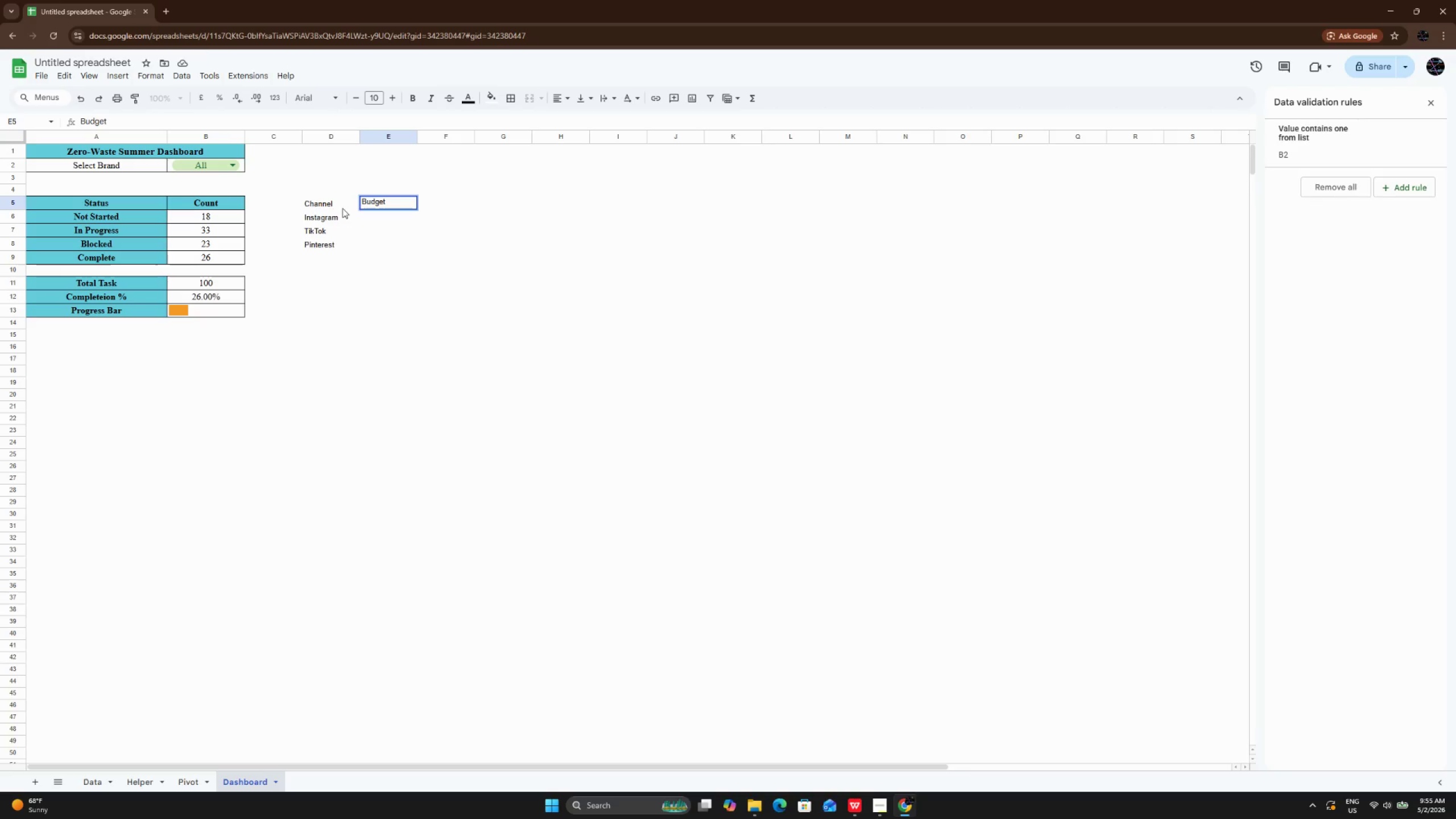 
key(Enter)
 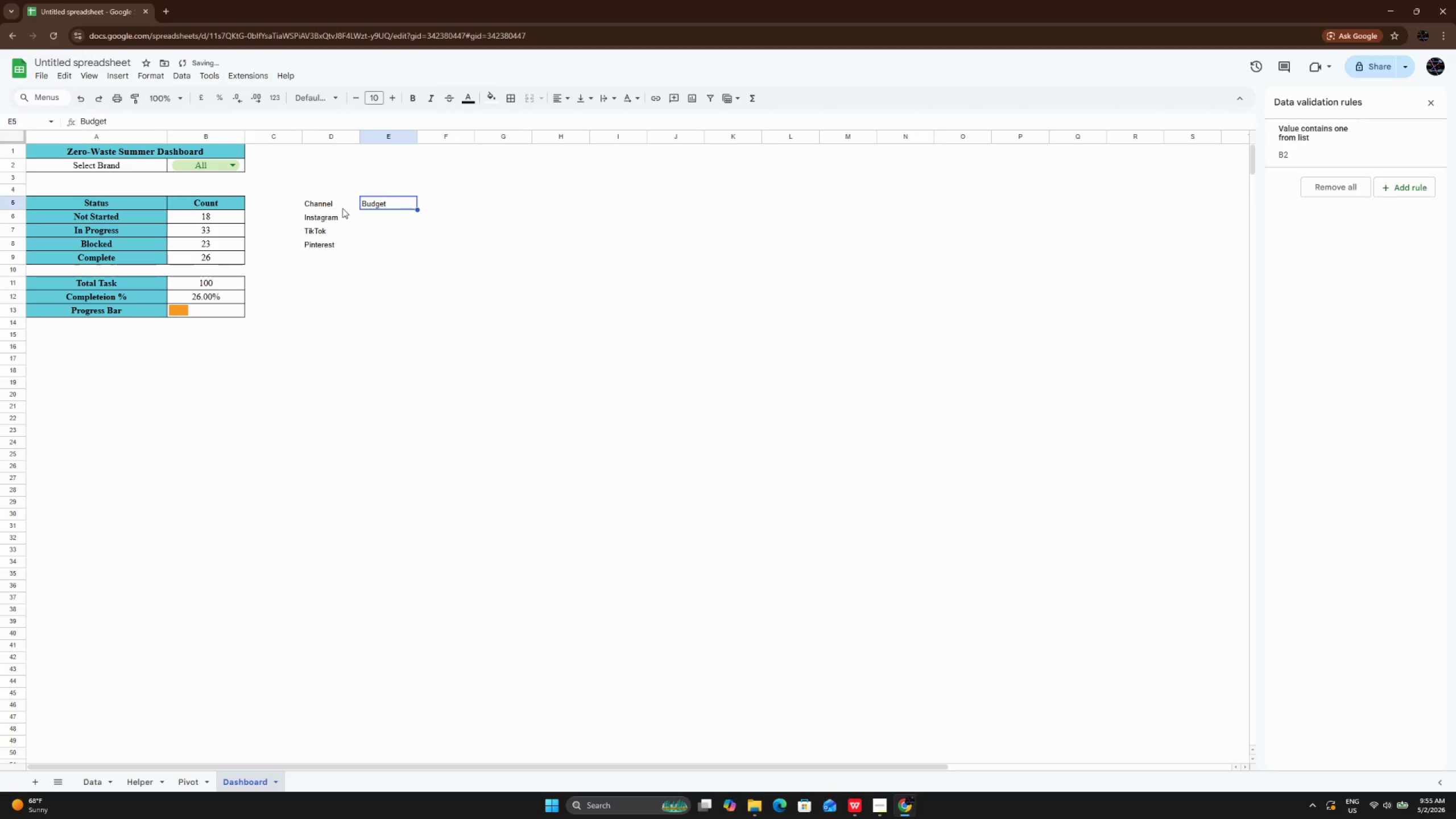 
key(ArrowUp)
 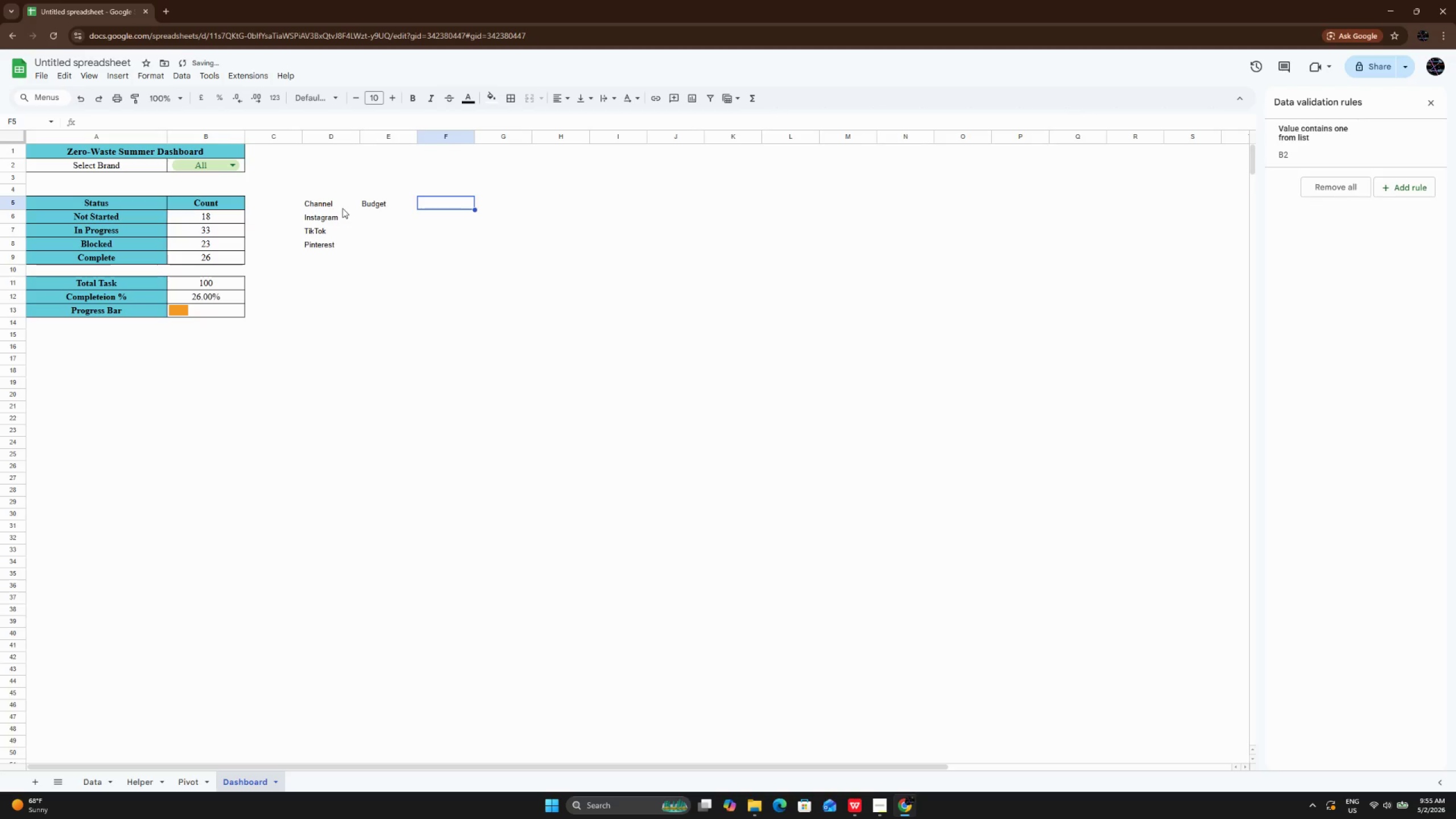 
key(ArrowRight)
 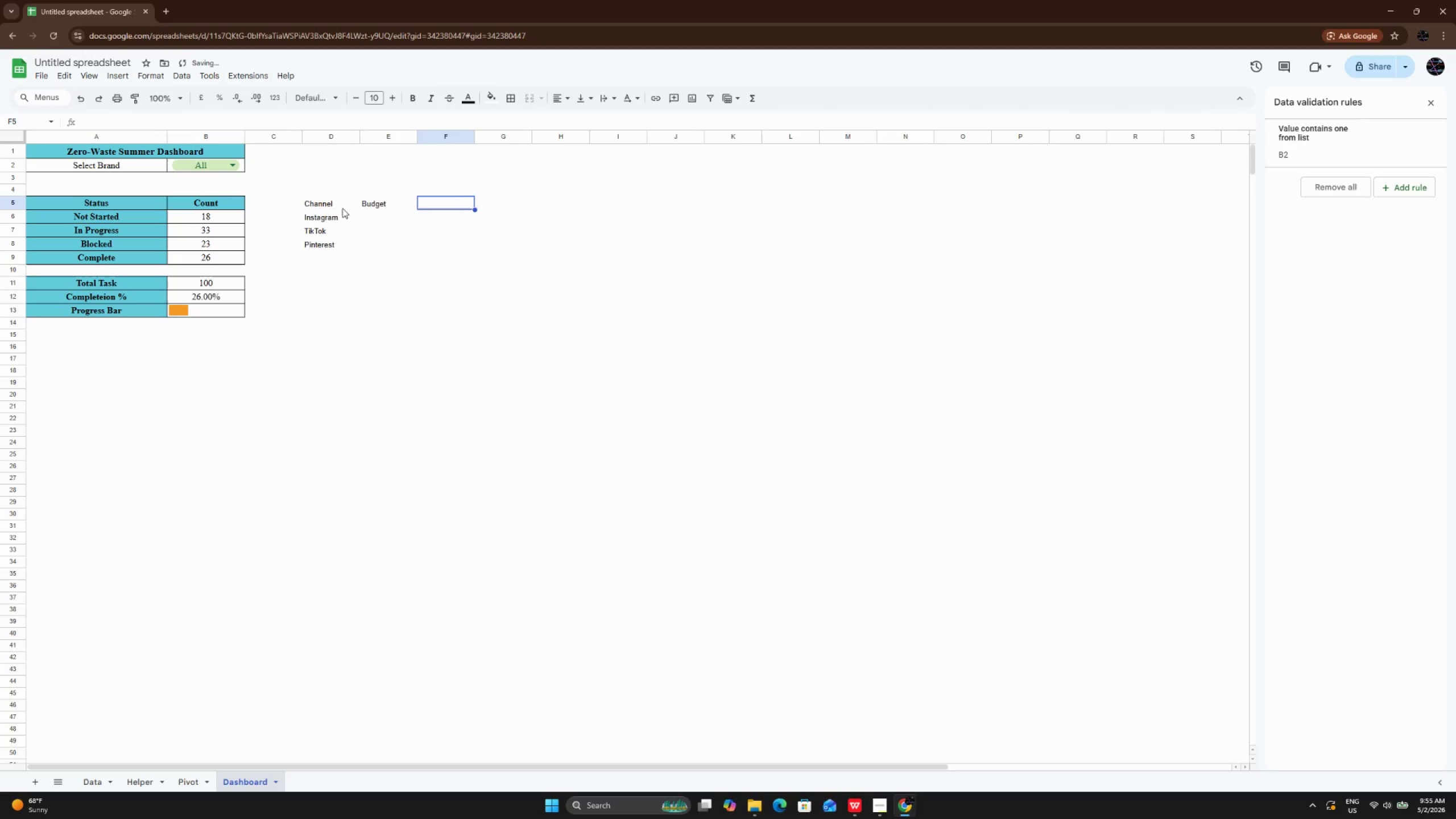 
key(Enter)
 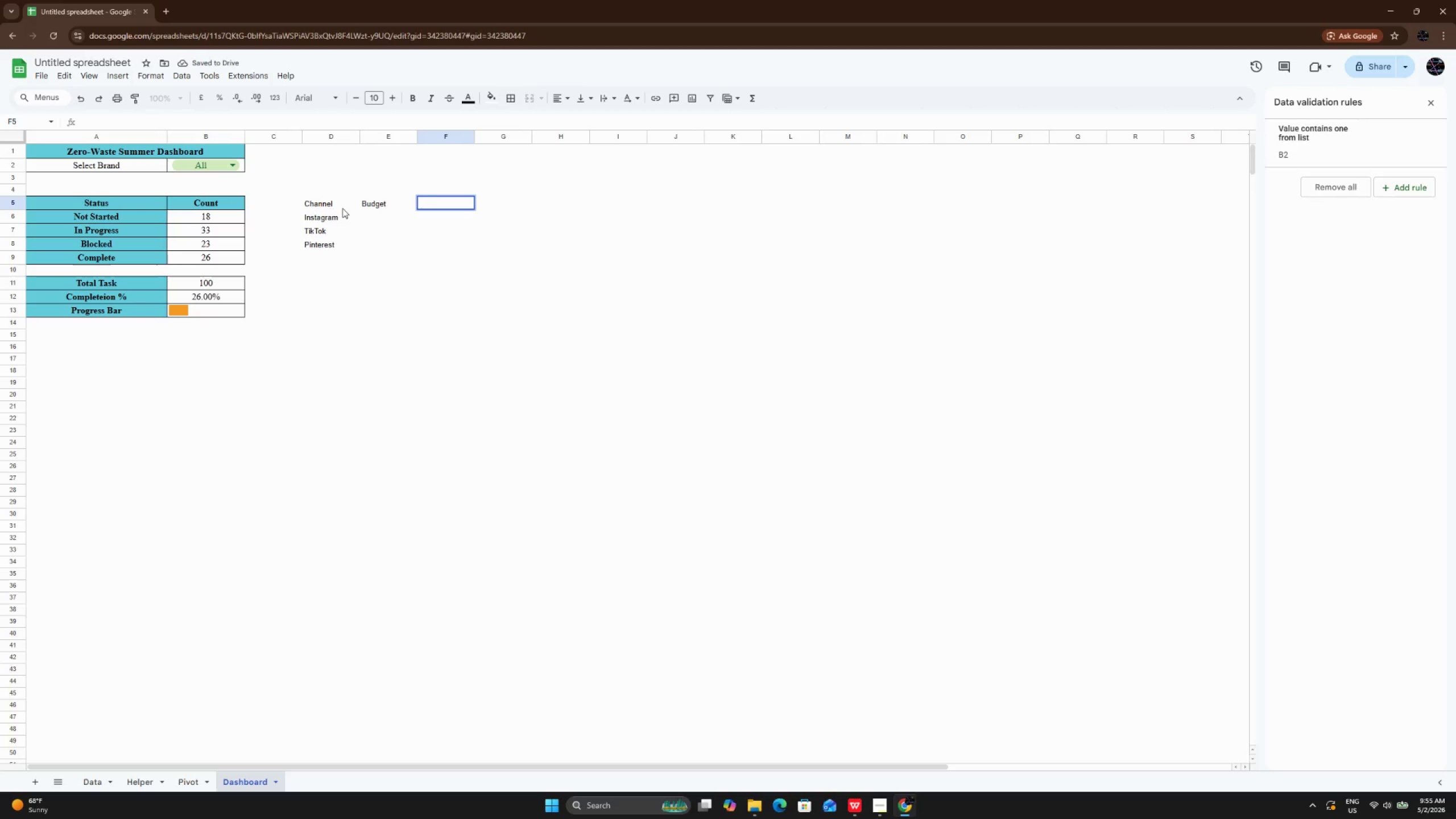 
type(Spend)
 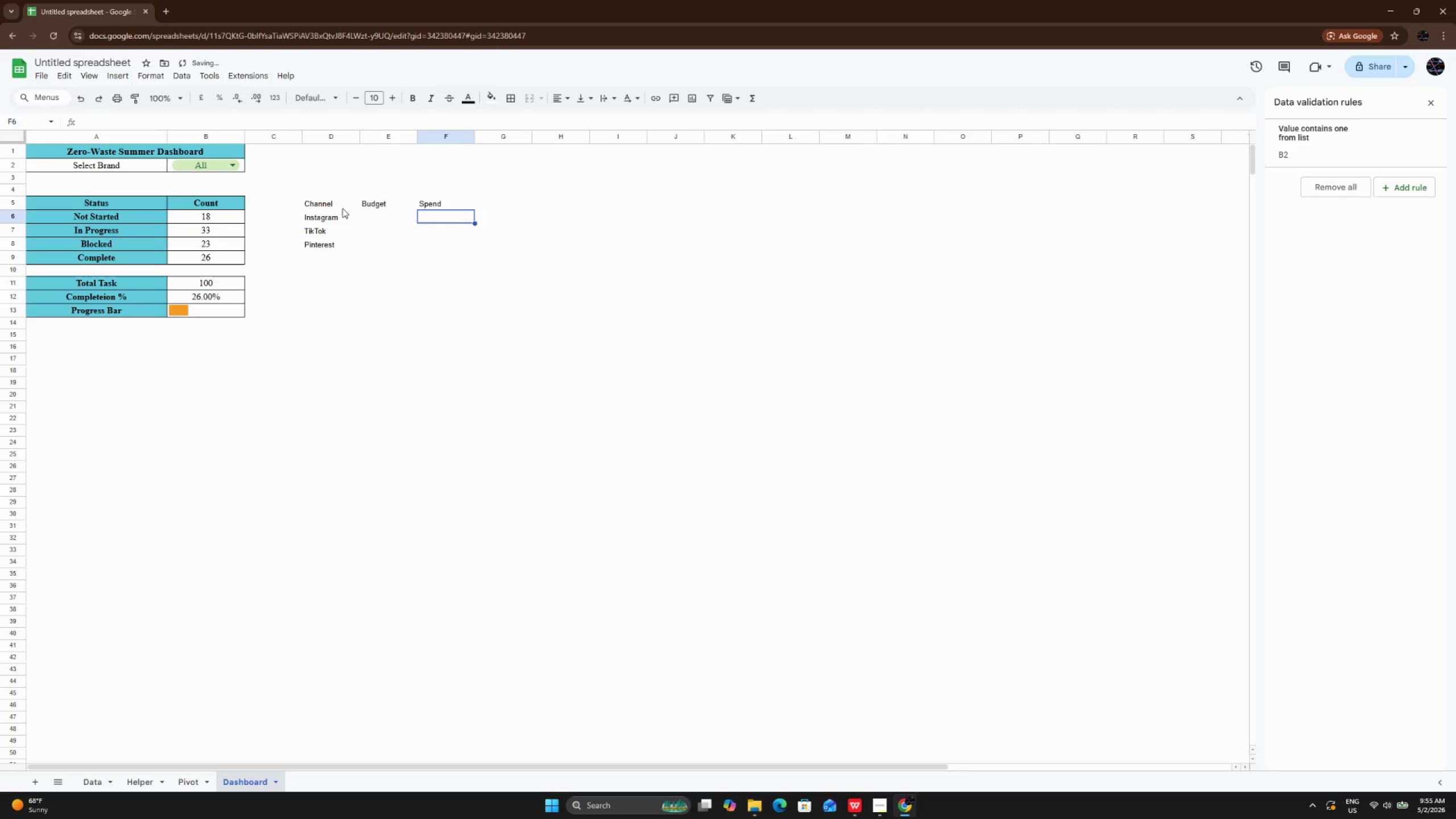 
key(Enter)
 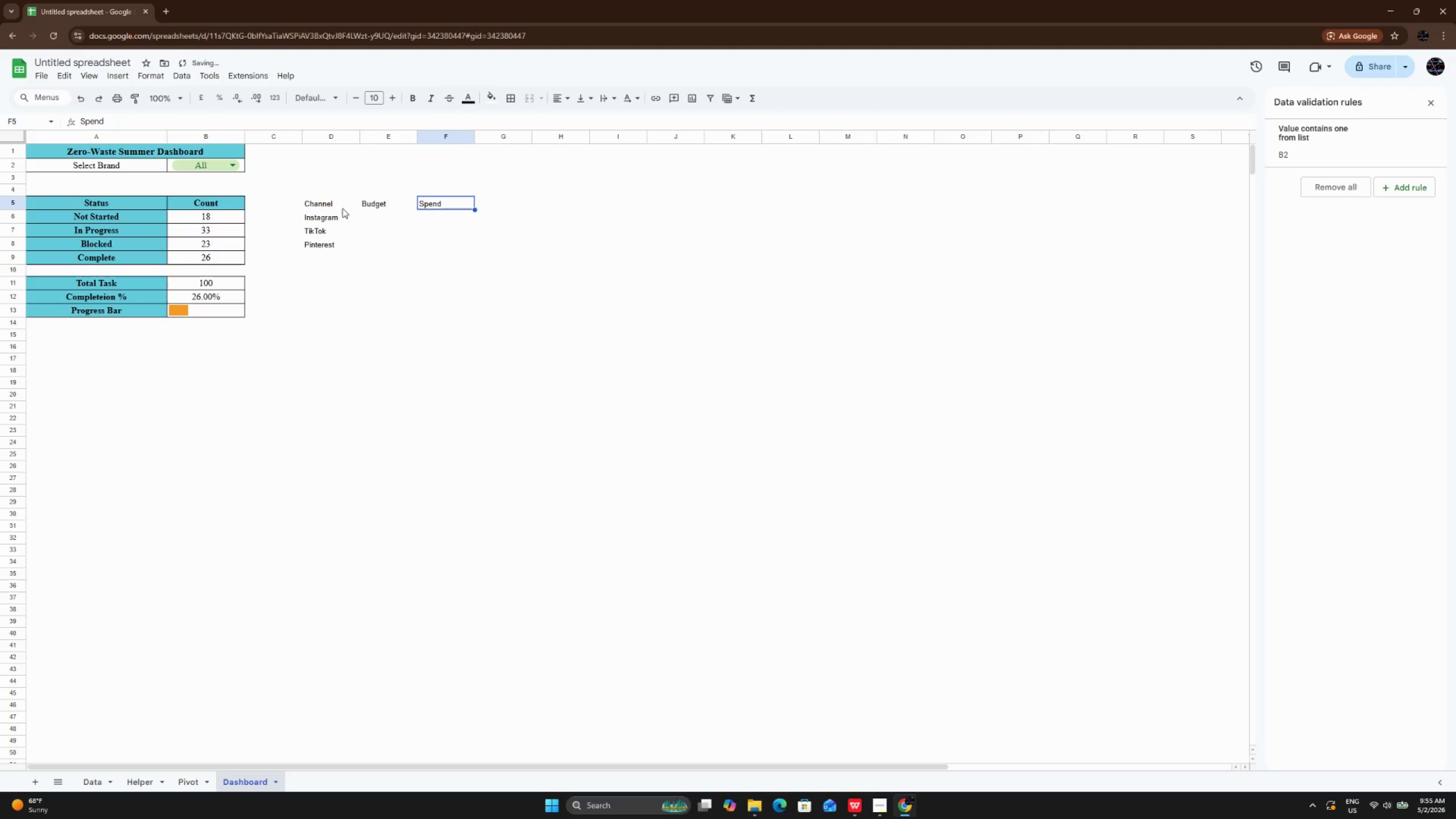 
key(ArrowUp)
 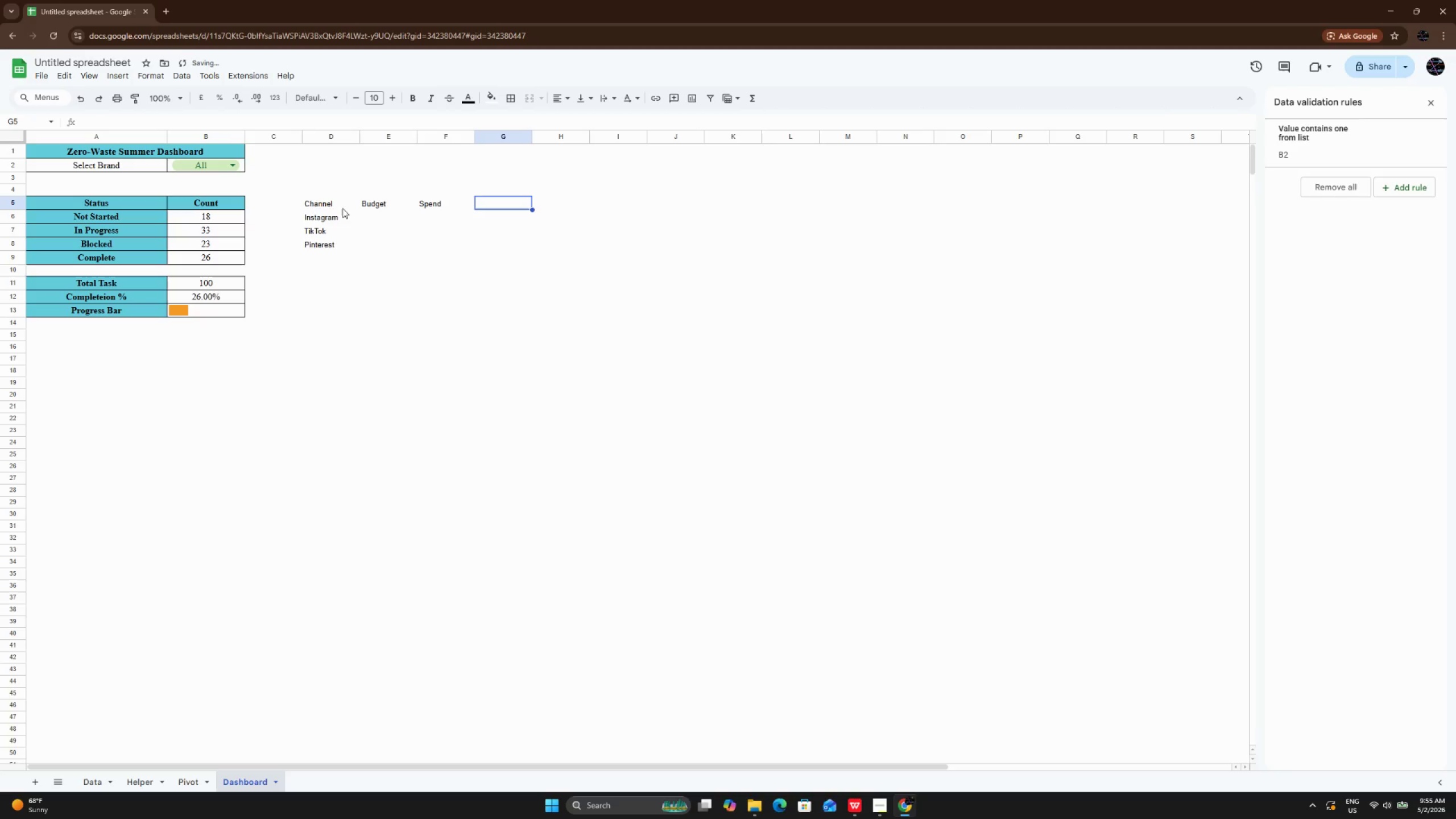 
key(ArrowRight)
 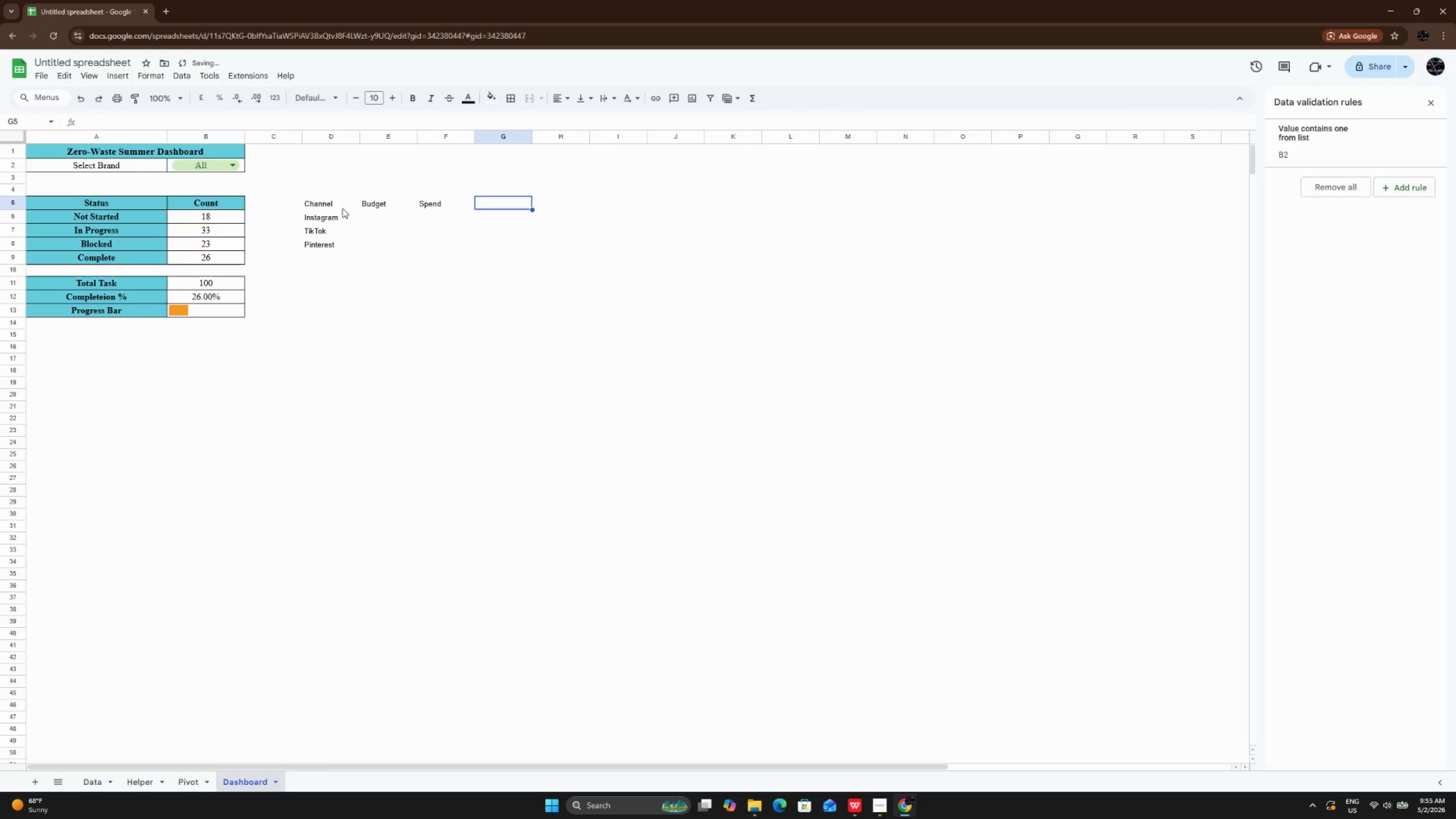 
key(Enter)
 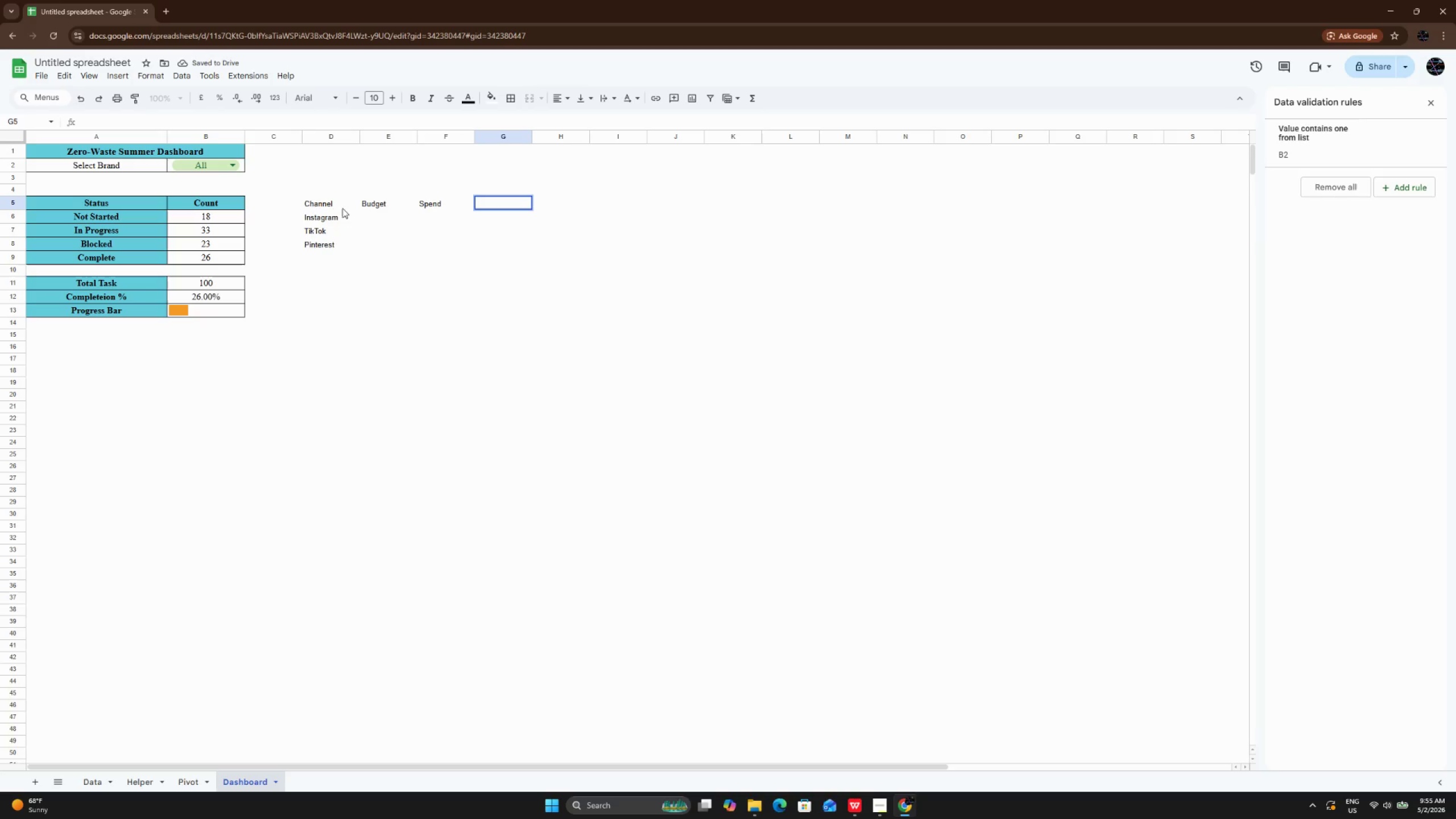 
type(%Usd)
 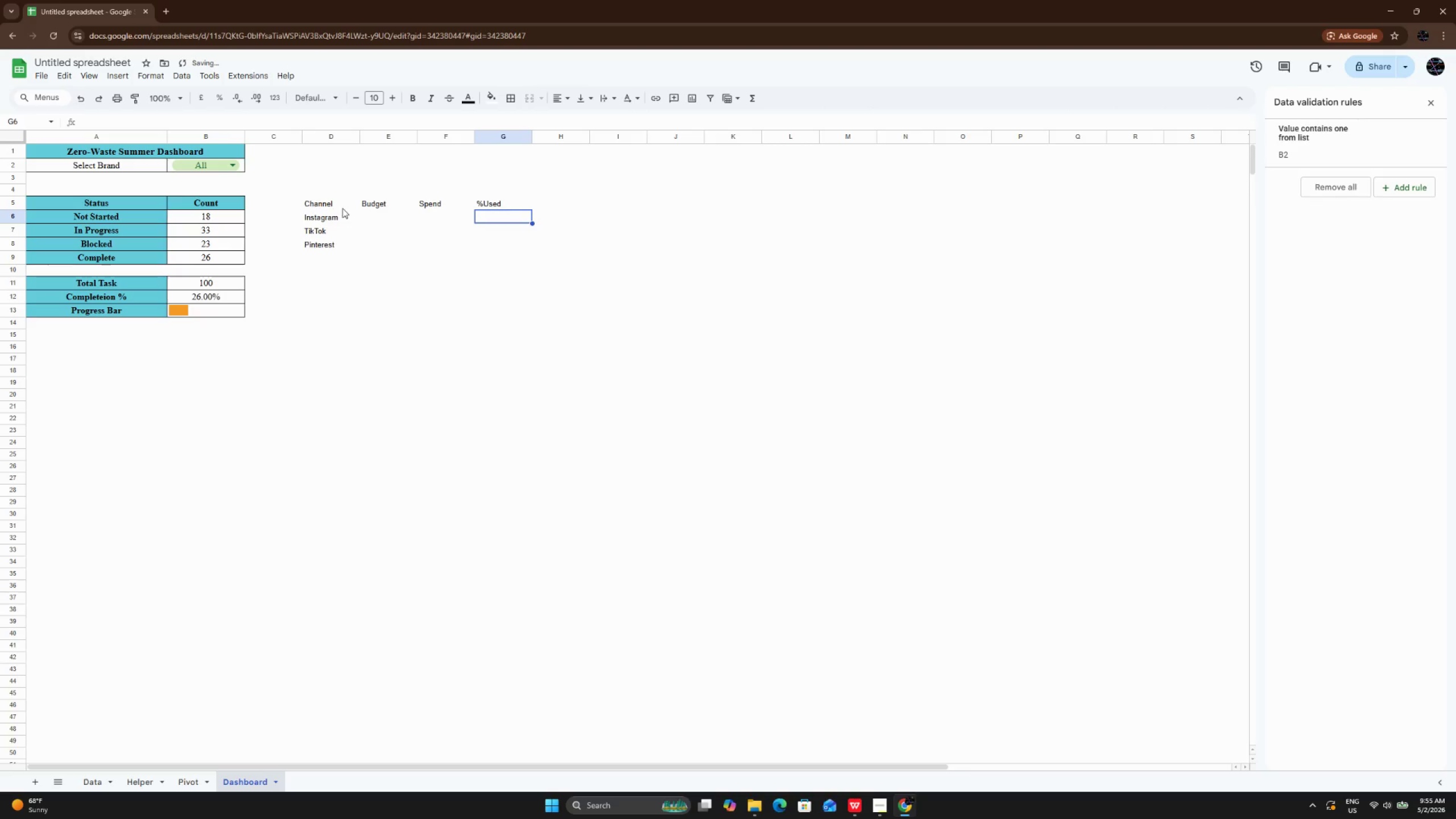 
hold_key(key=E, duration=0.36)
 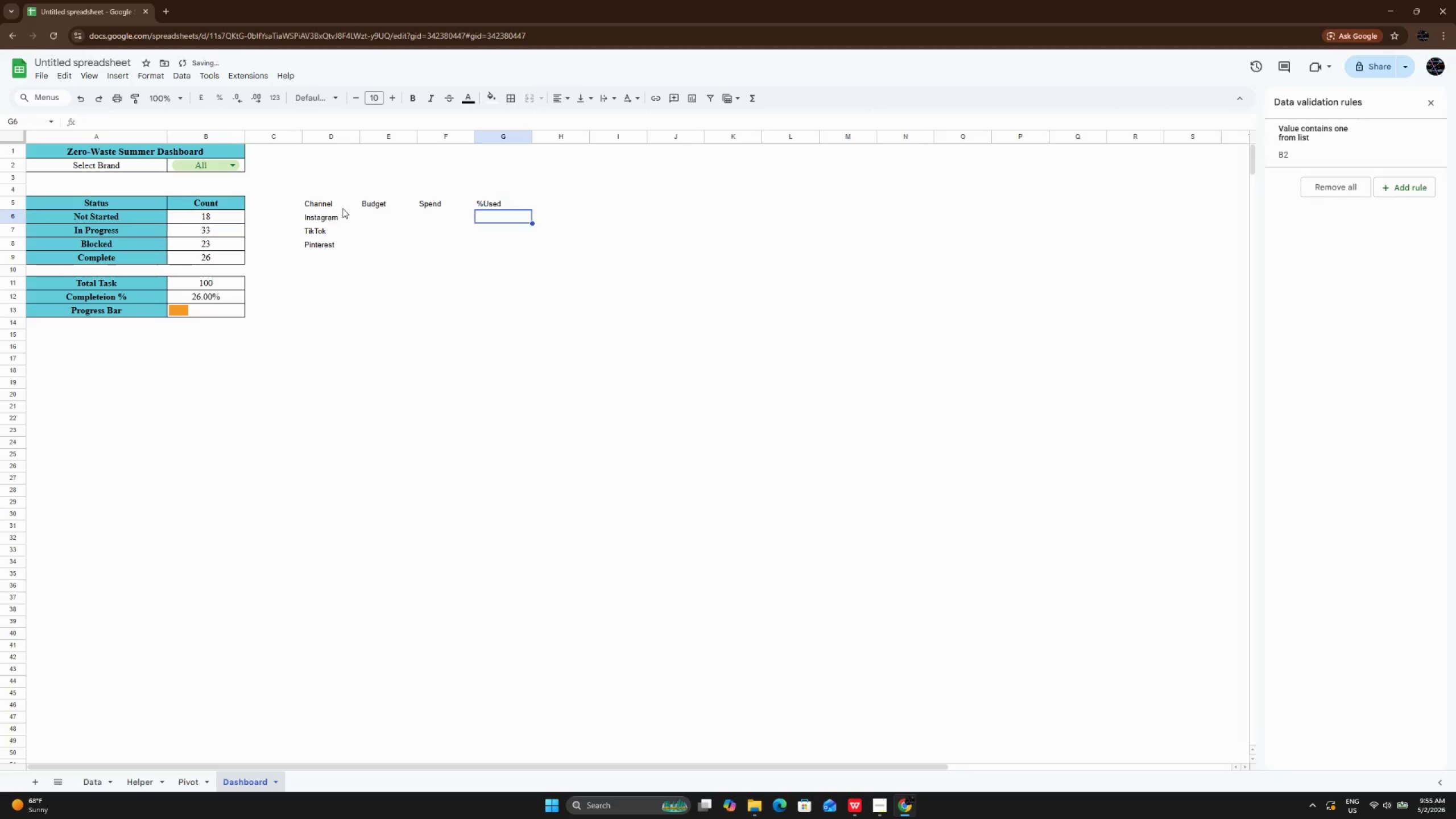 
key(Enter)
 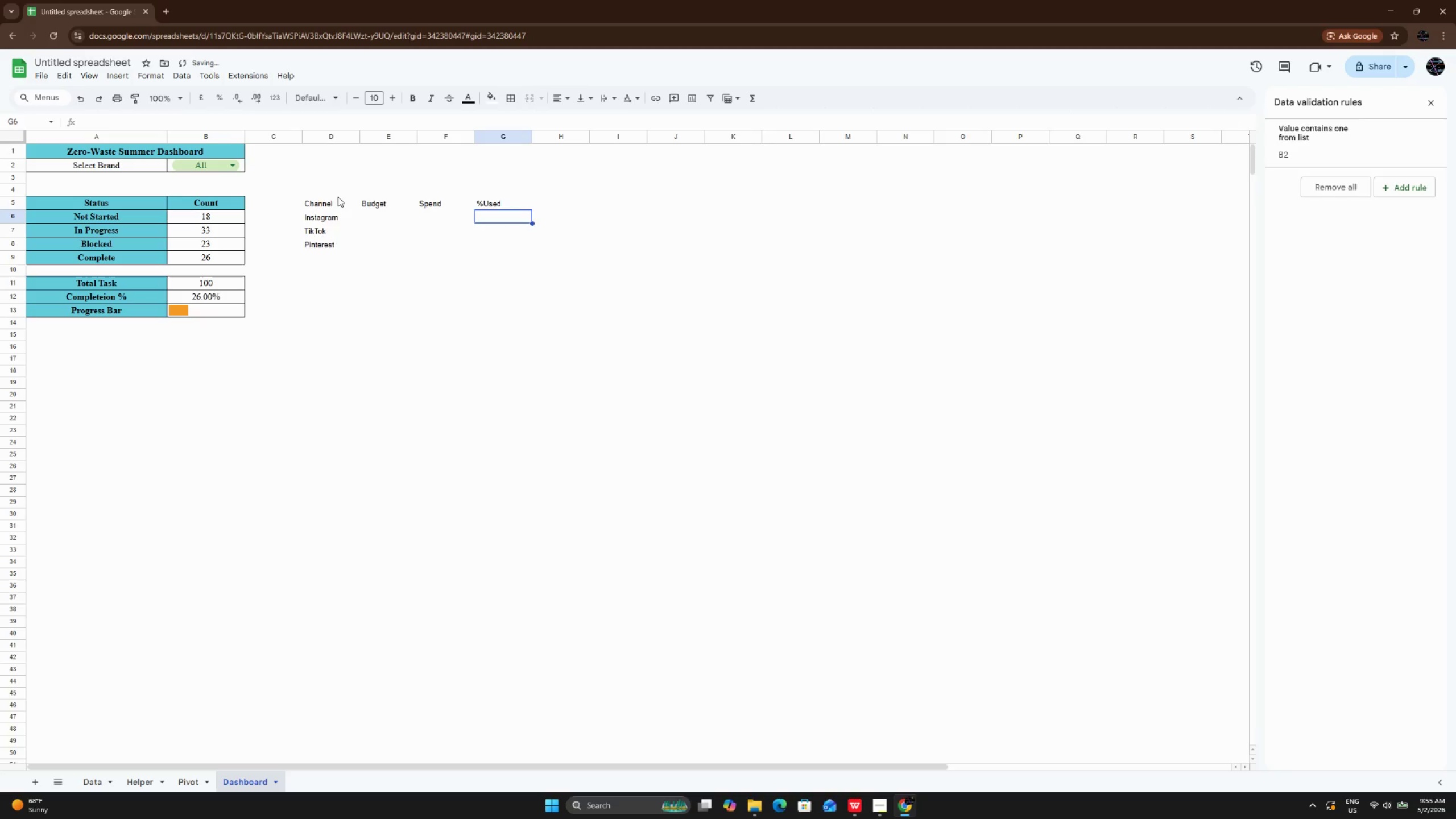 
left_click_drag(start_coordinate=[338, 197], to_coordinate=[519, 241])
 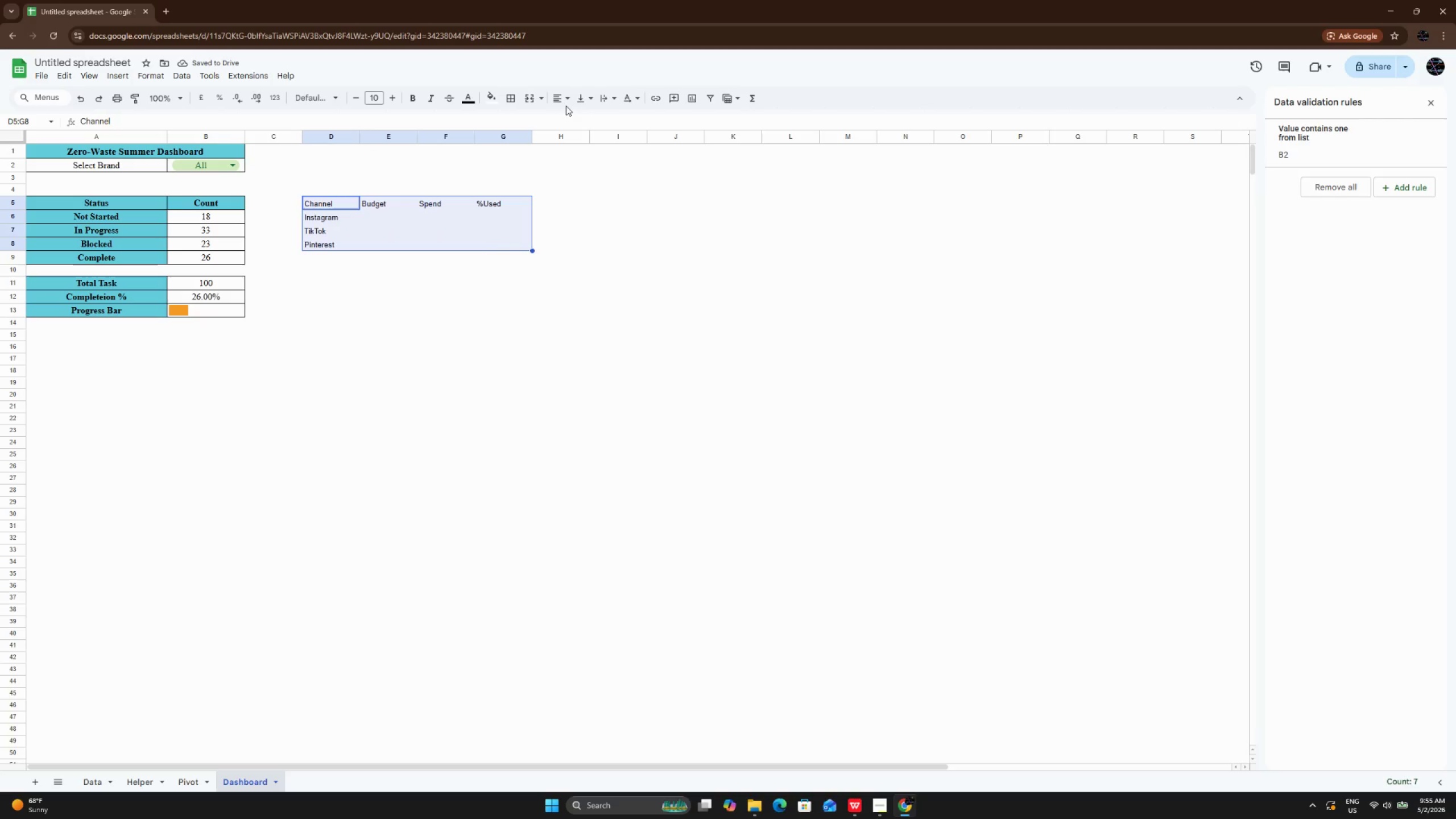 
left_click([564, 104])
 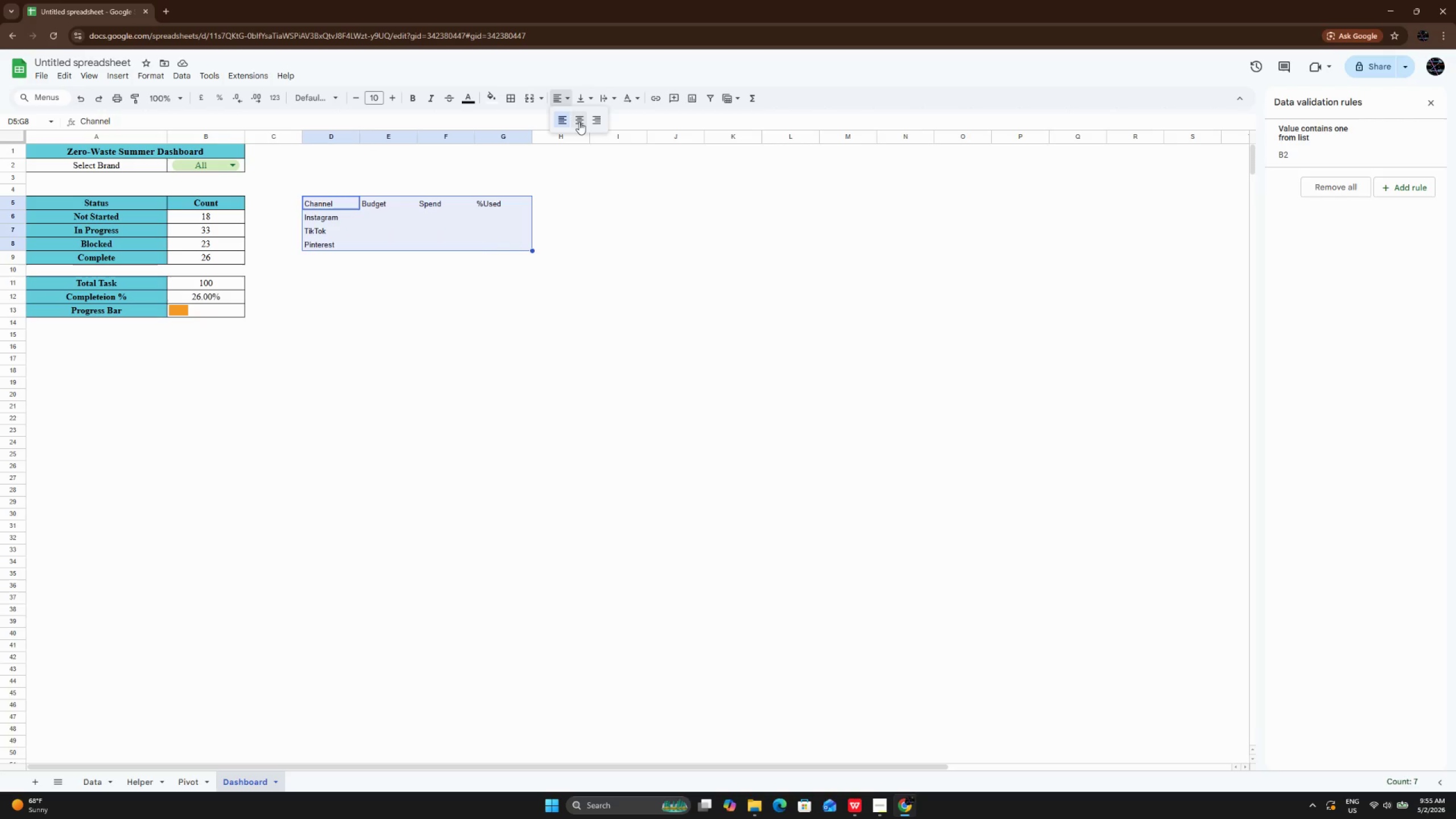 
left_click([579, 122])
 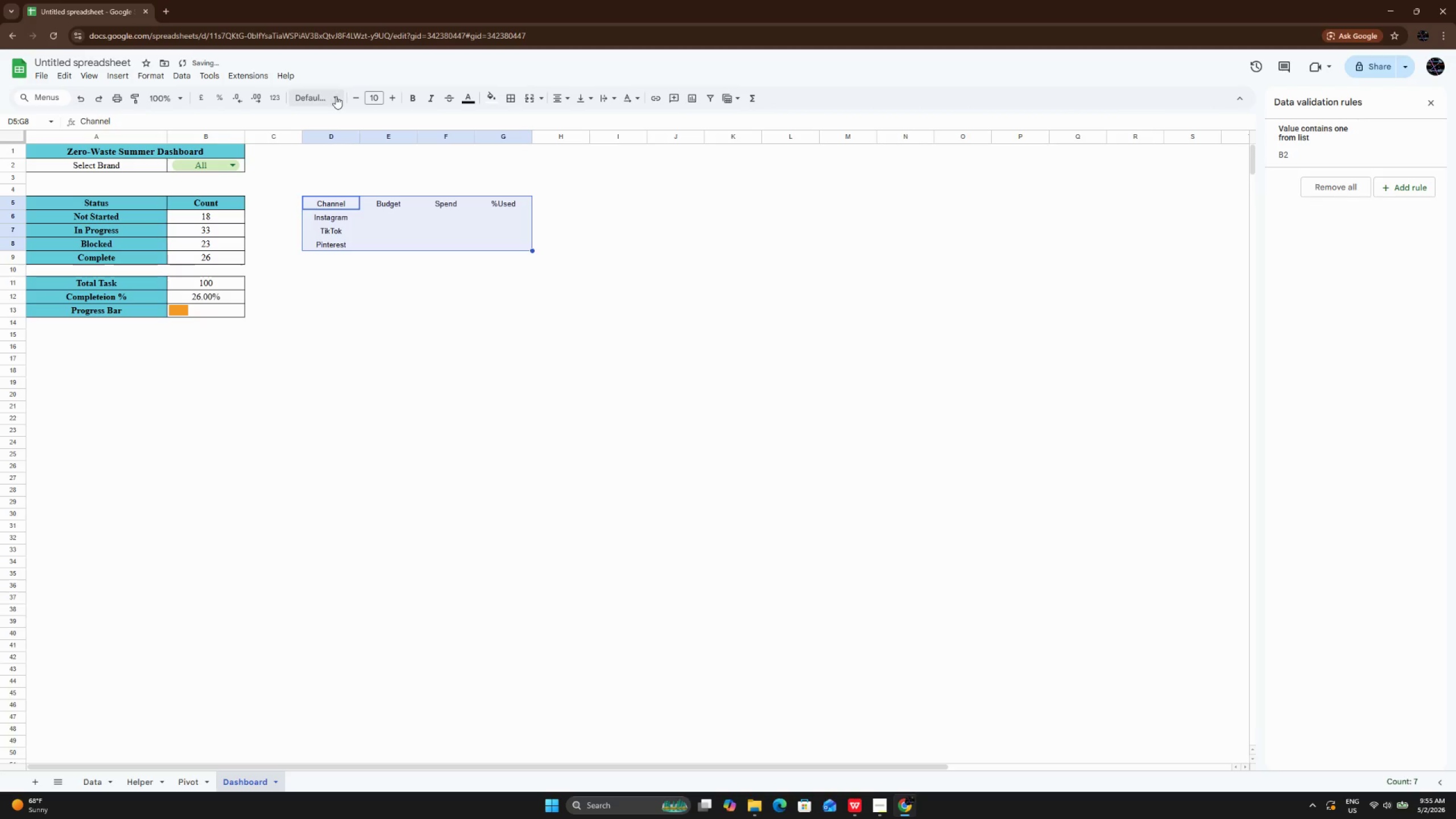 
left_click([329, 98])
 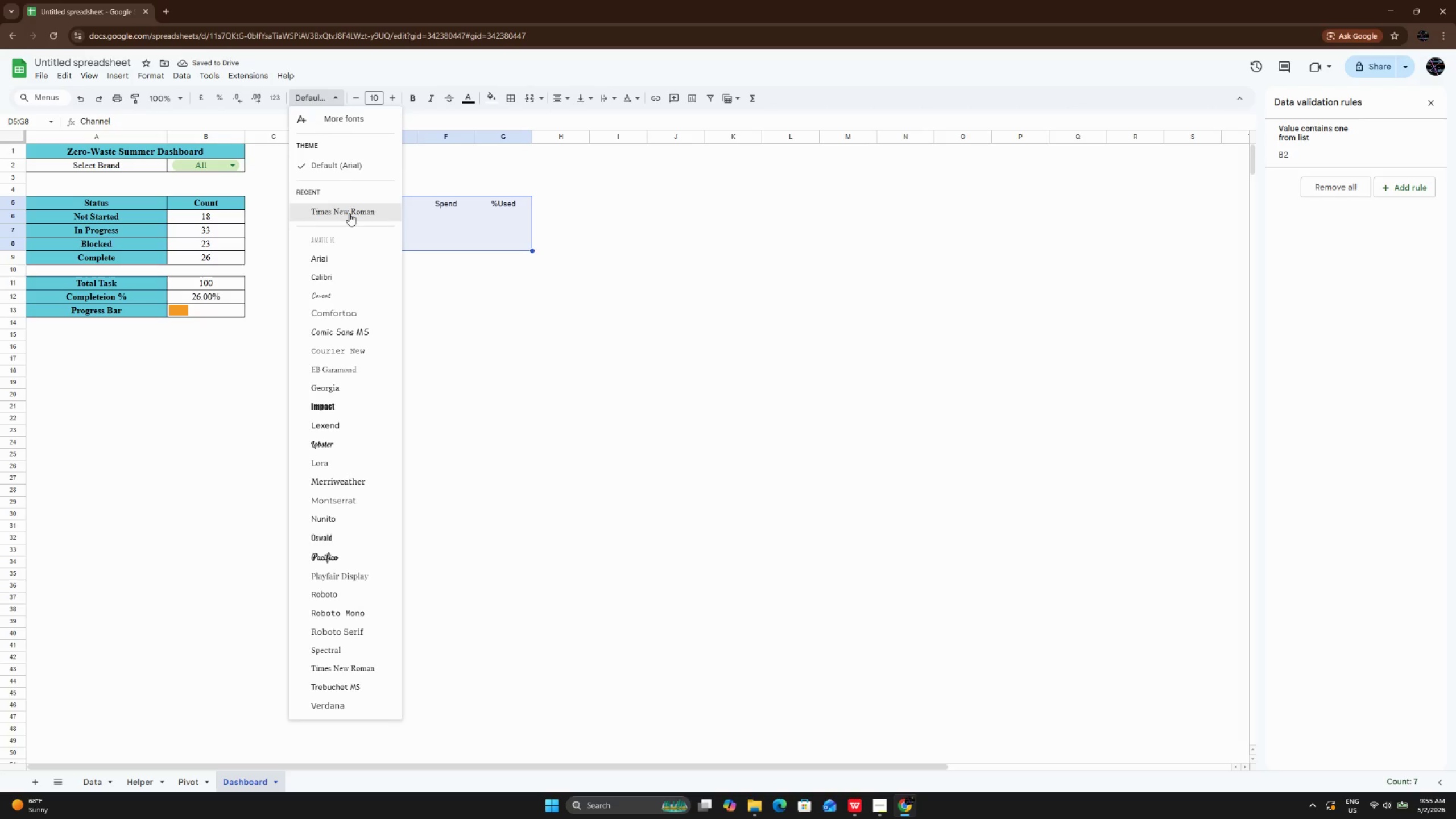 
left_click([349, 213])
 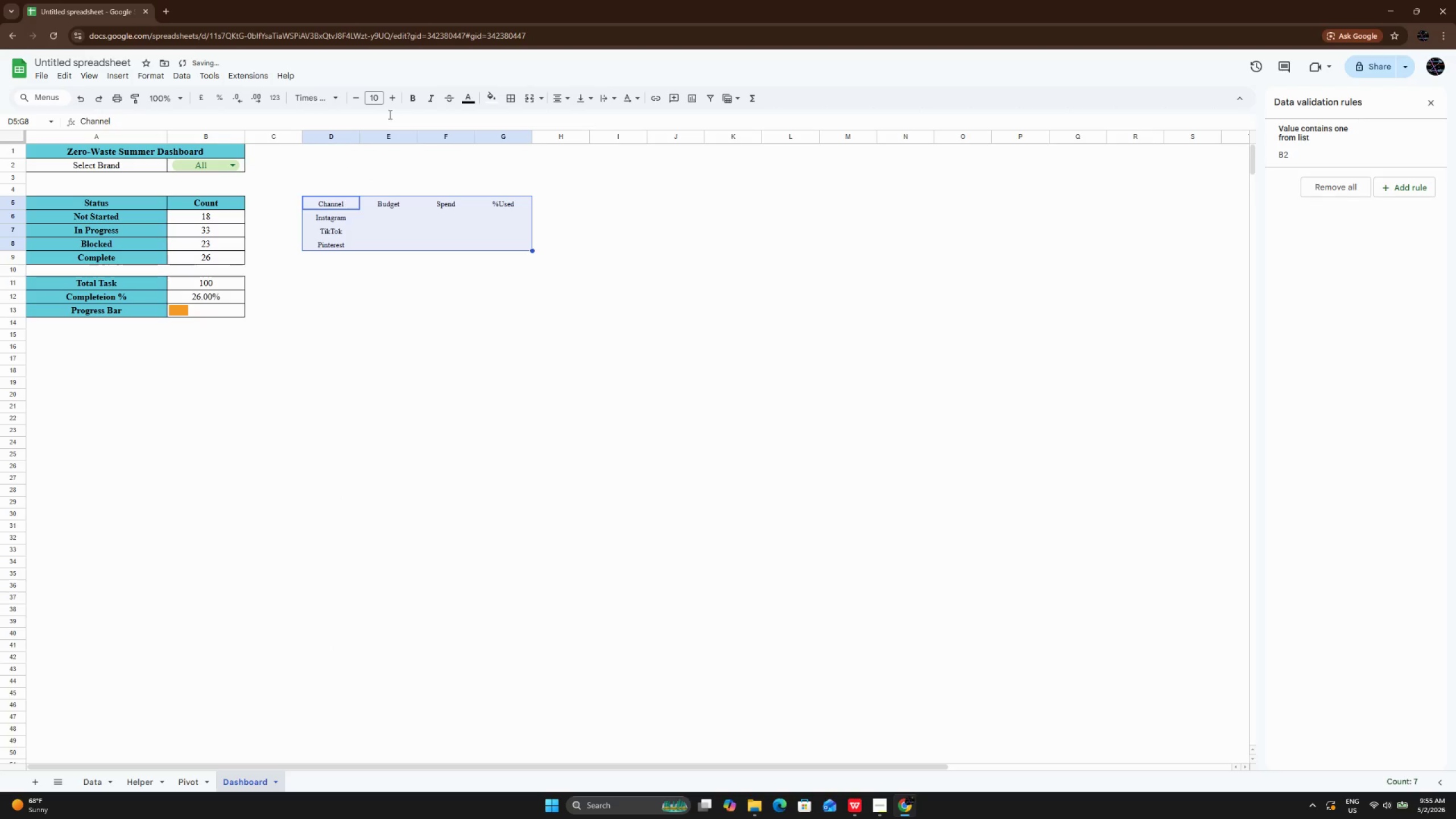 
left_click([395, 101])
 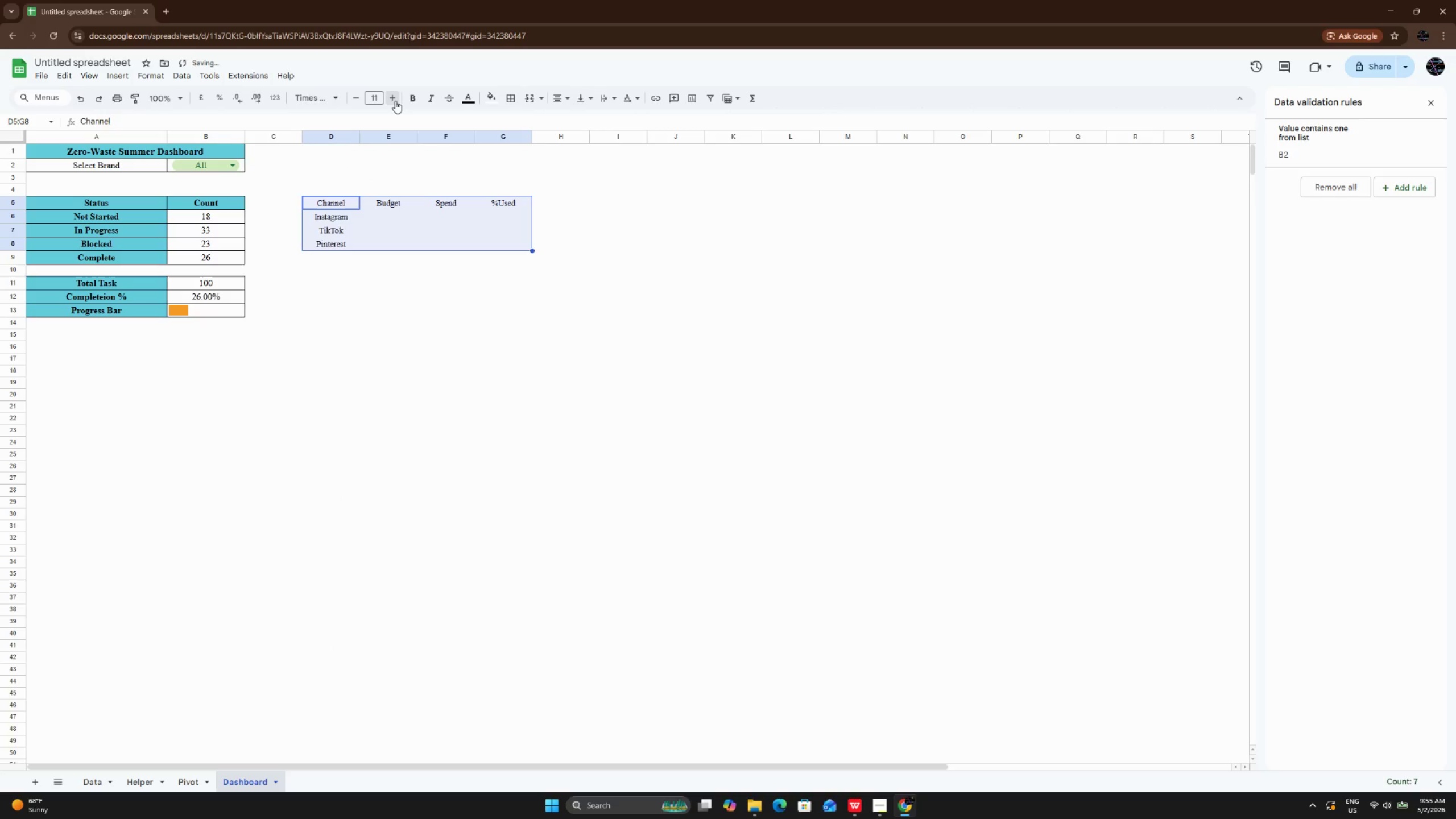 
left_click([395, 101])
 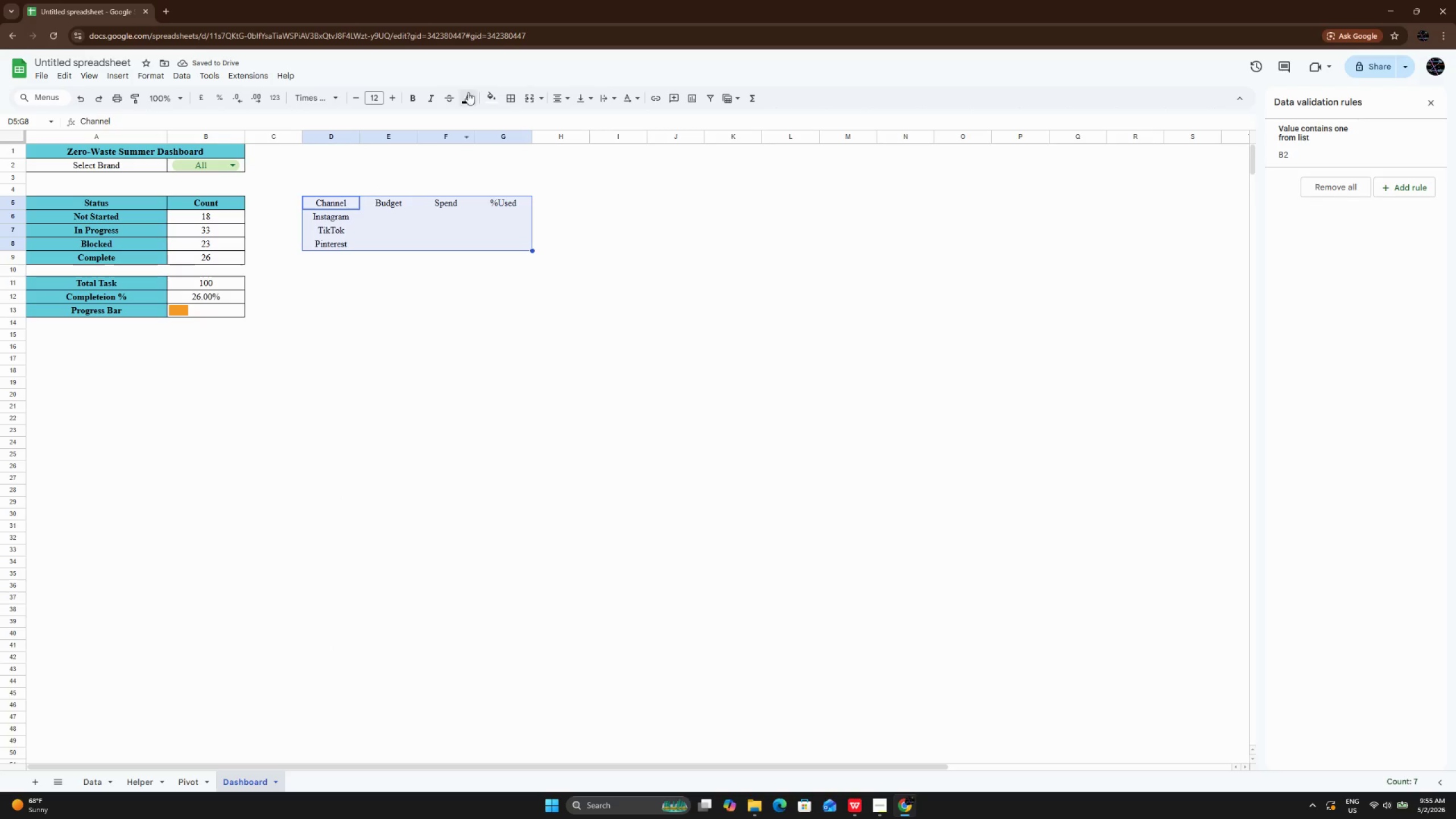 
left_click([517, 98])
 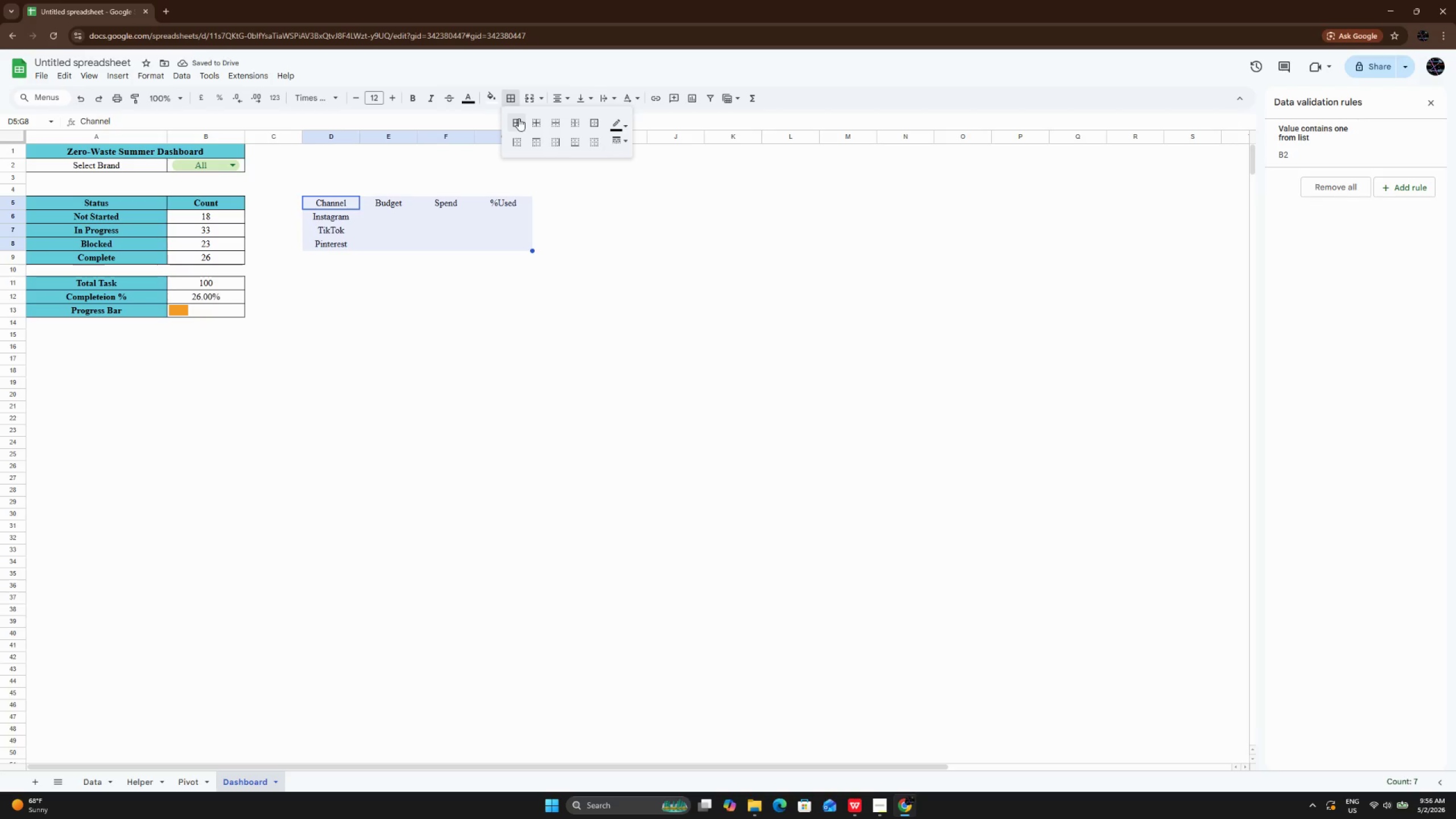 
left_click([519, 118])
 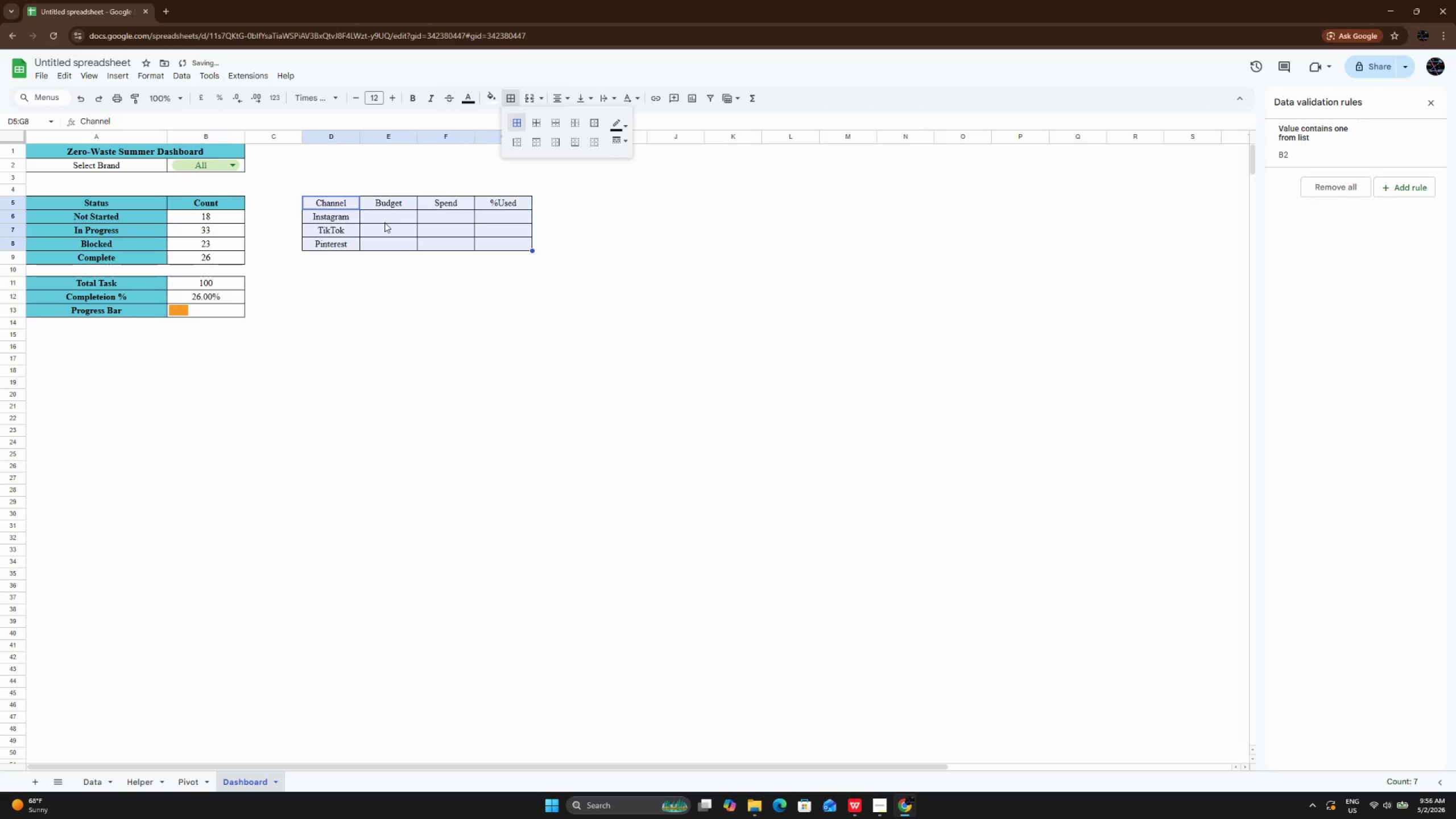 
double_click([384, 222])
 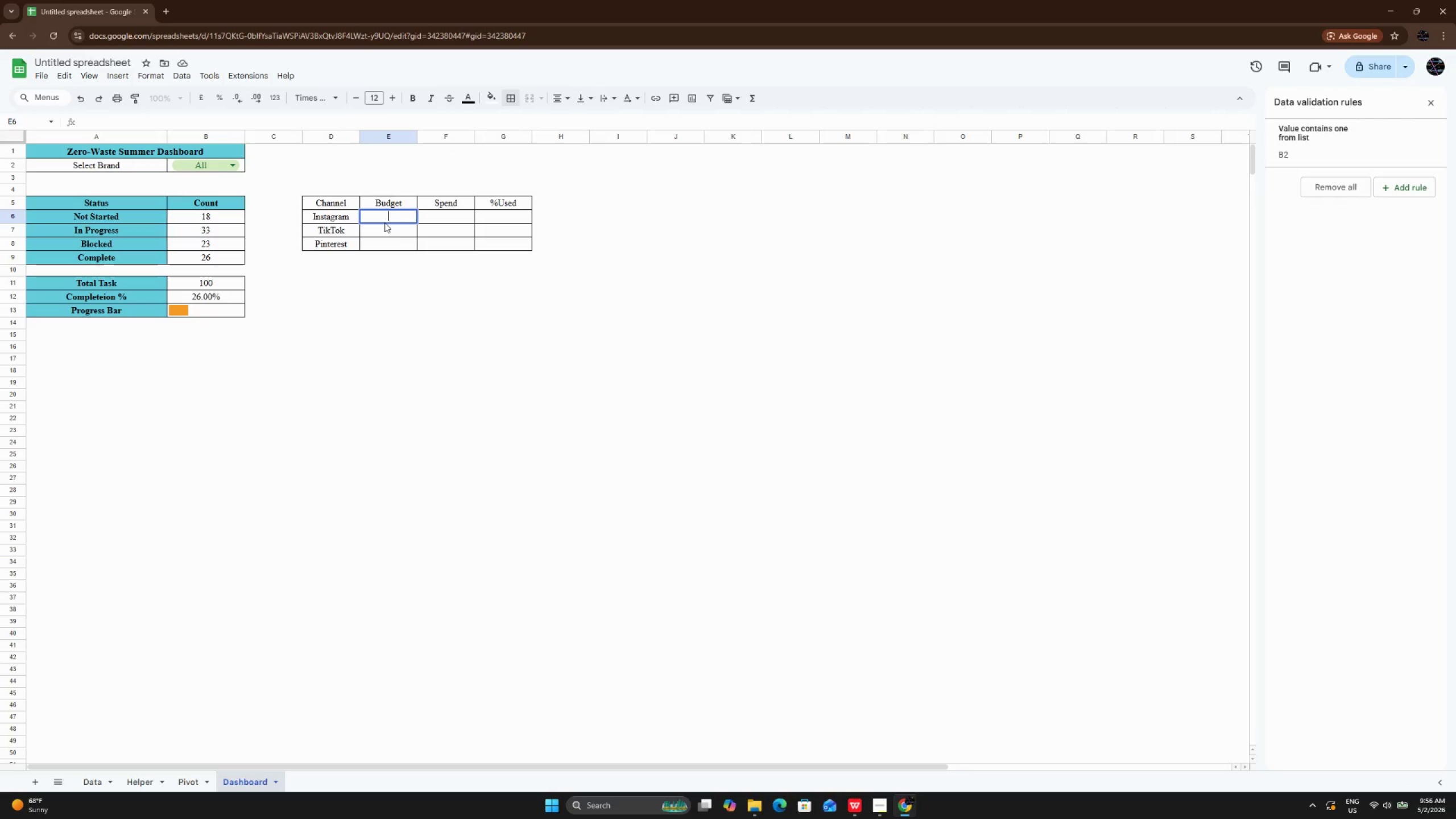 
wait(7.2)
 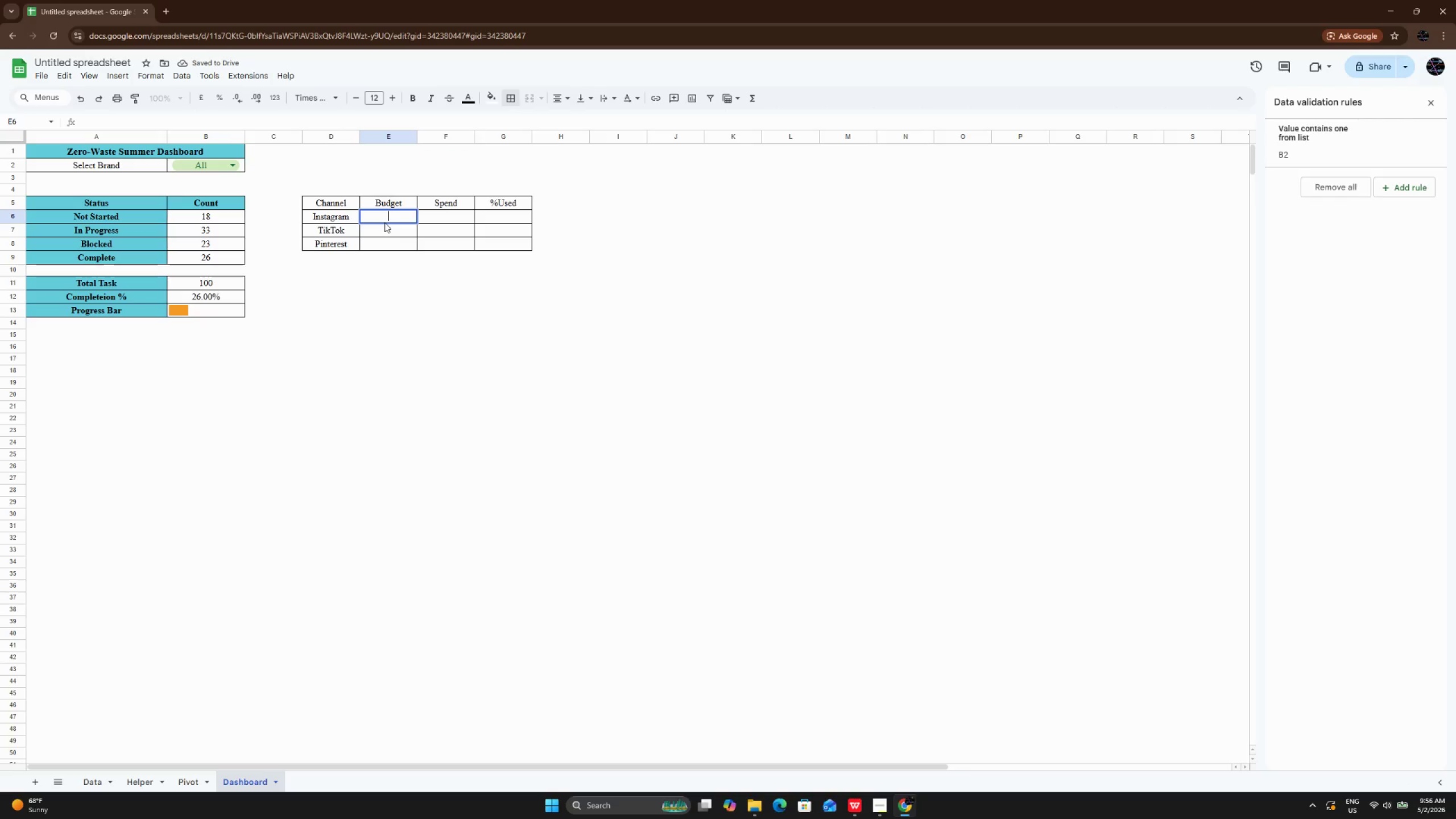 
type(=SUMIF)
 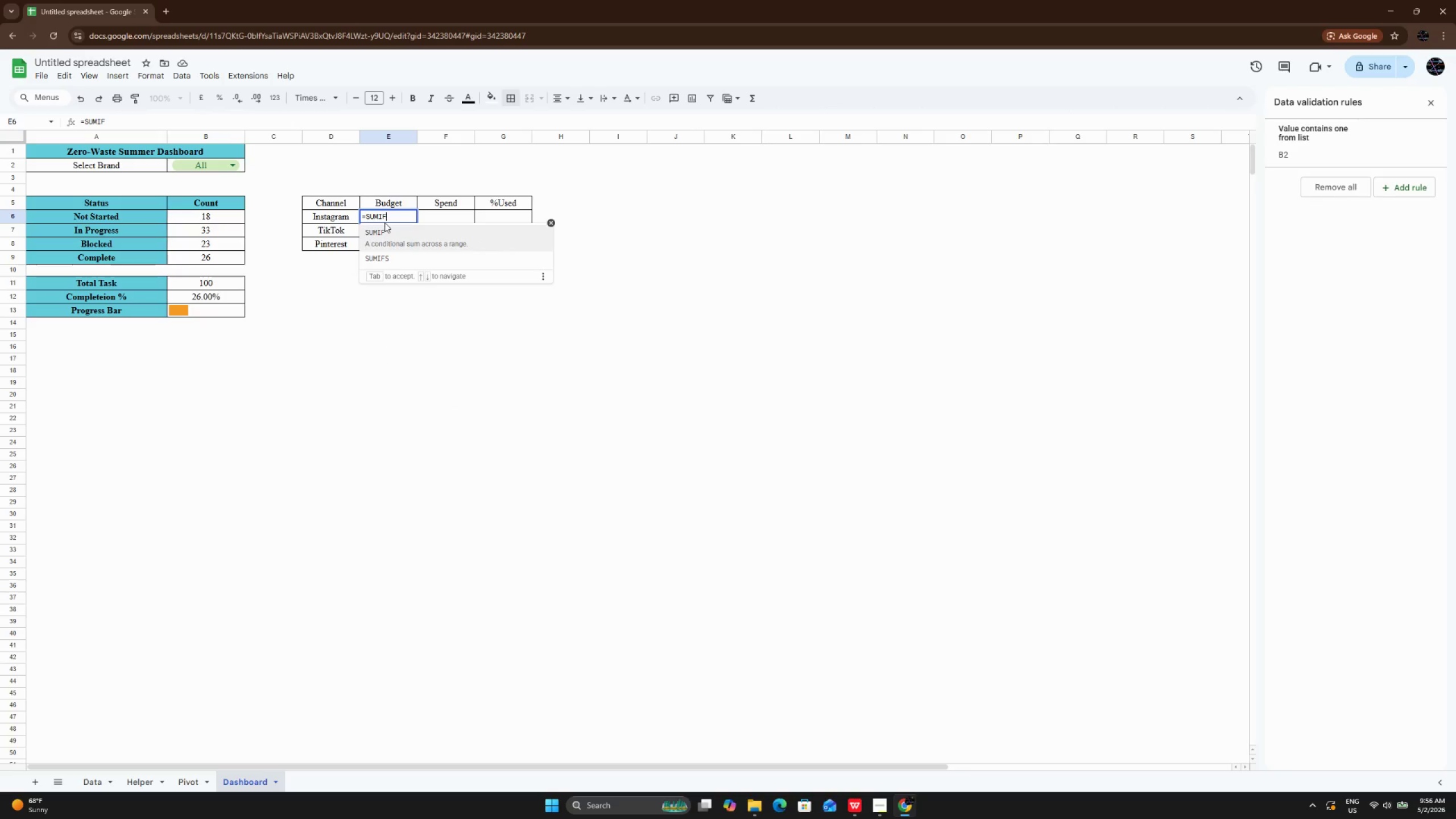 
type((Helper!E:E,"")
 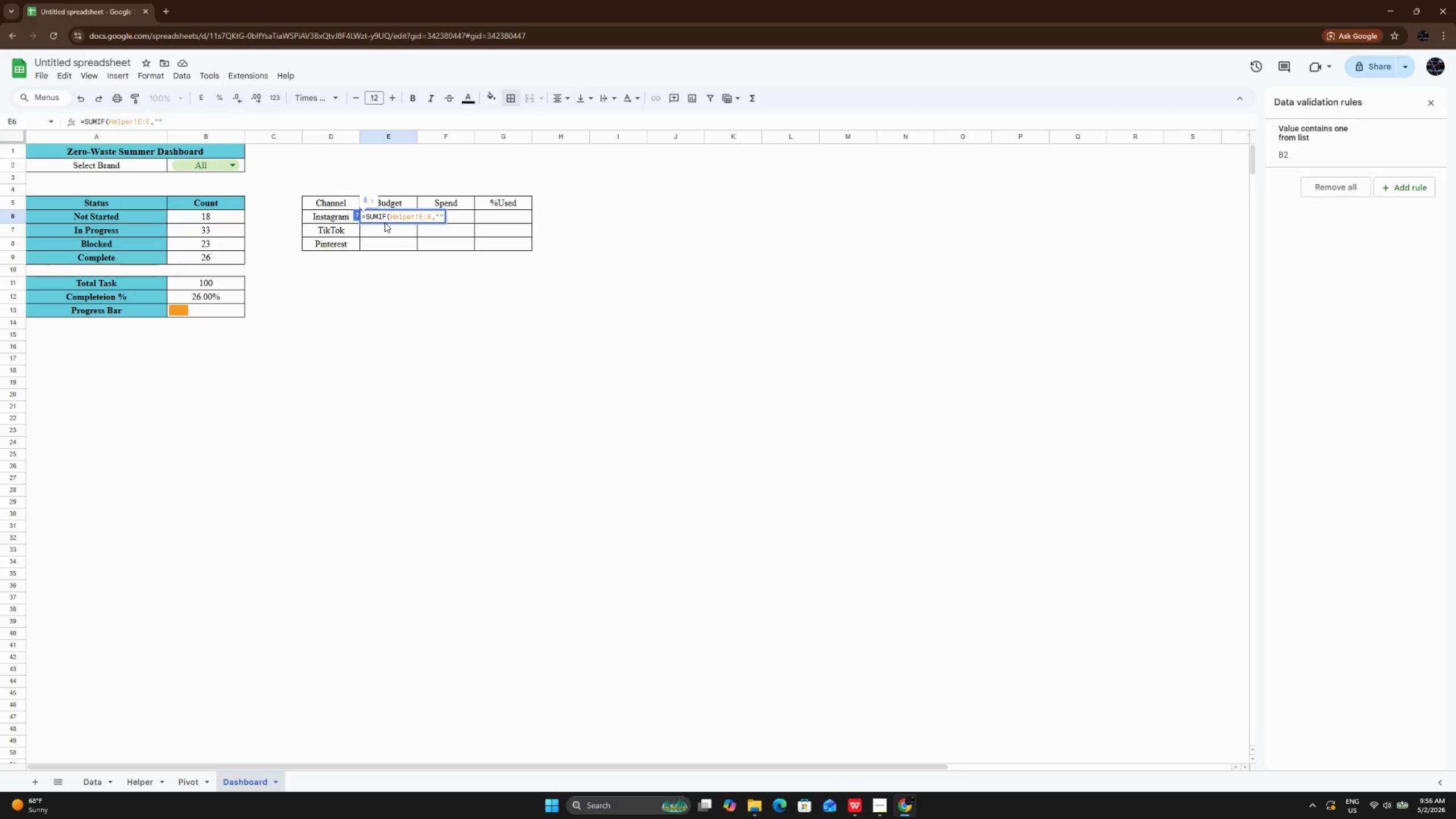 
key(ArrowLeft)
 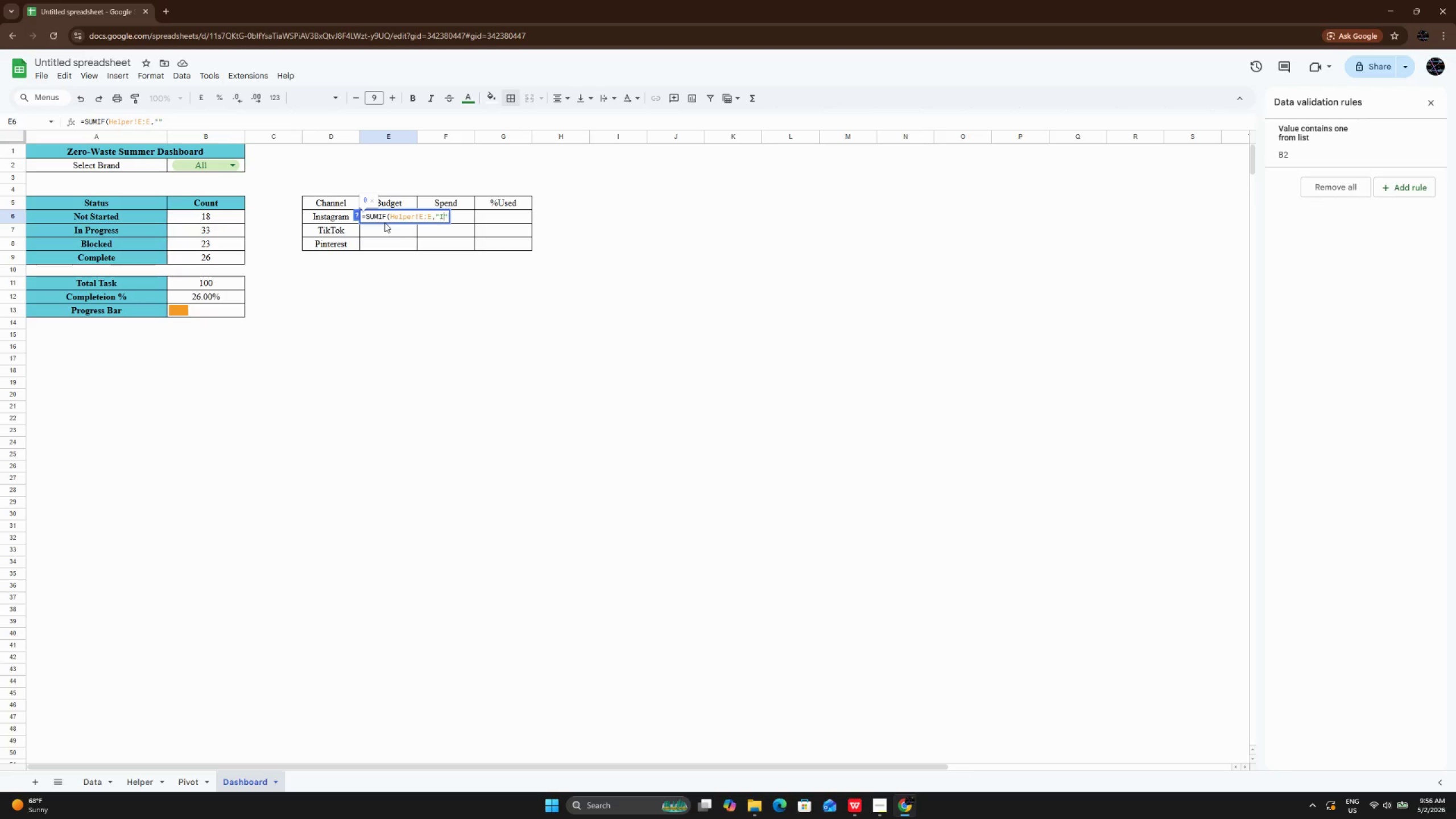 
type(Instagram)
 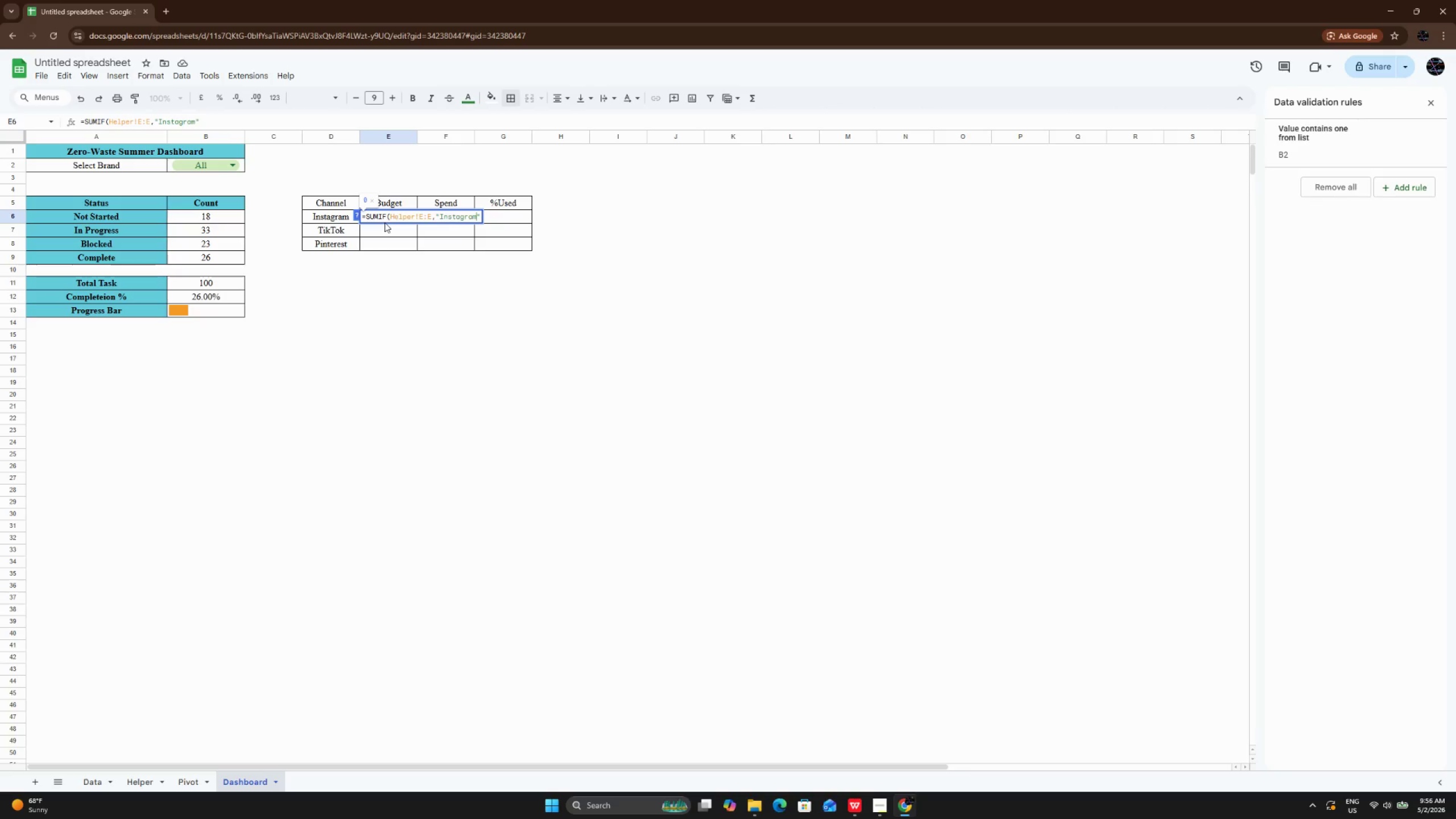 
key(ArrowRight)
 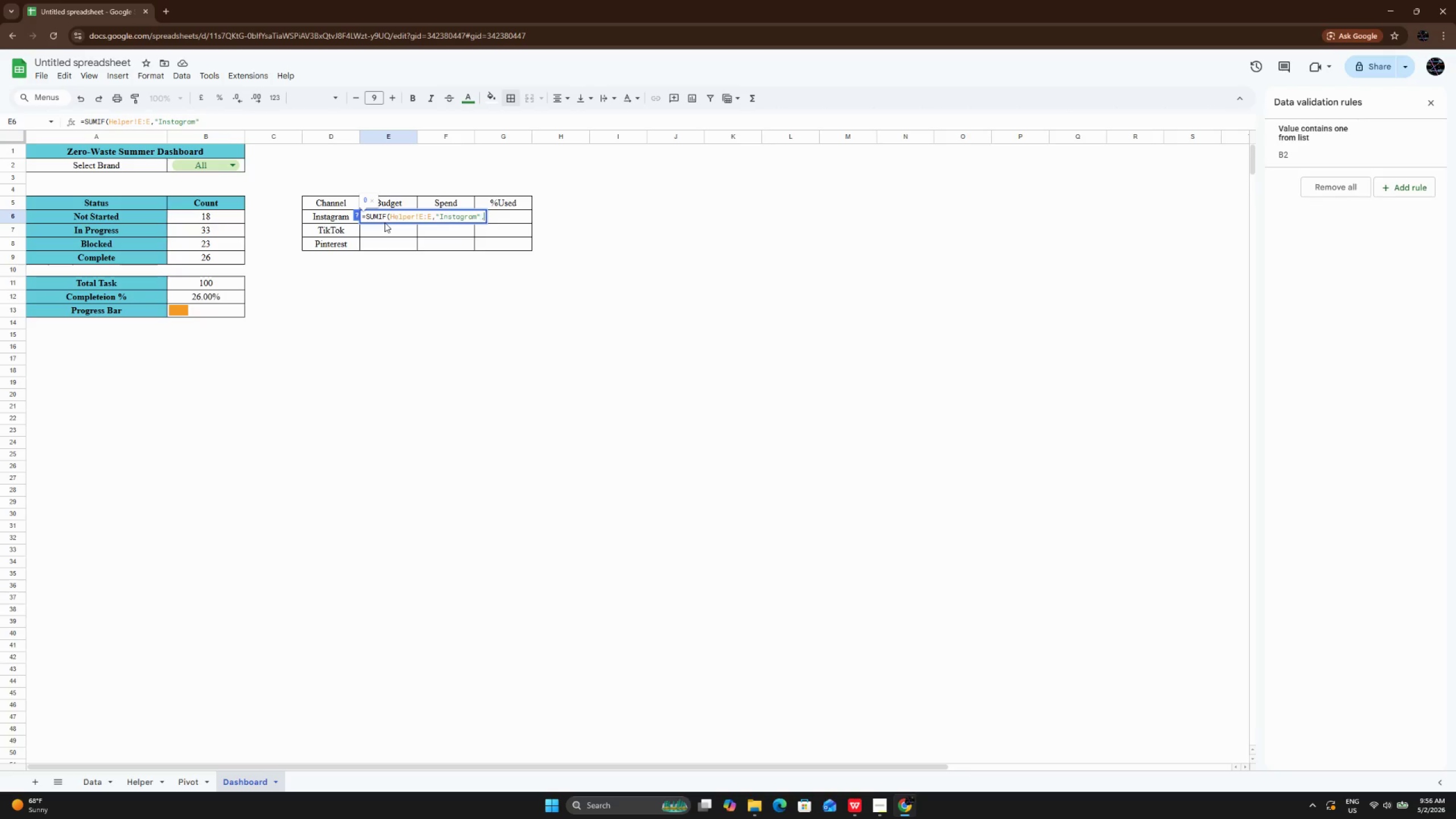 
type(,Helper!F:F))
 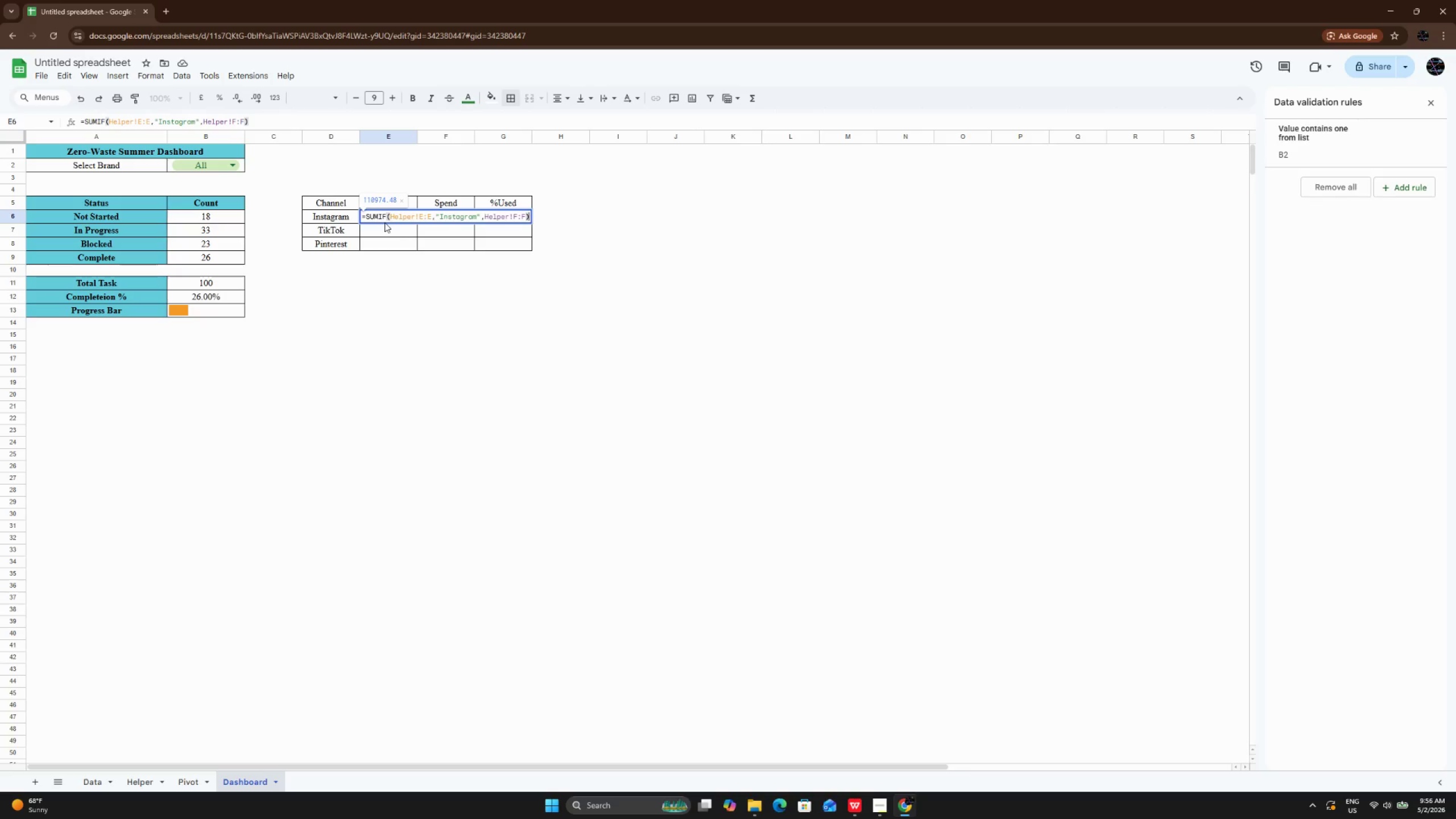 
key(Enter)
 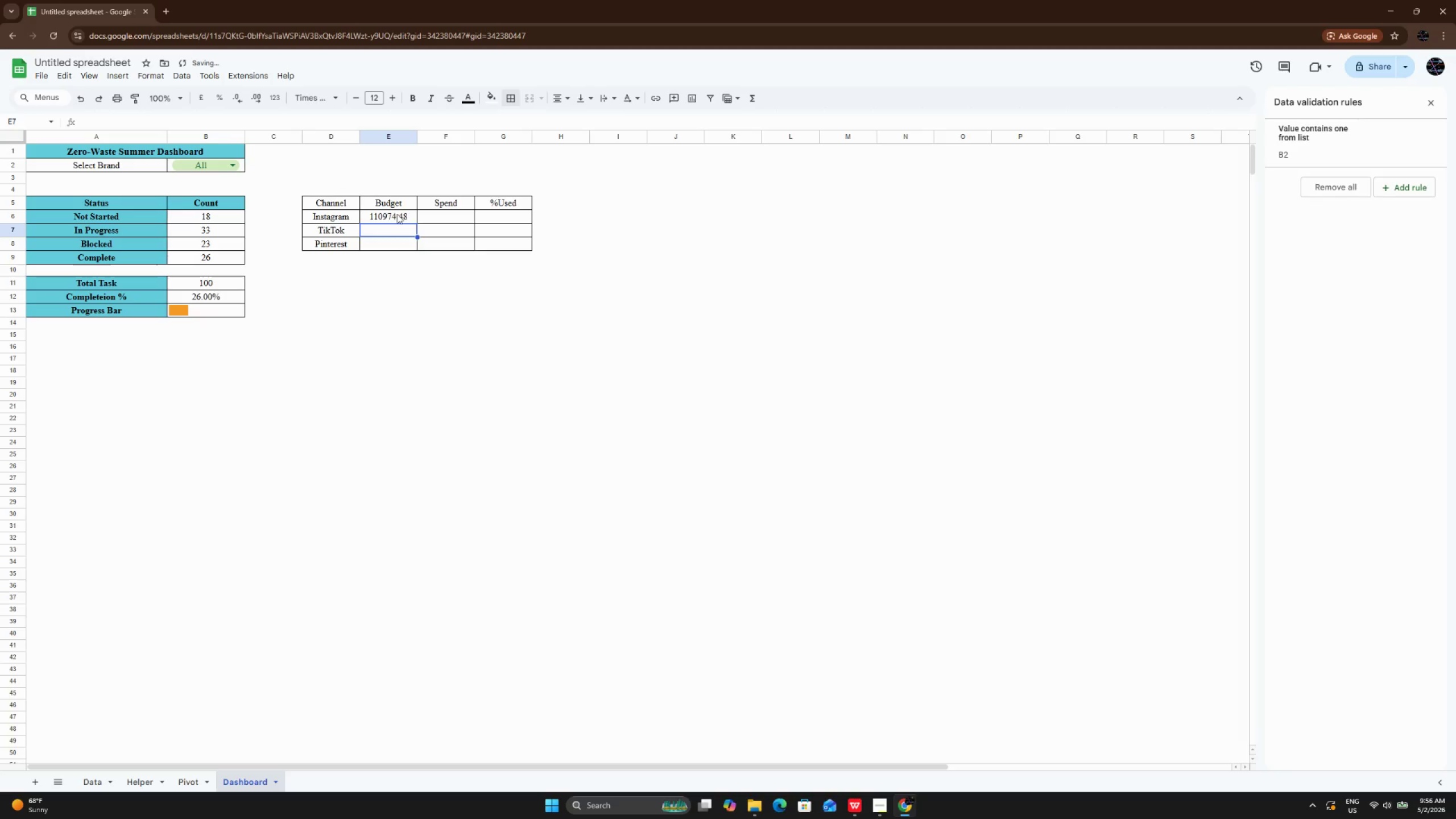 
left_click([398, 214])
 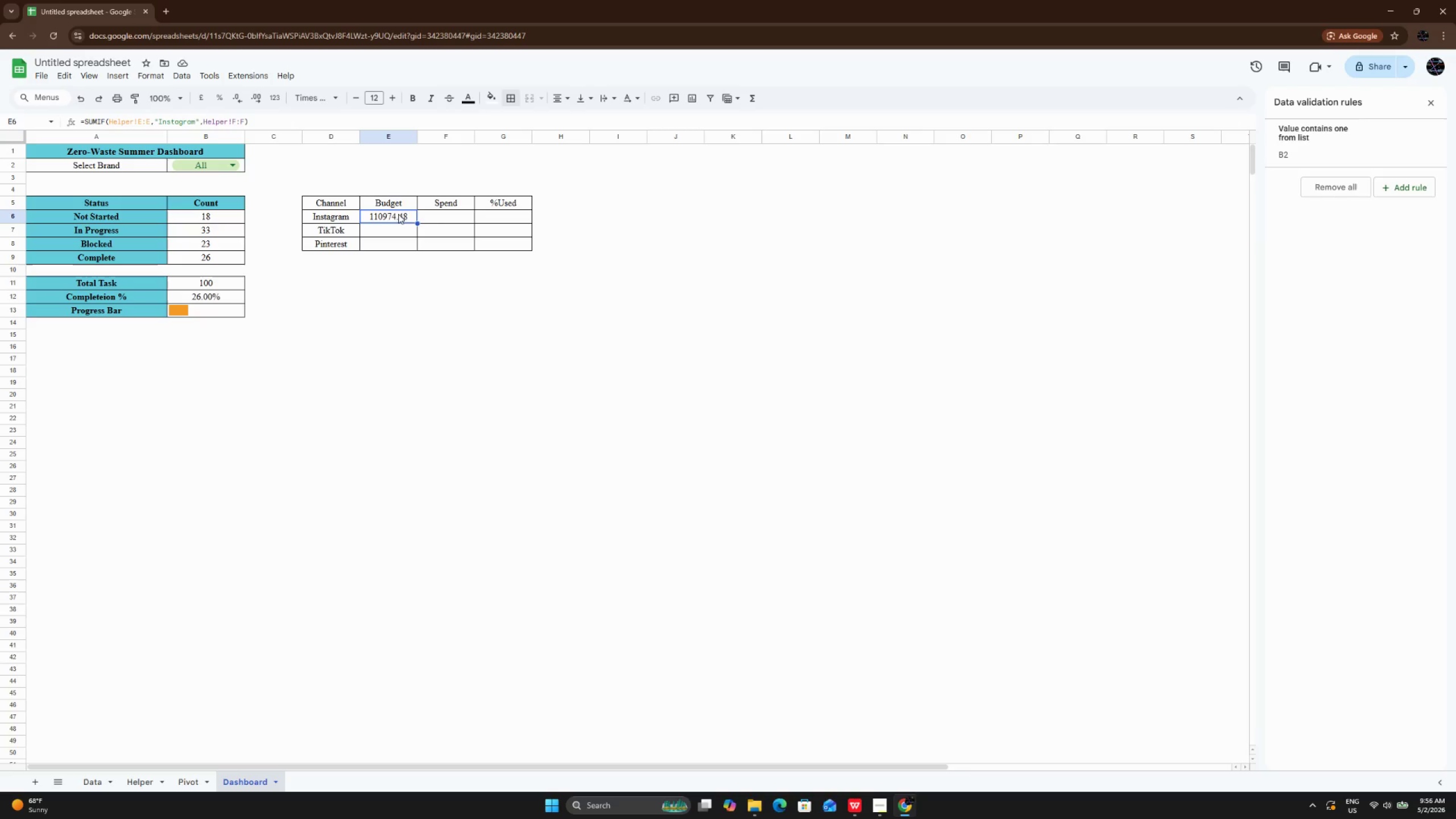 
wait(7.83)
 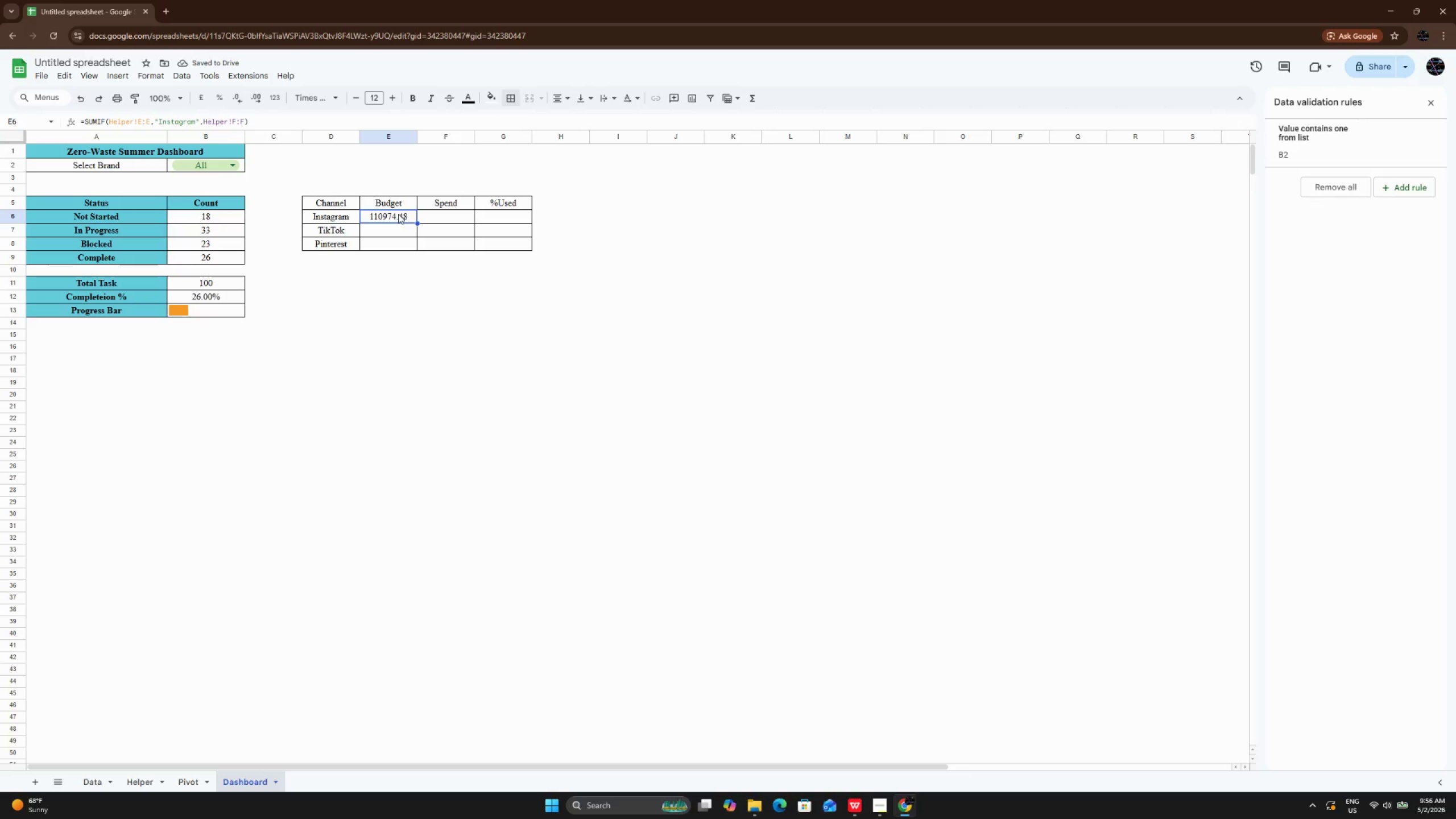 
key(ArrowDown)
 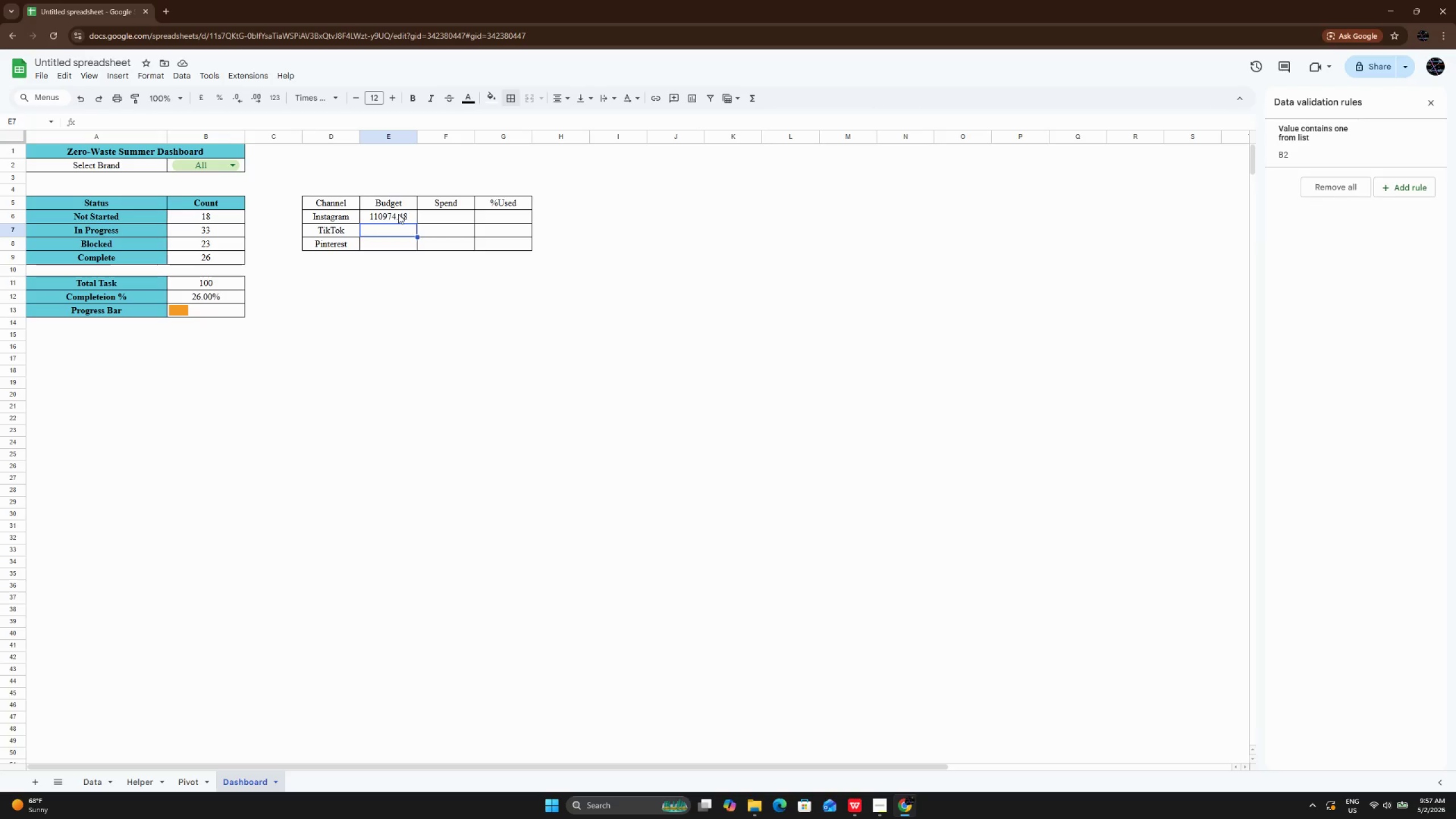 
key(Equal)
 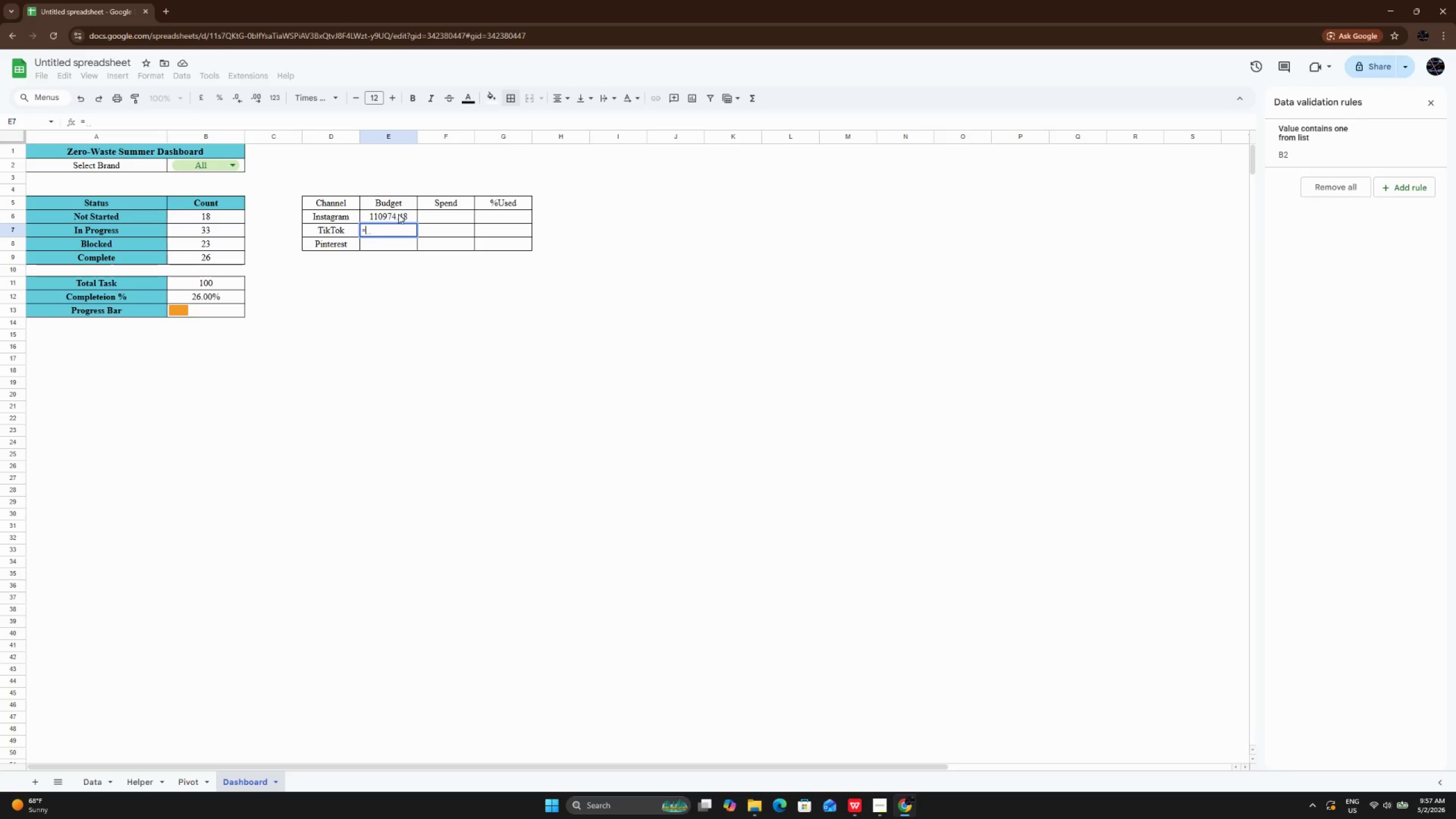 
wait(6.12)
 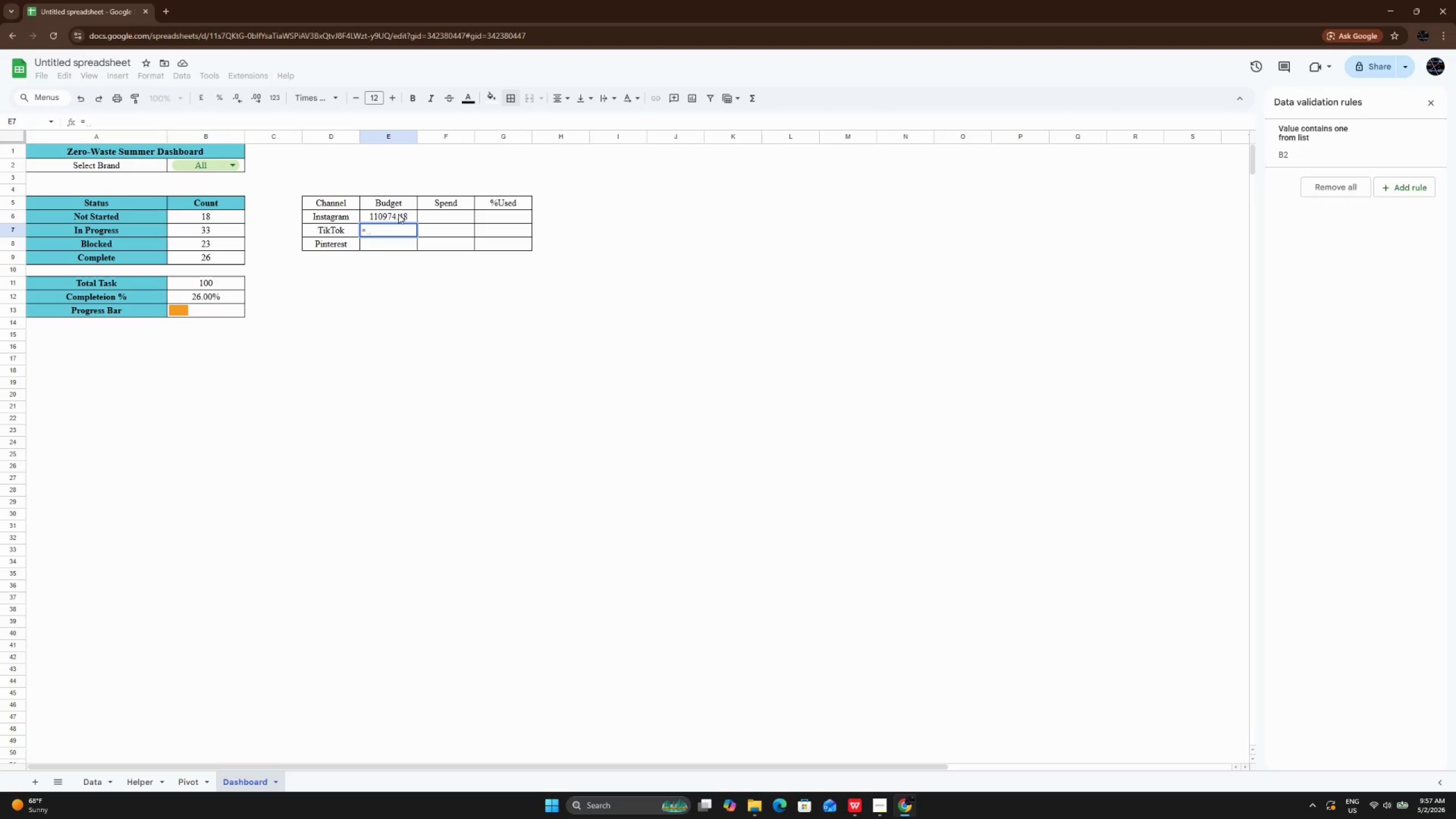 
type(su)
 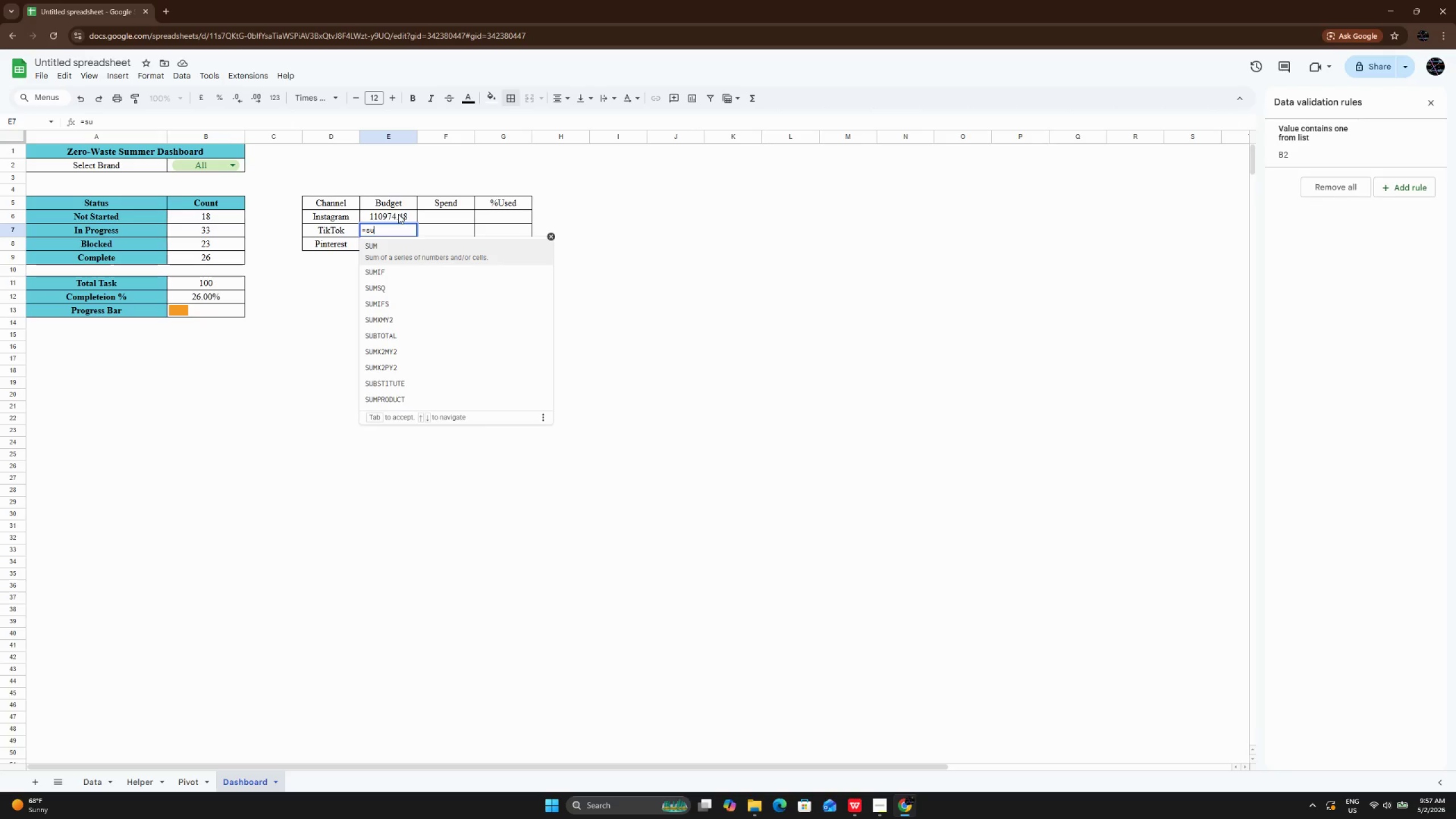 
key(Numpad7)
 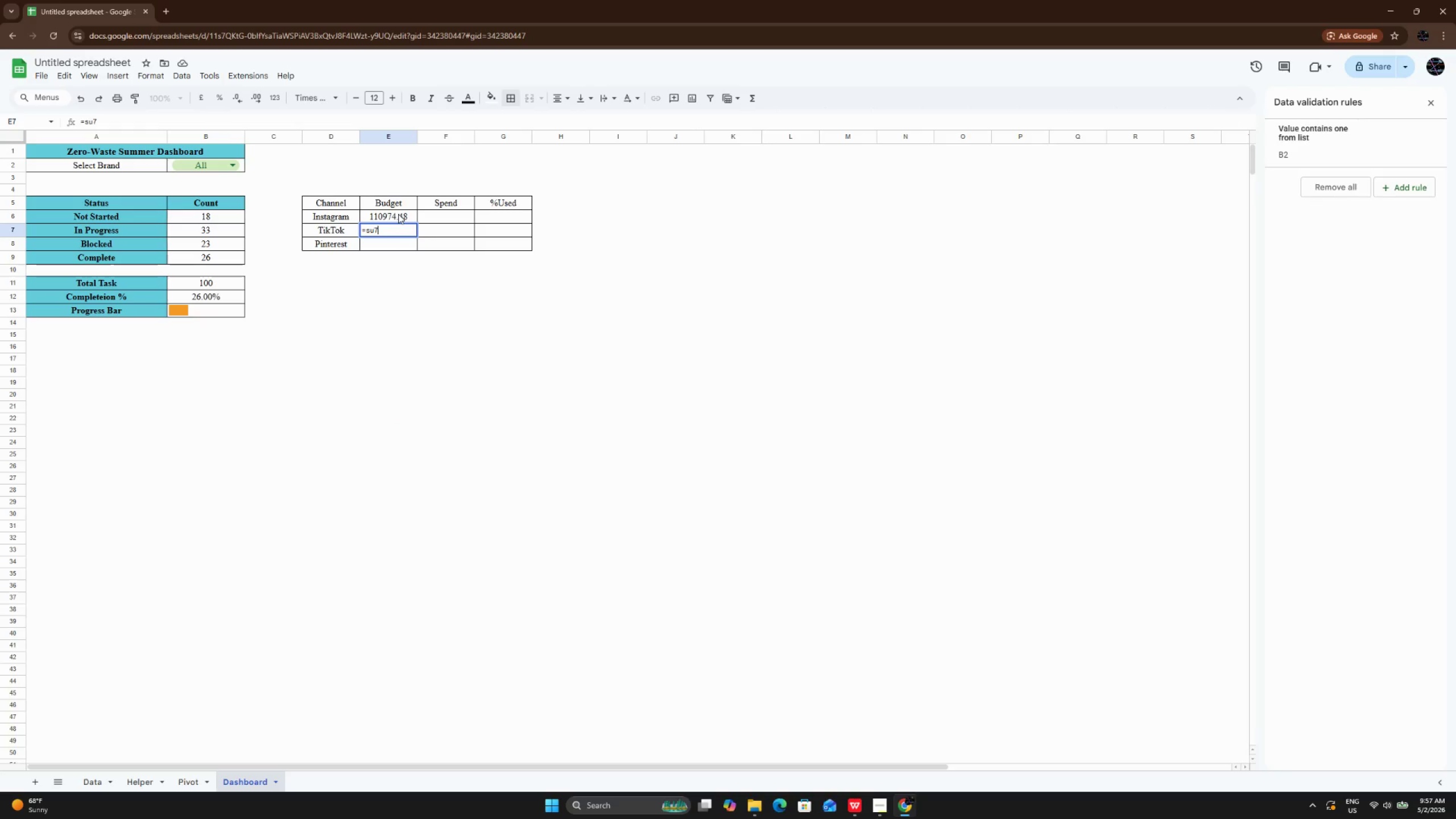 
key(Enter)
 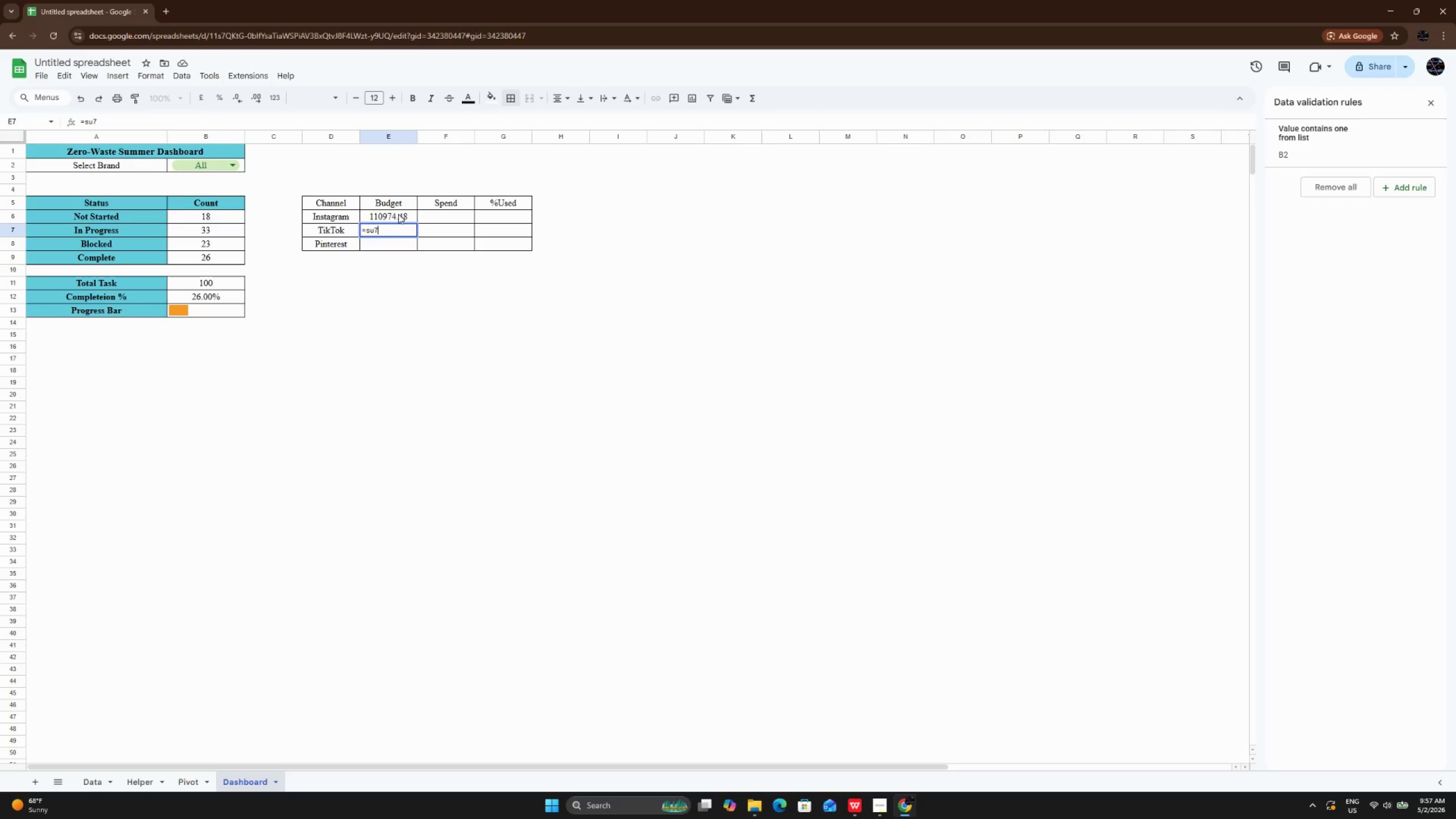 
wait(7.38)
 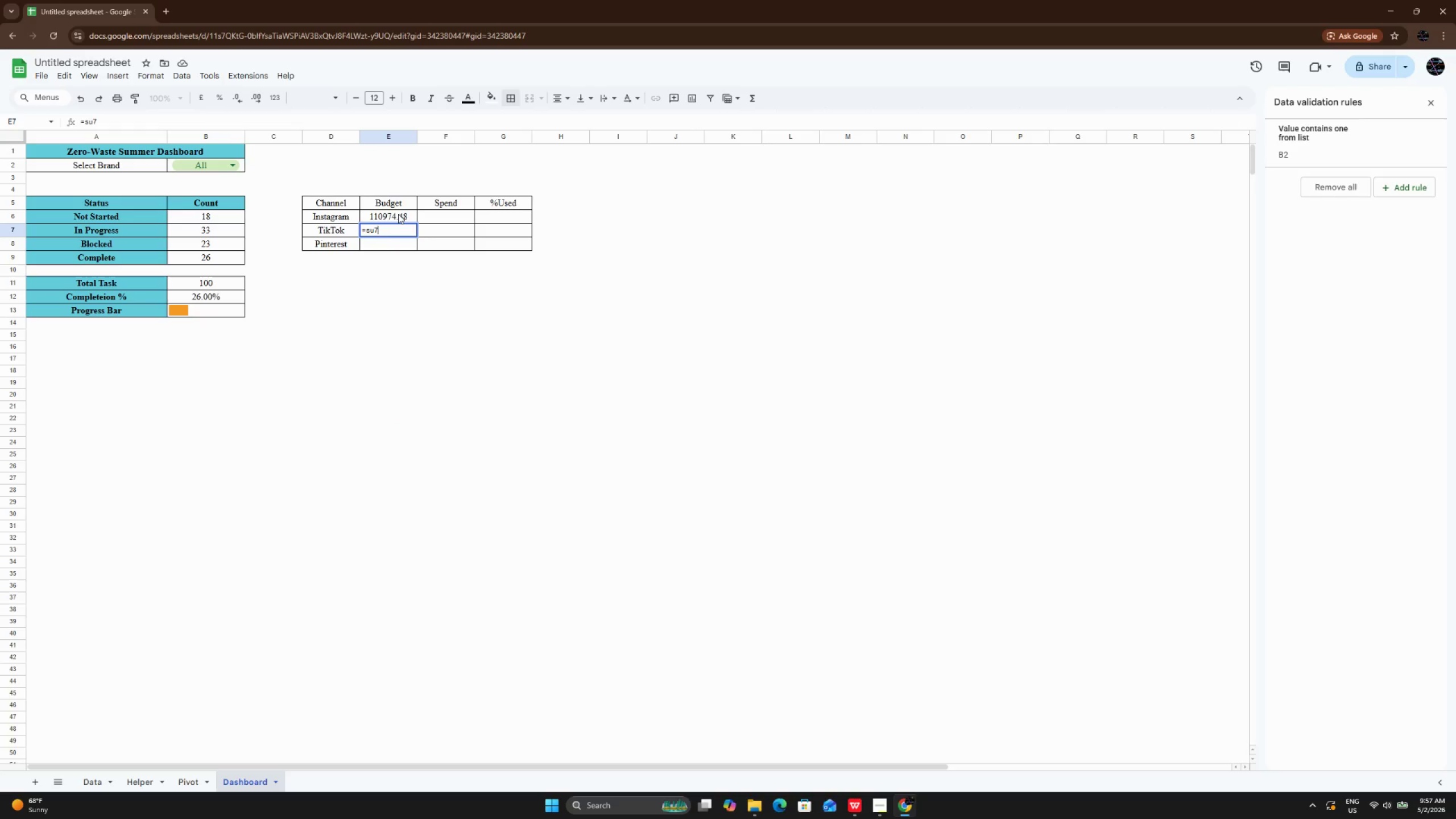 
key(Backspace)
key(Backspace)
key(Backspace)
type(SUM)
 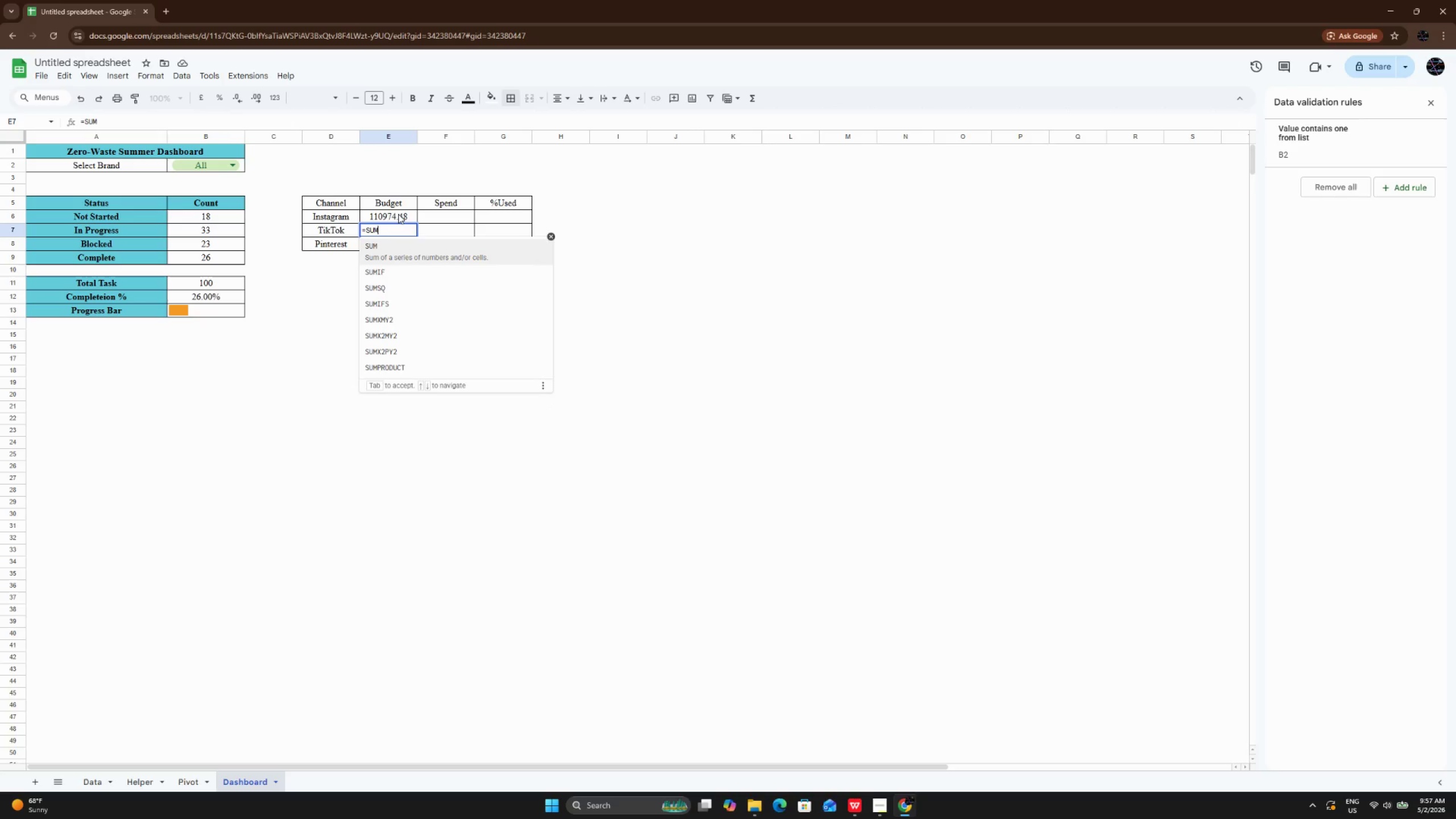 
type((Helper!E:E)
 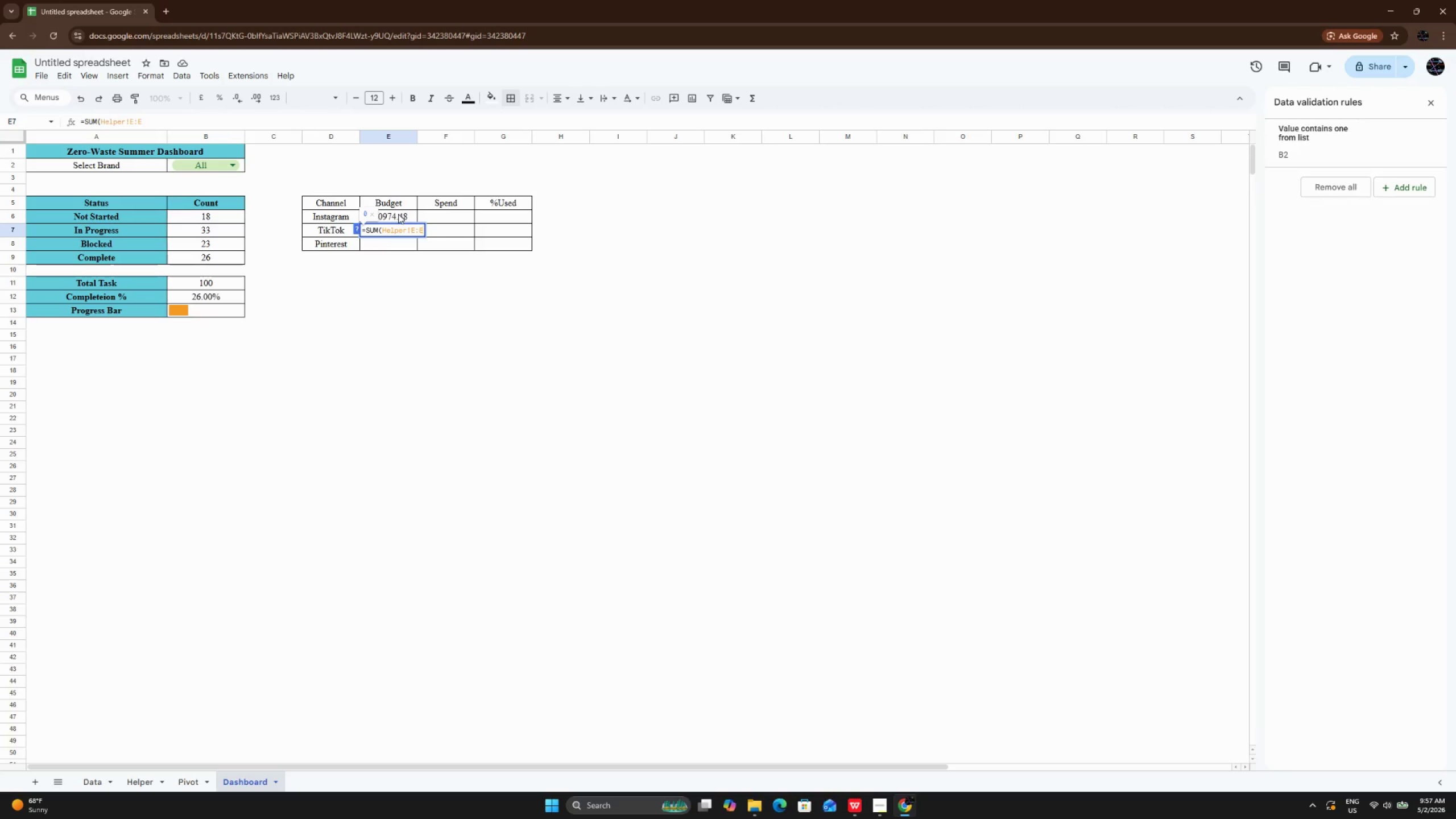 
key(Comma)
 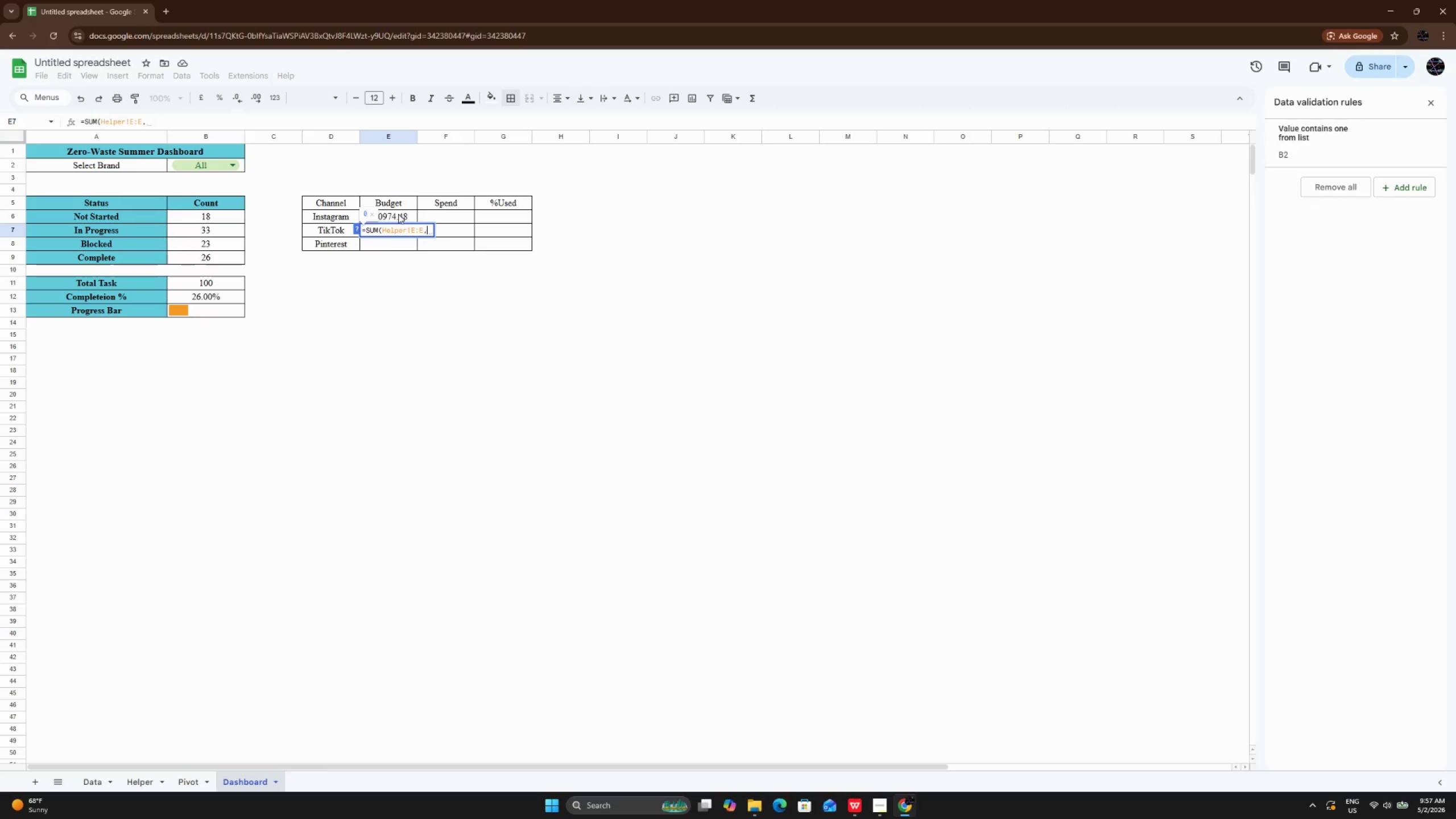 
key(Shift+Quote)
 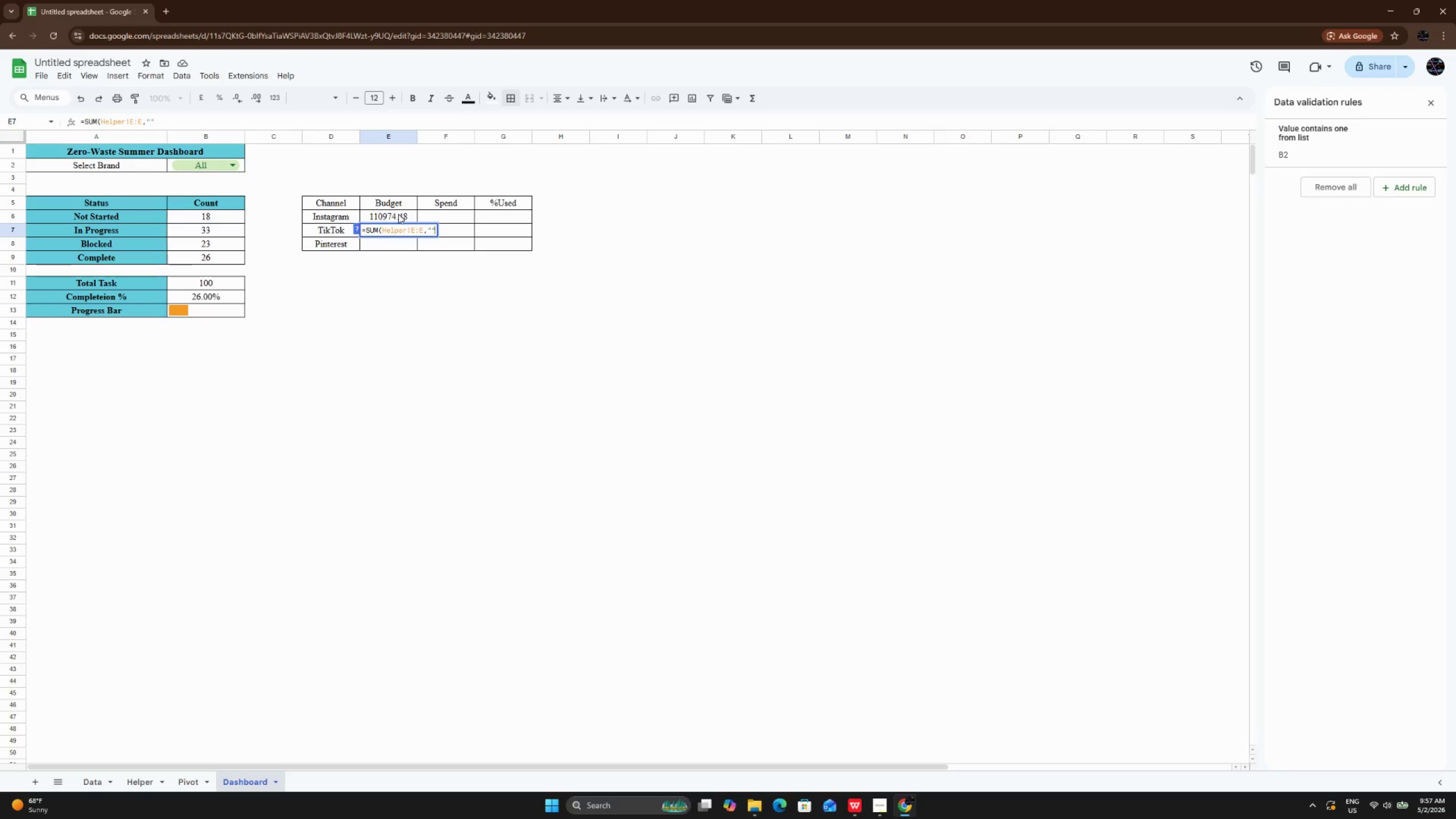 
key(Shift+Quote)
 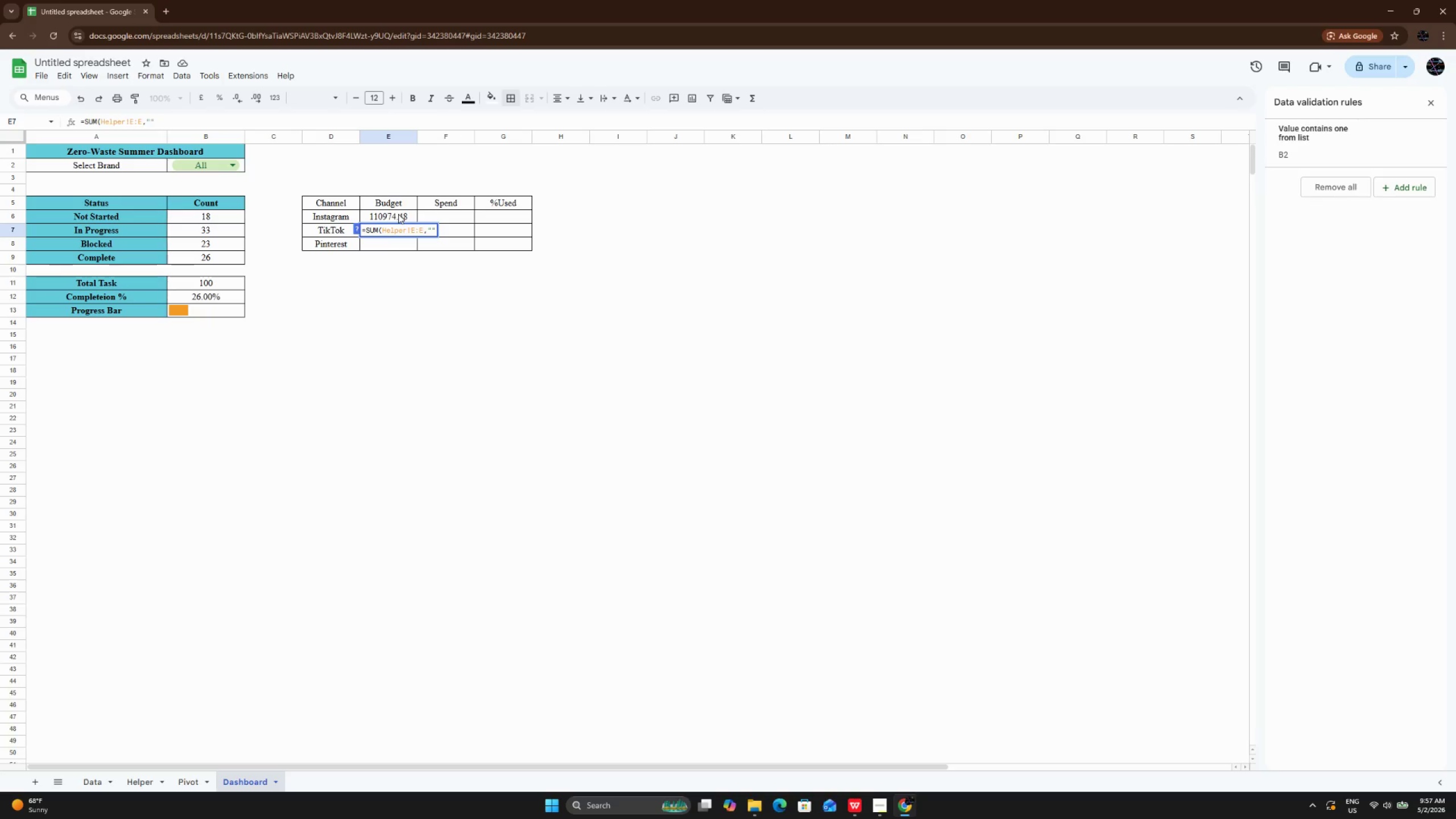 
key(ArrowLeft)
 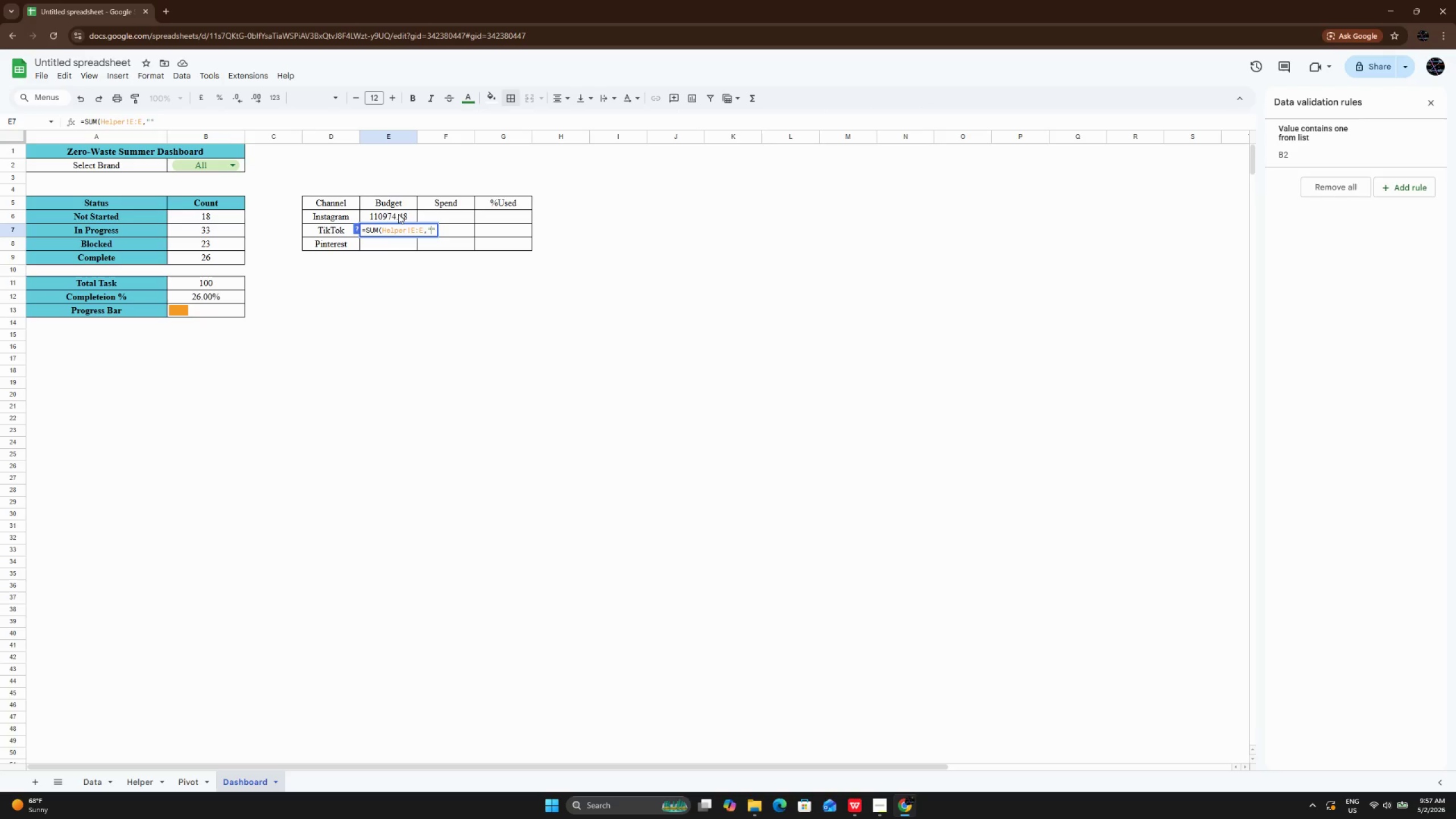 
type(TikTok)
 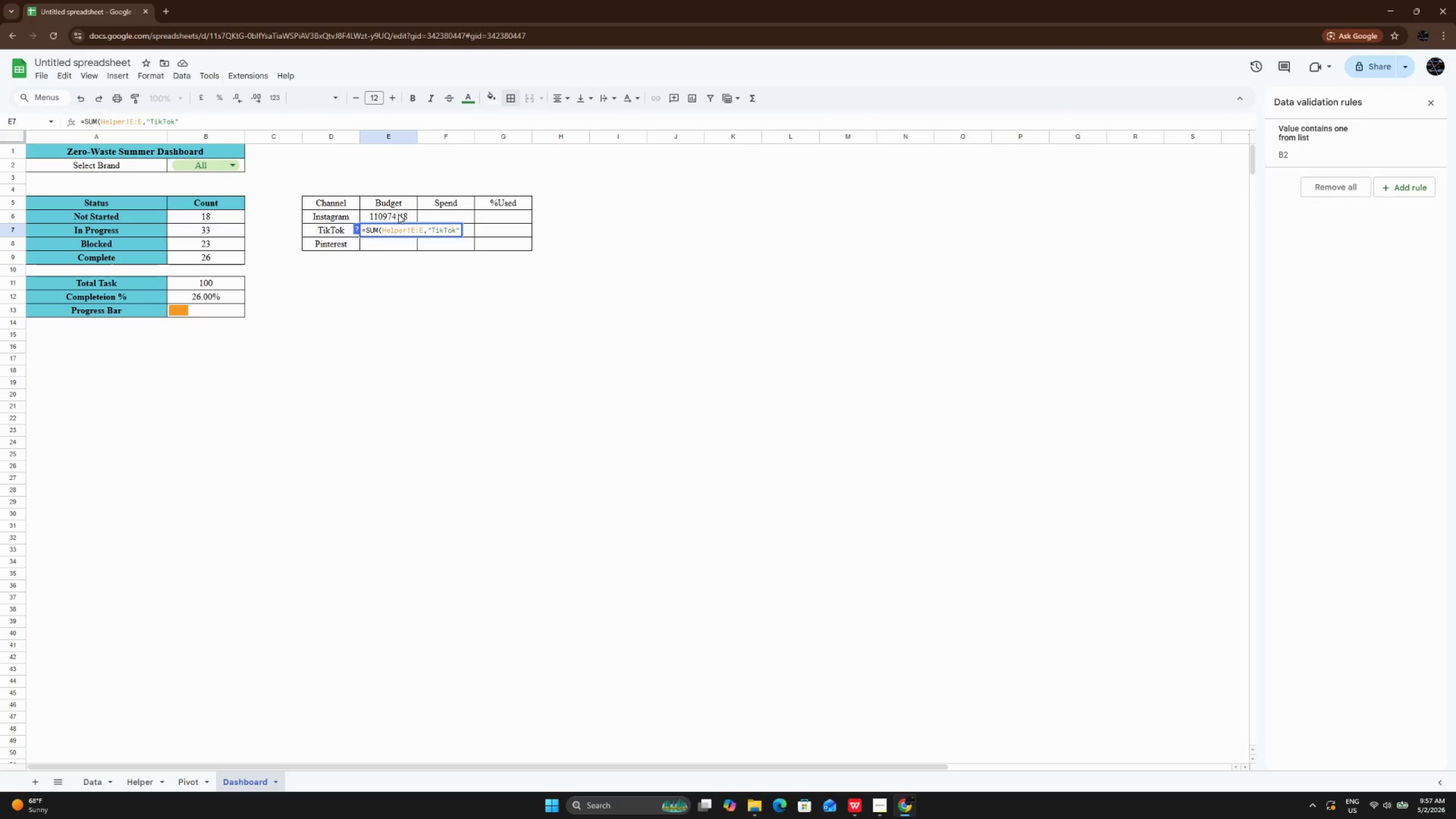 
key(ArrowRight)
 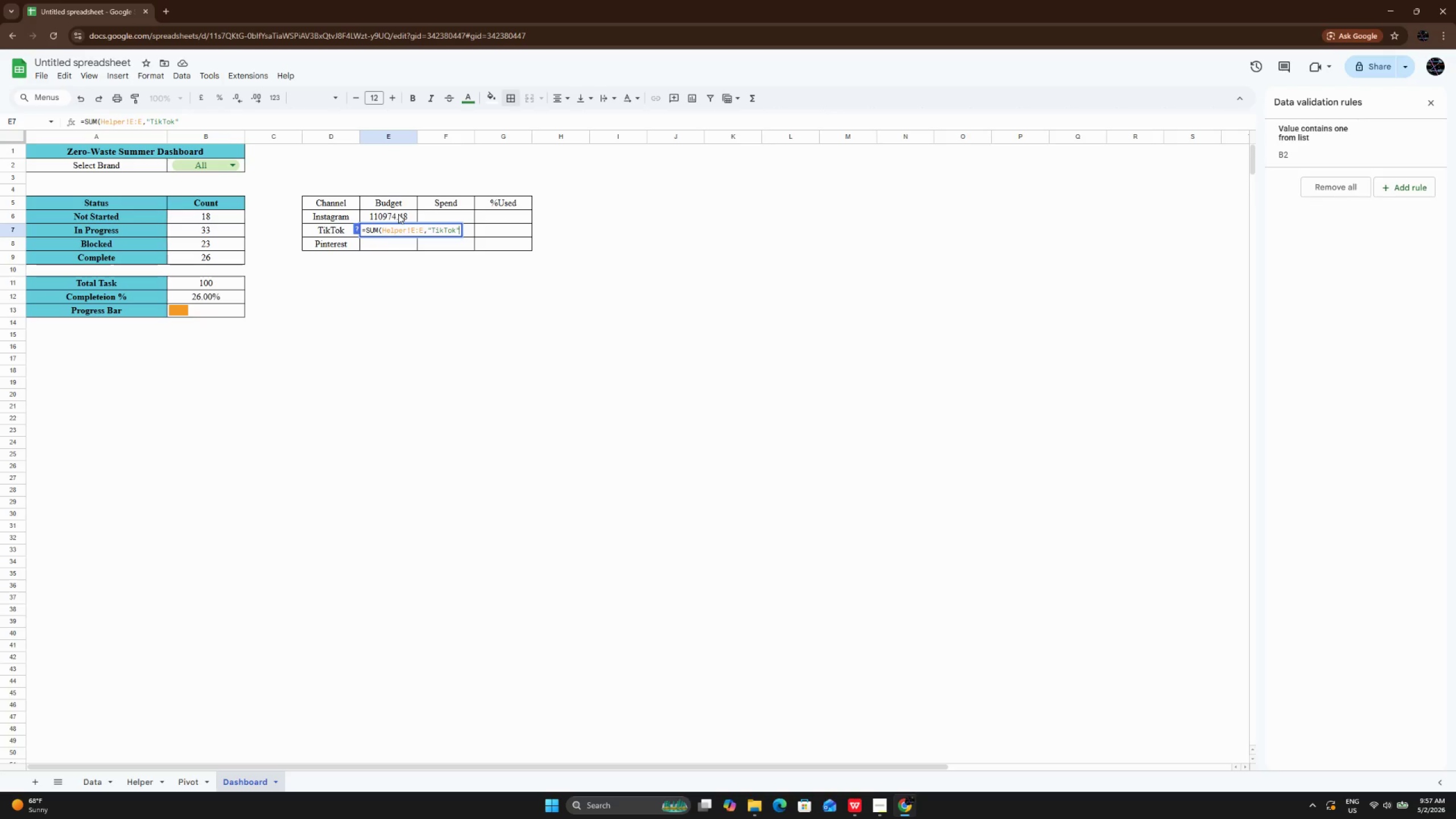 
type(,Helper!F:F))
 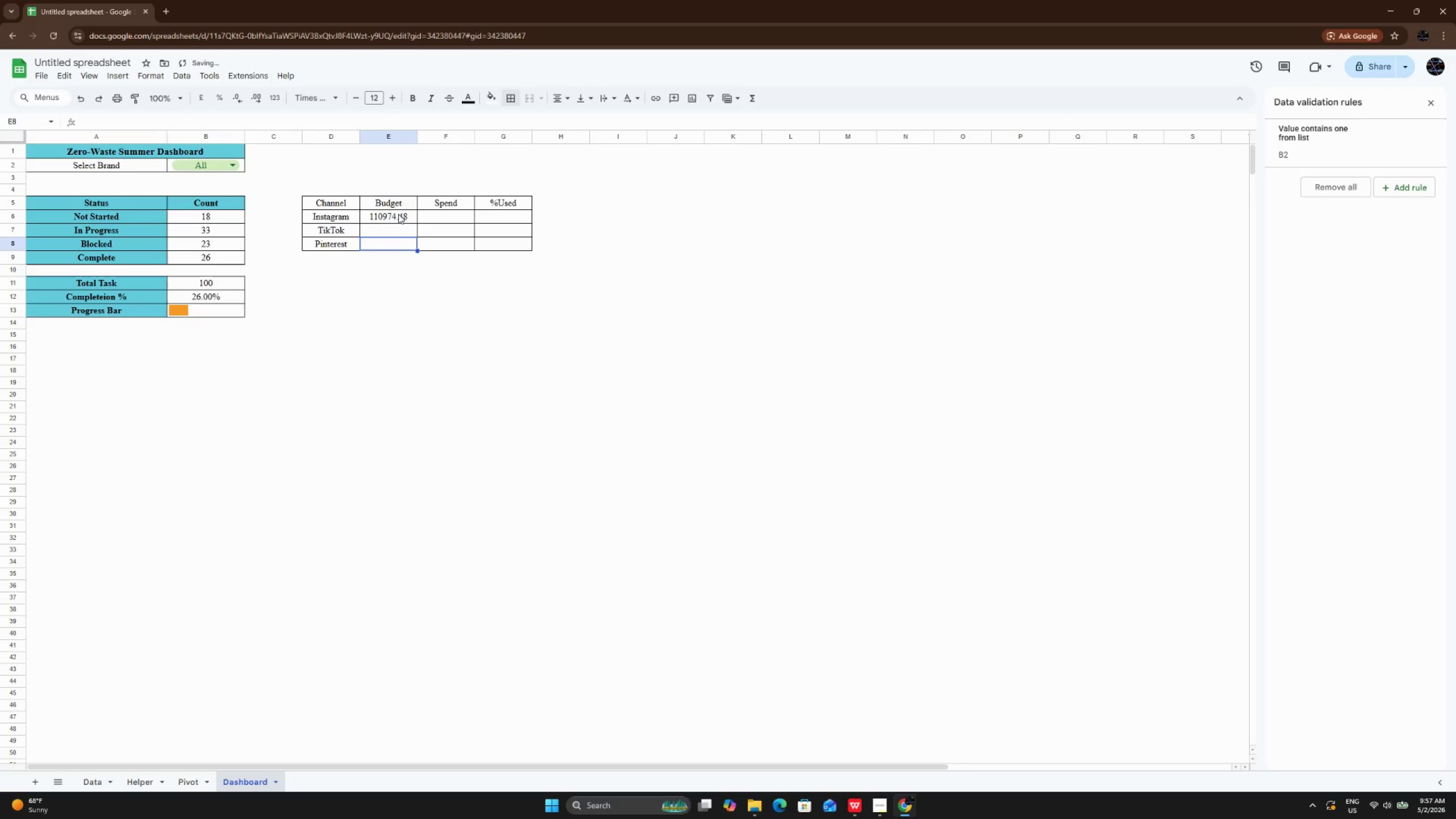 
 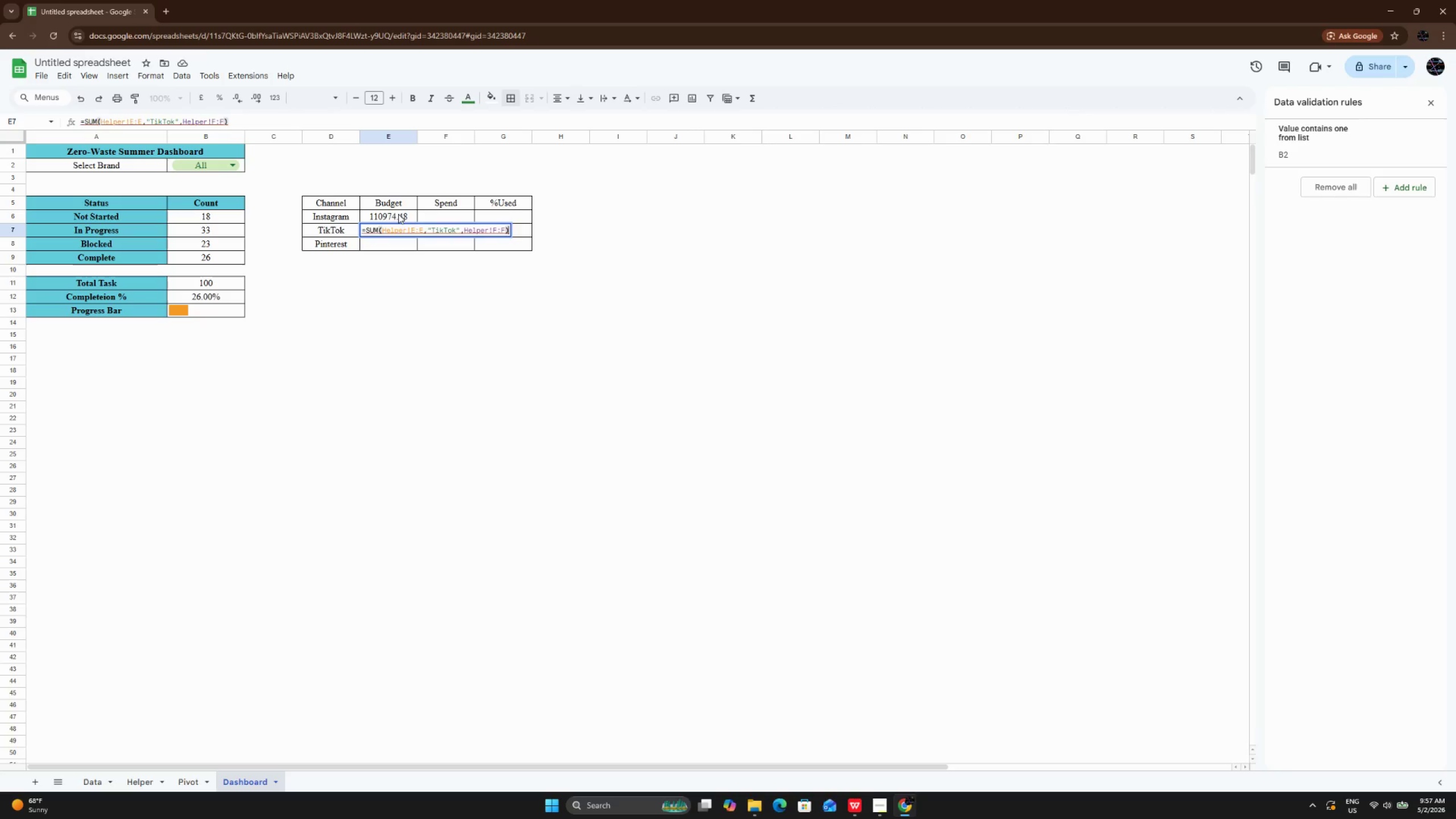 
key(Enter)
 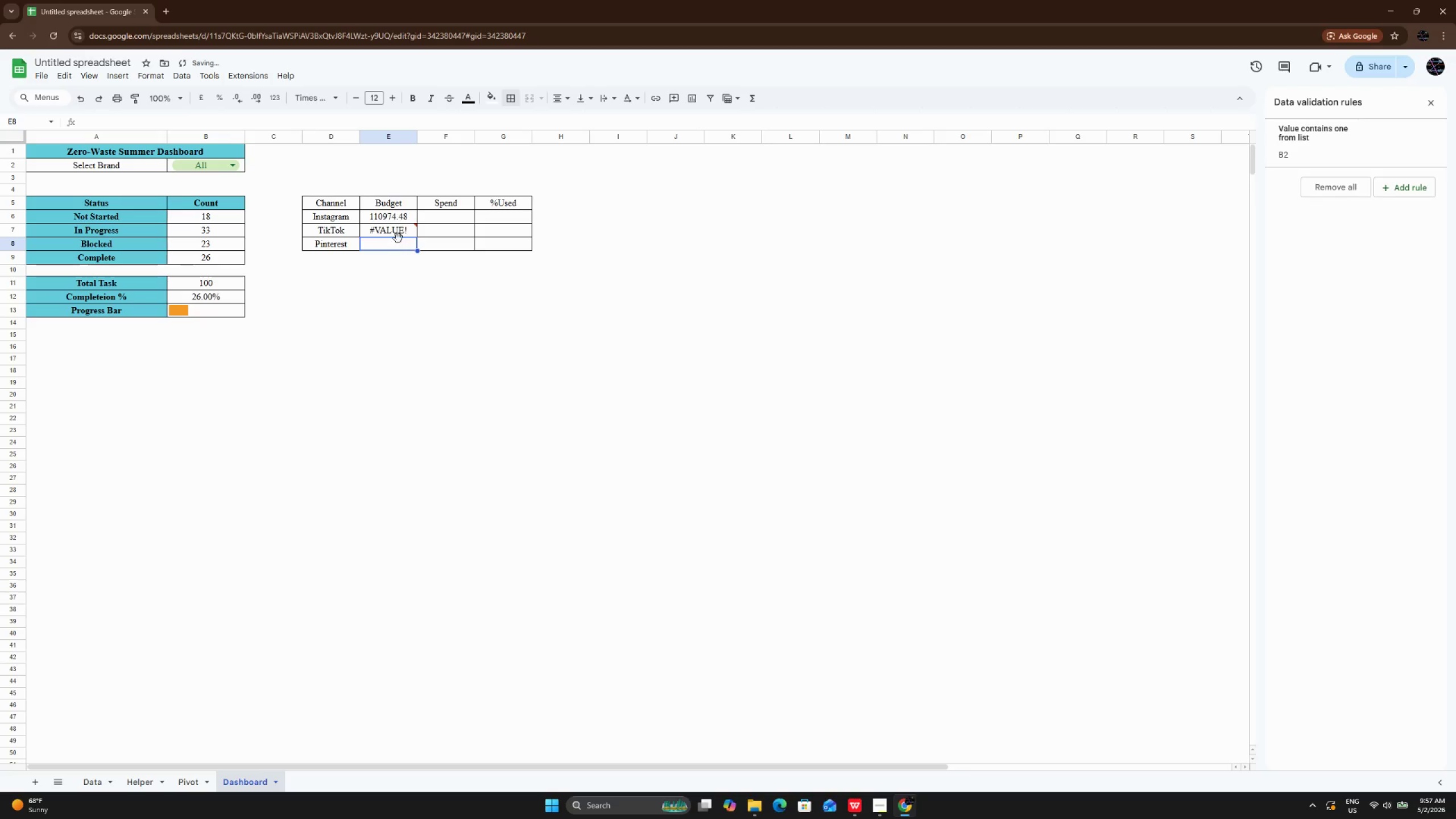 
left_click([398, 238])
 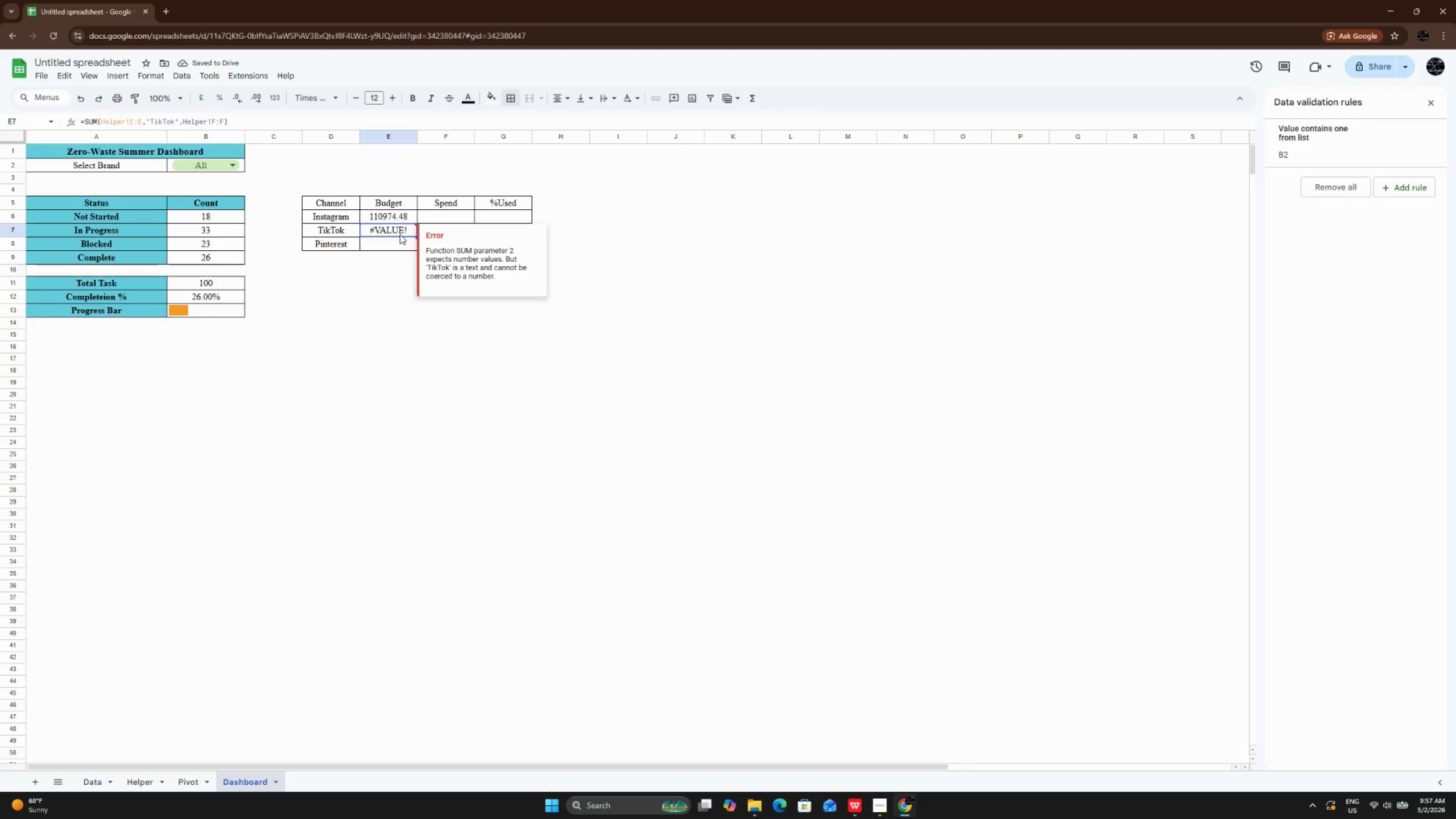 
double_click([400, 234])
 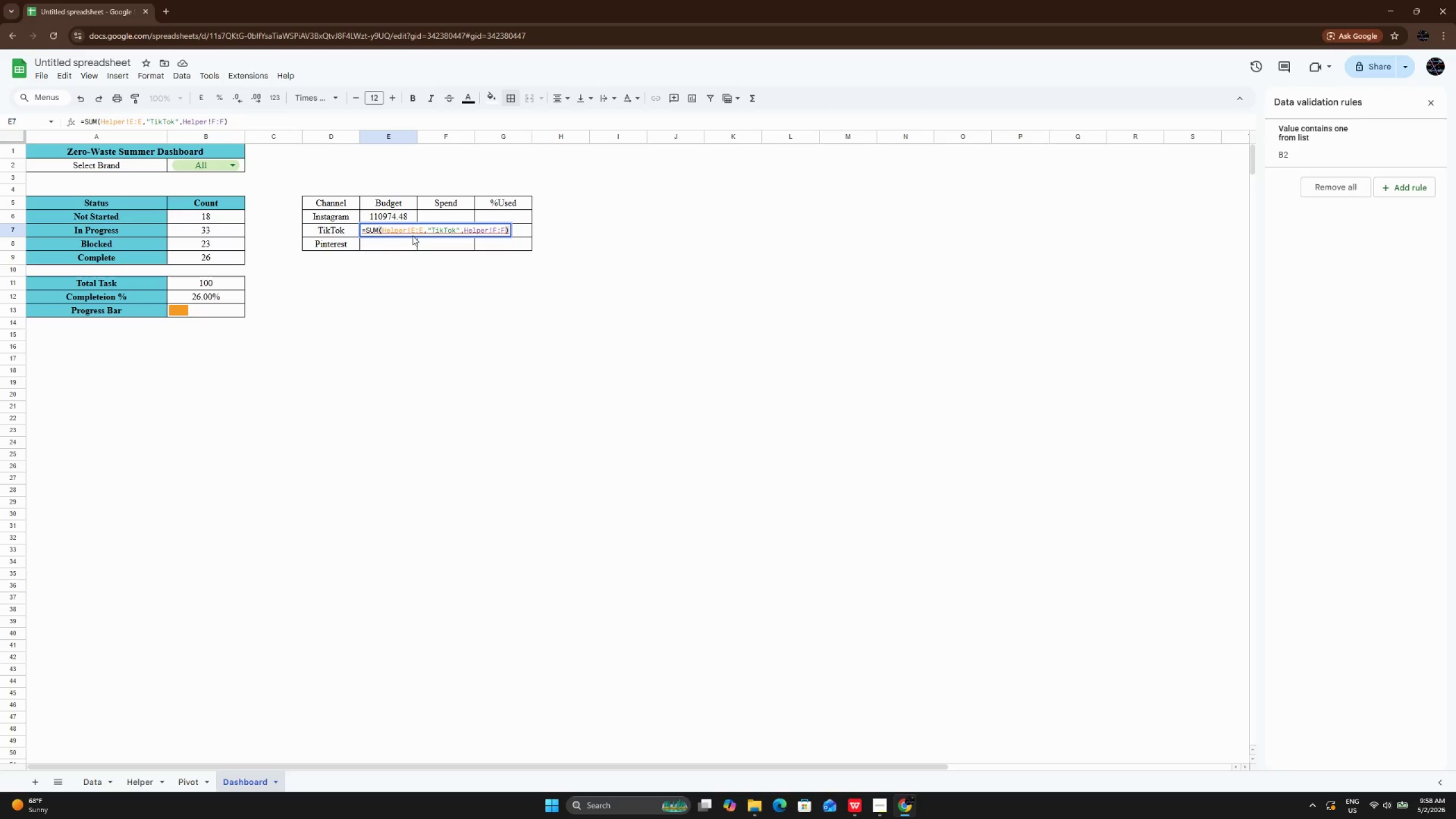 
wait(20.73)
 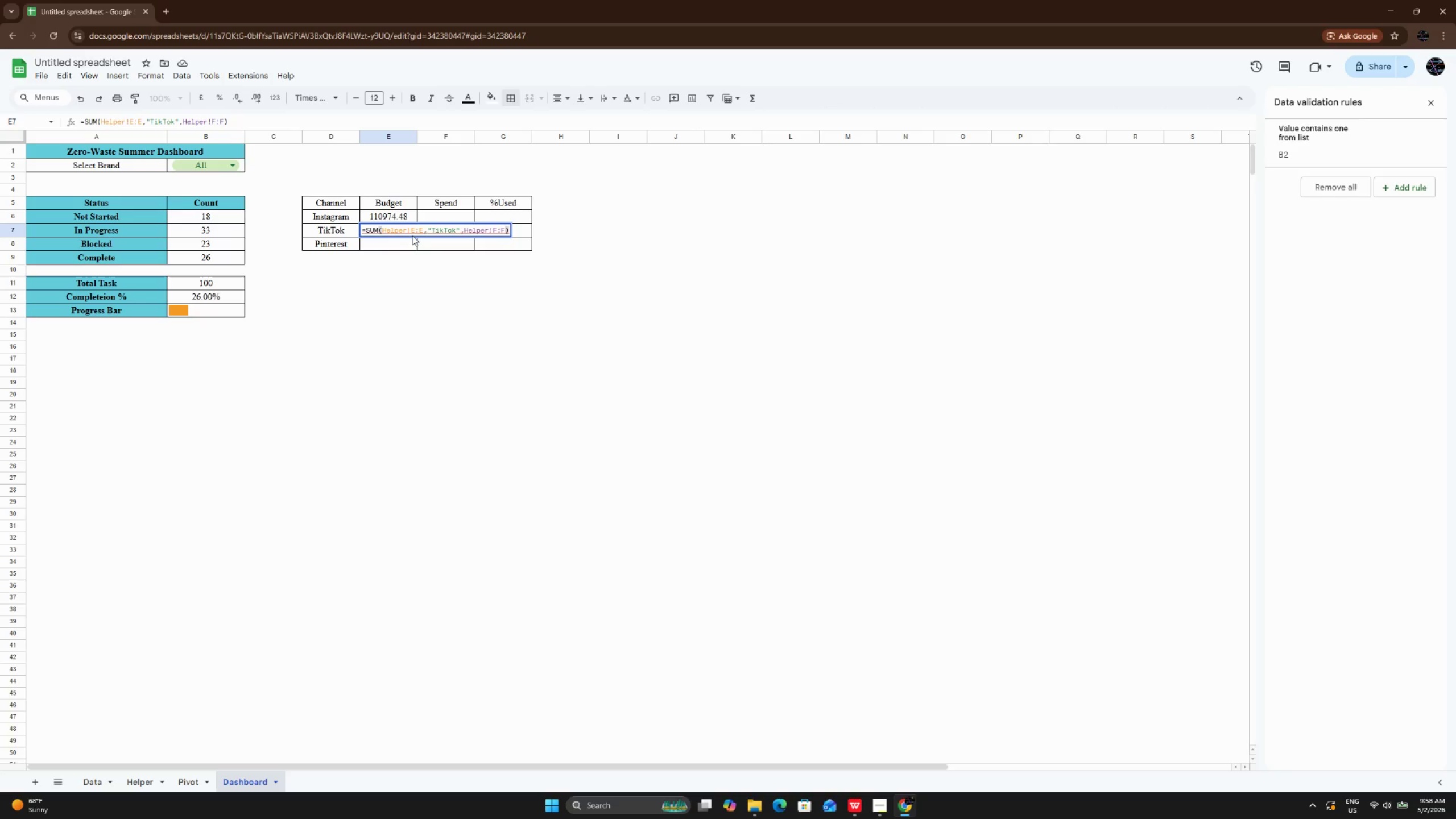 
double_click([399, 220])
 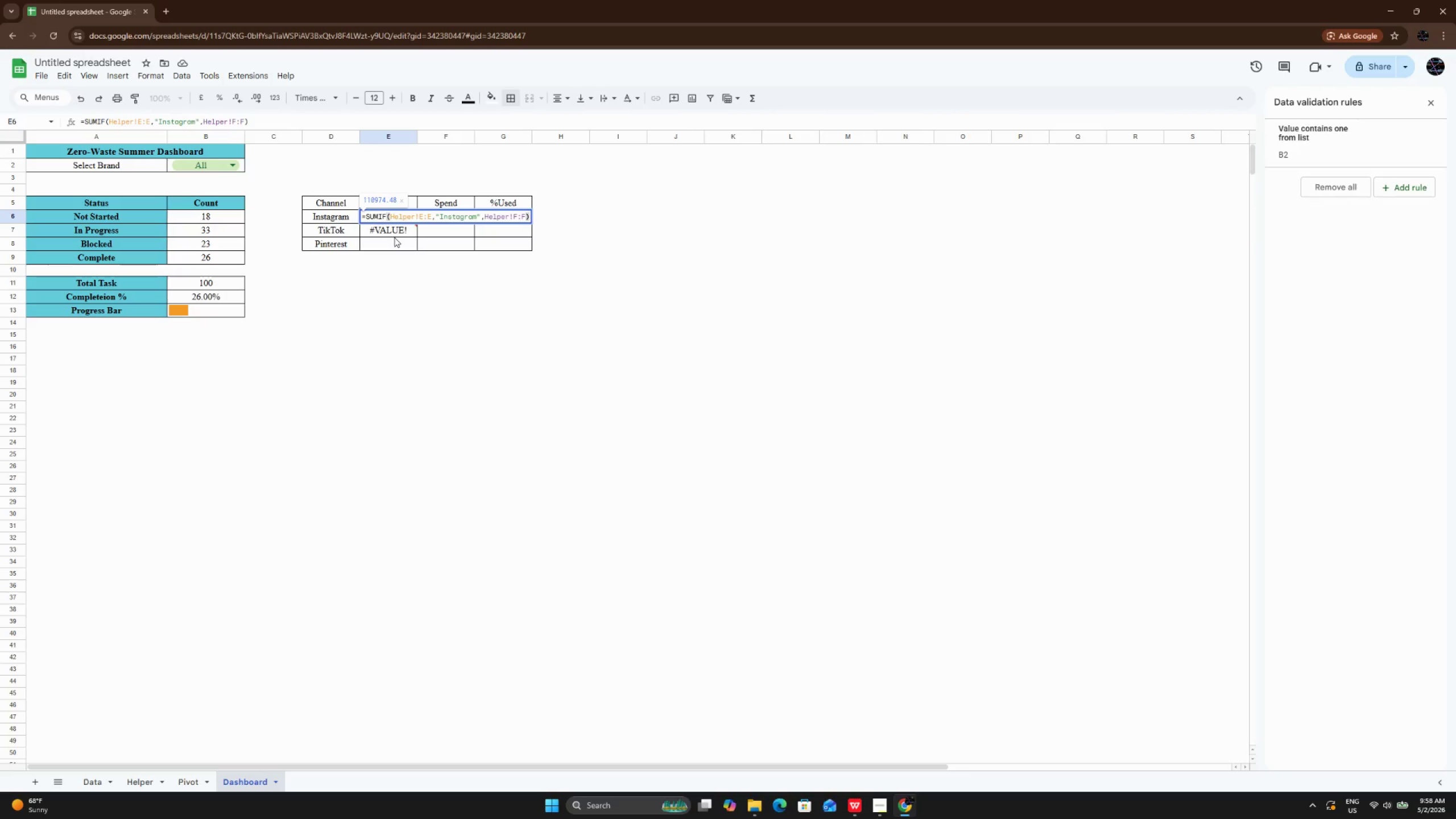 
double_click([396, 231])
 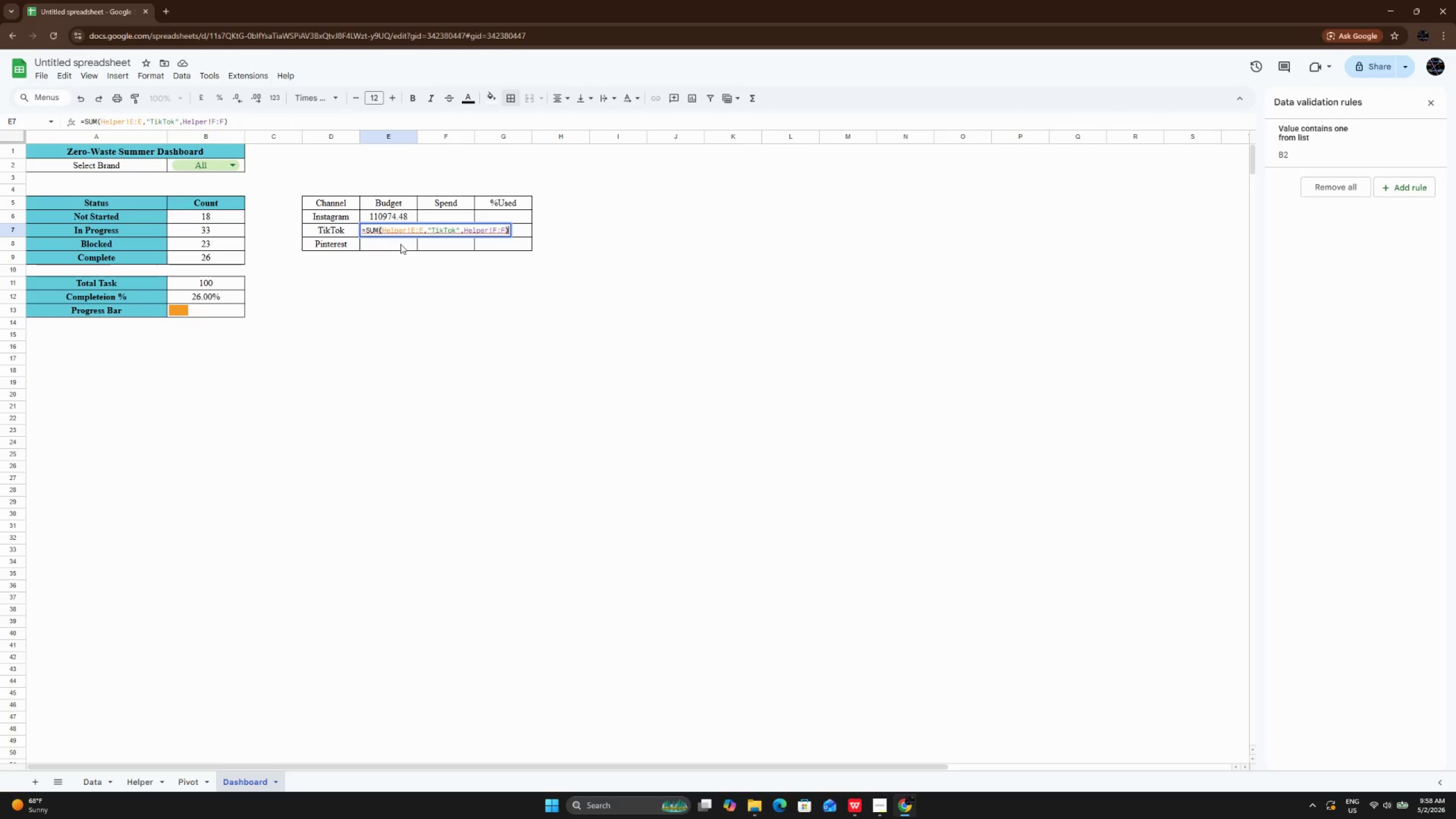 
wait(7.48)
 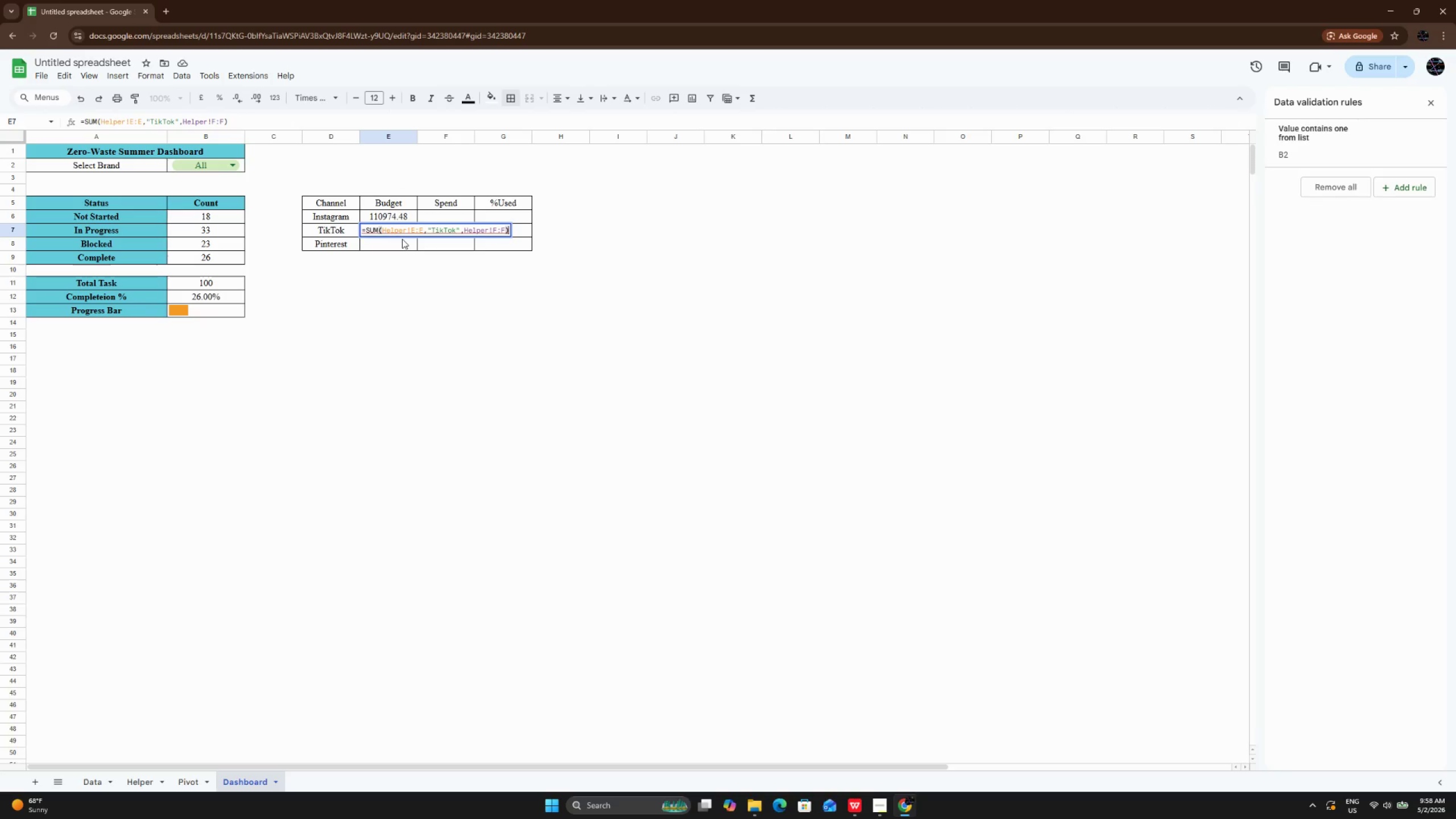 
left_click([195, 782])
 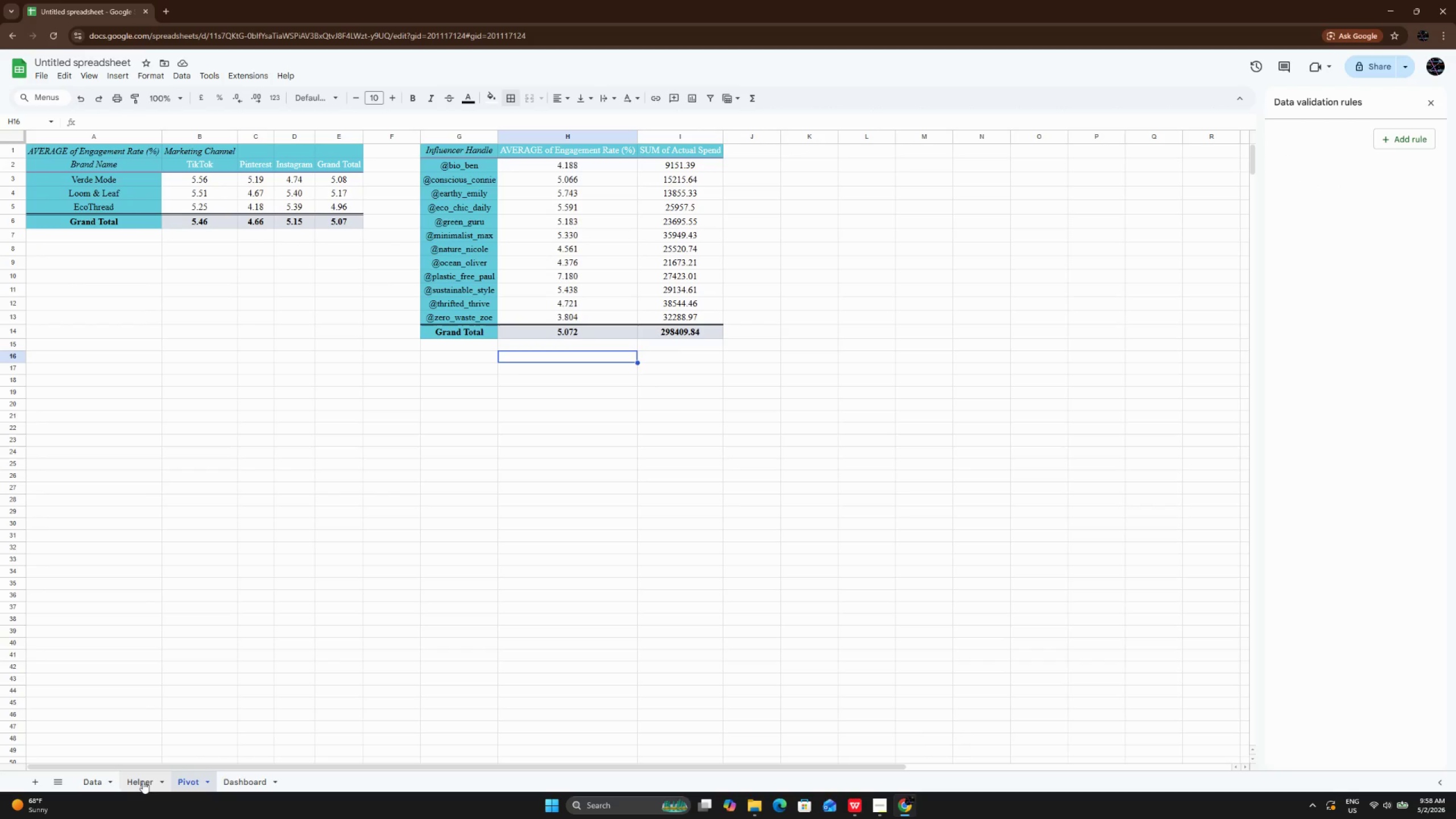 
left_click([140, 781])
 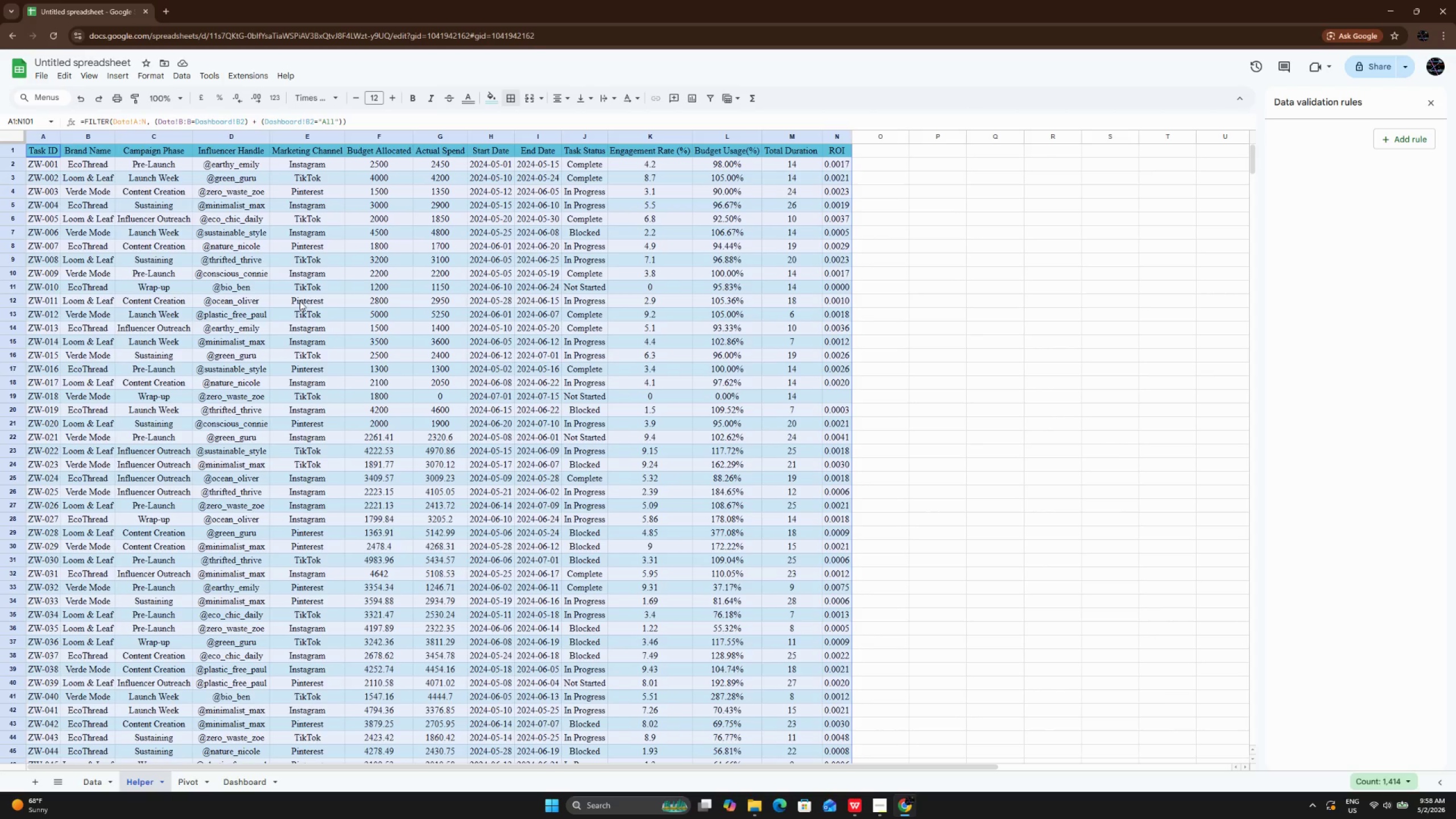 
double_click([304, 284])
 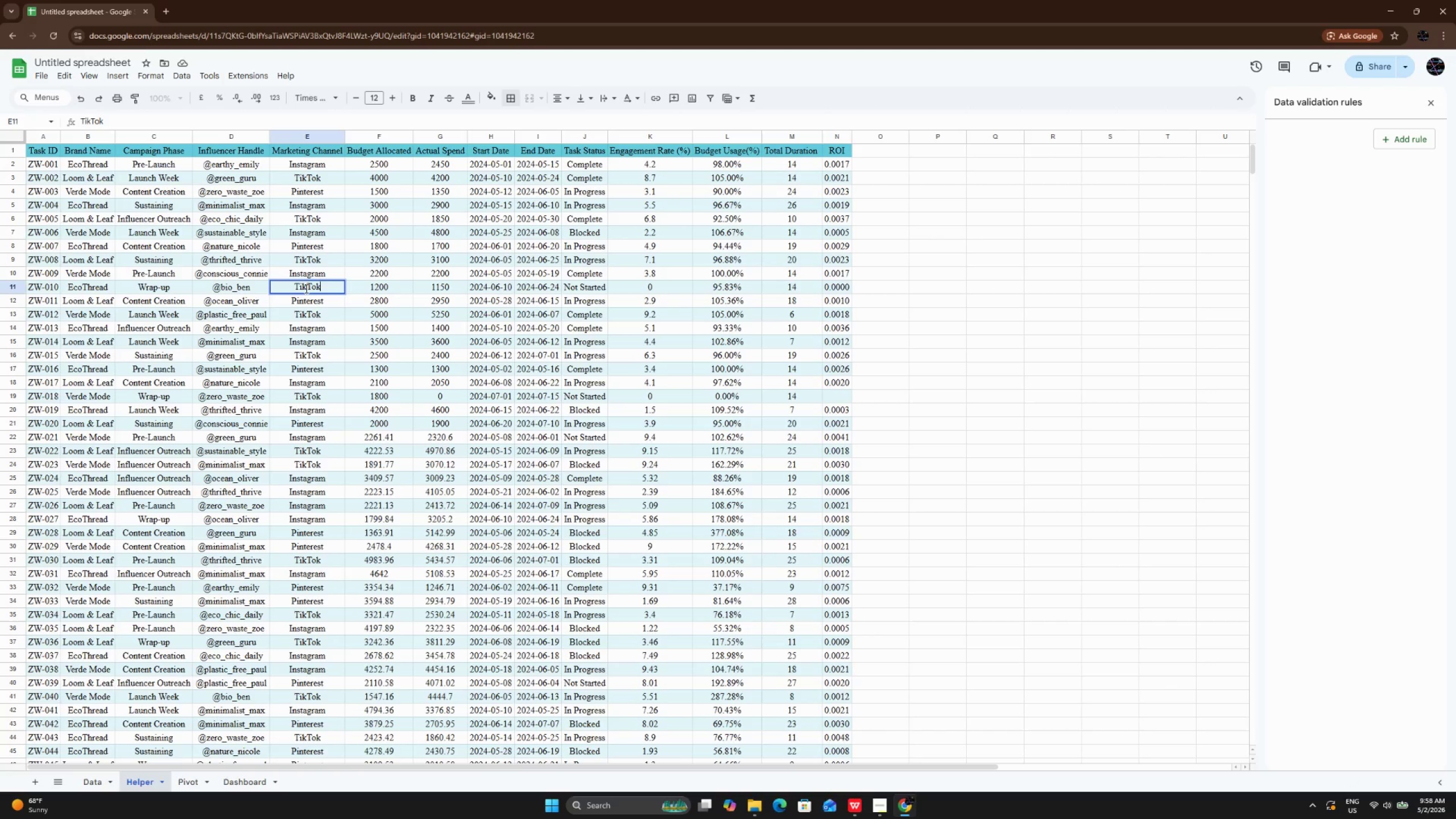 
left_click([305, 288])
 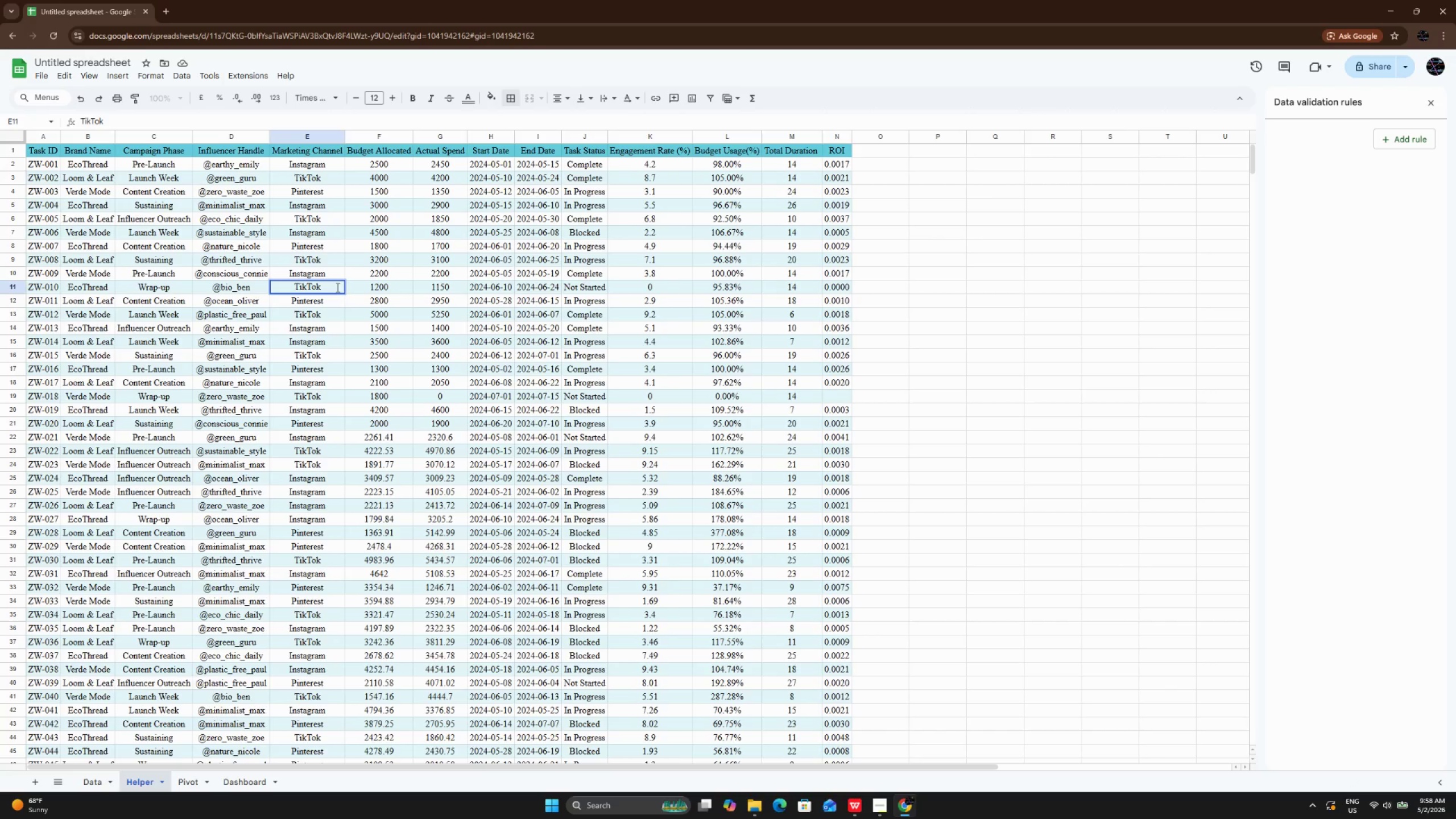 
left_click_drag(start_coordinate=[329, 288], to_coordinate=[260, 286])
 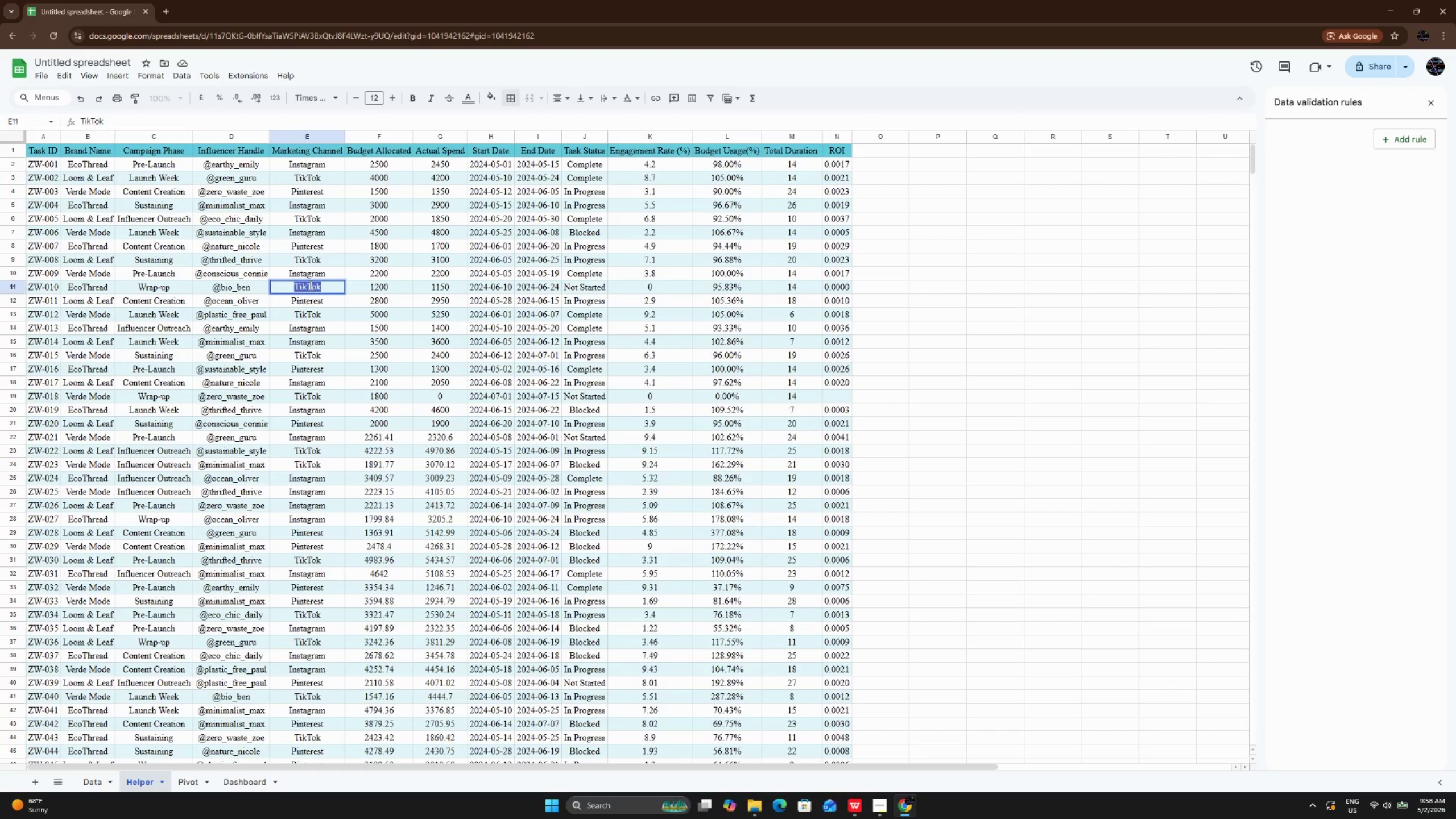 
right_click([309, 285])
 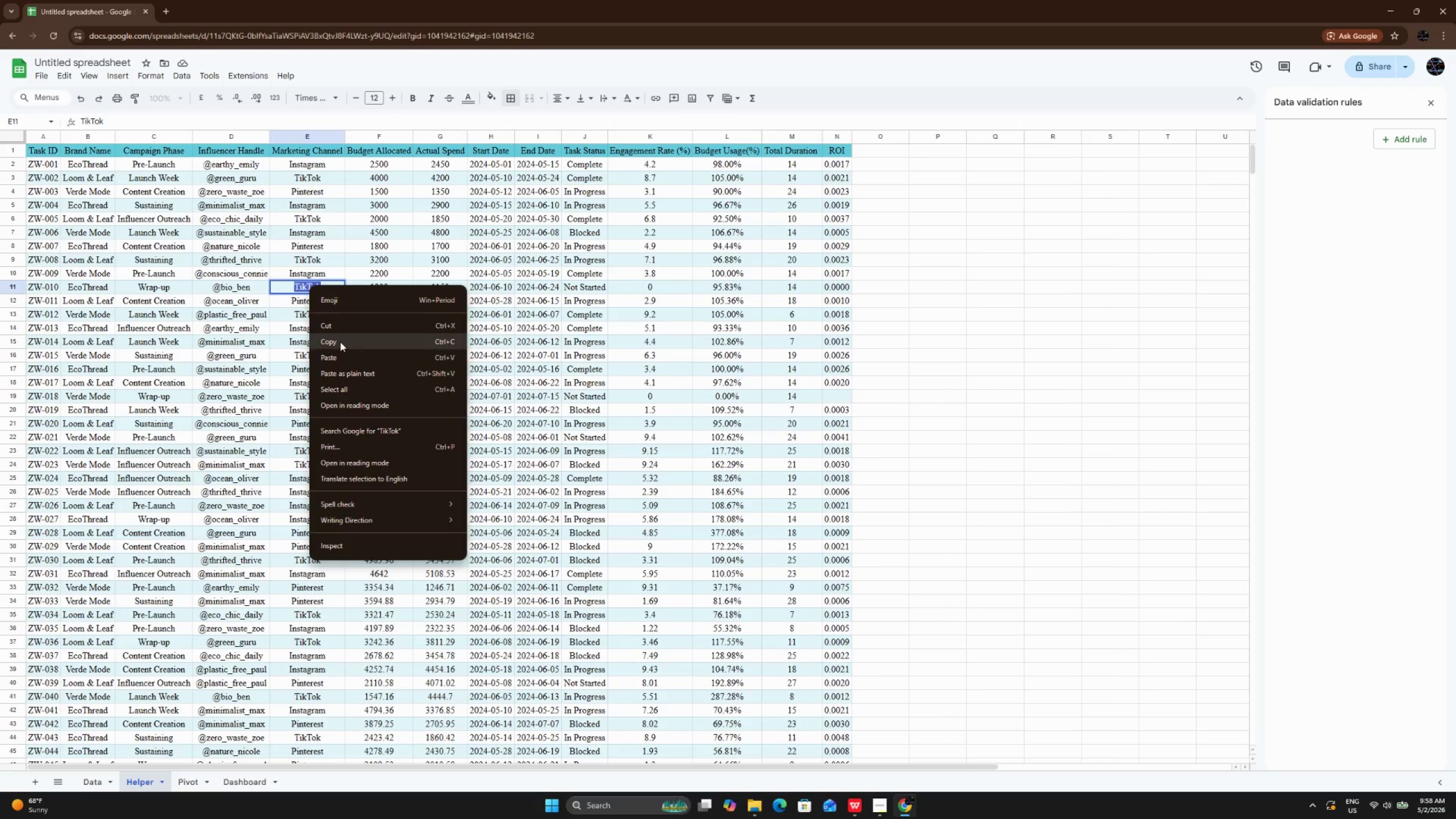 
left_click([340, 342])
 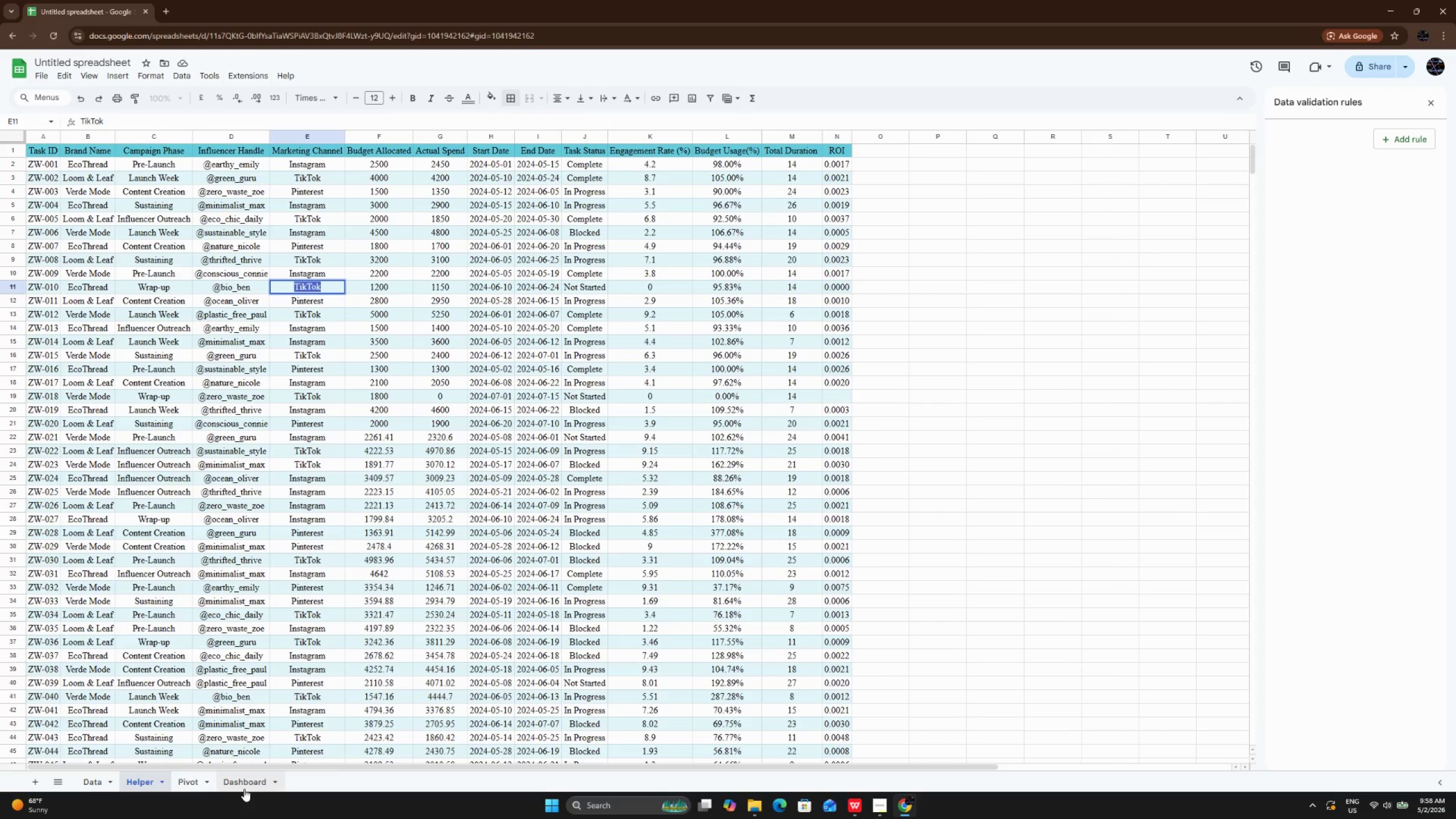 
left_click([241, 783])
 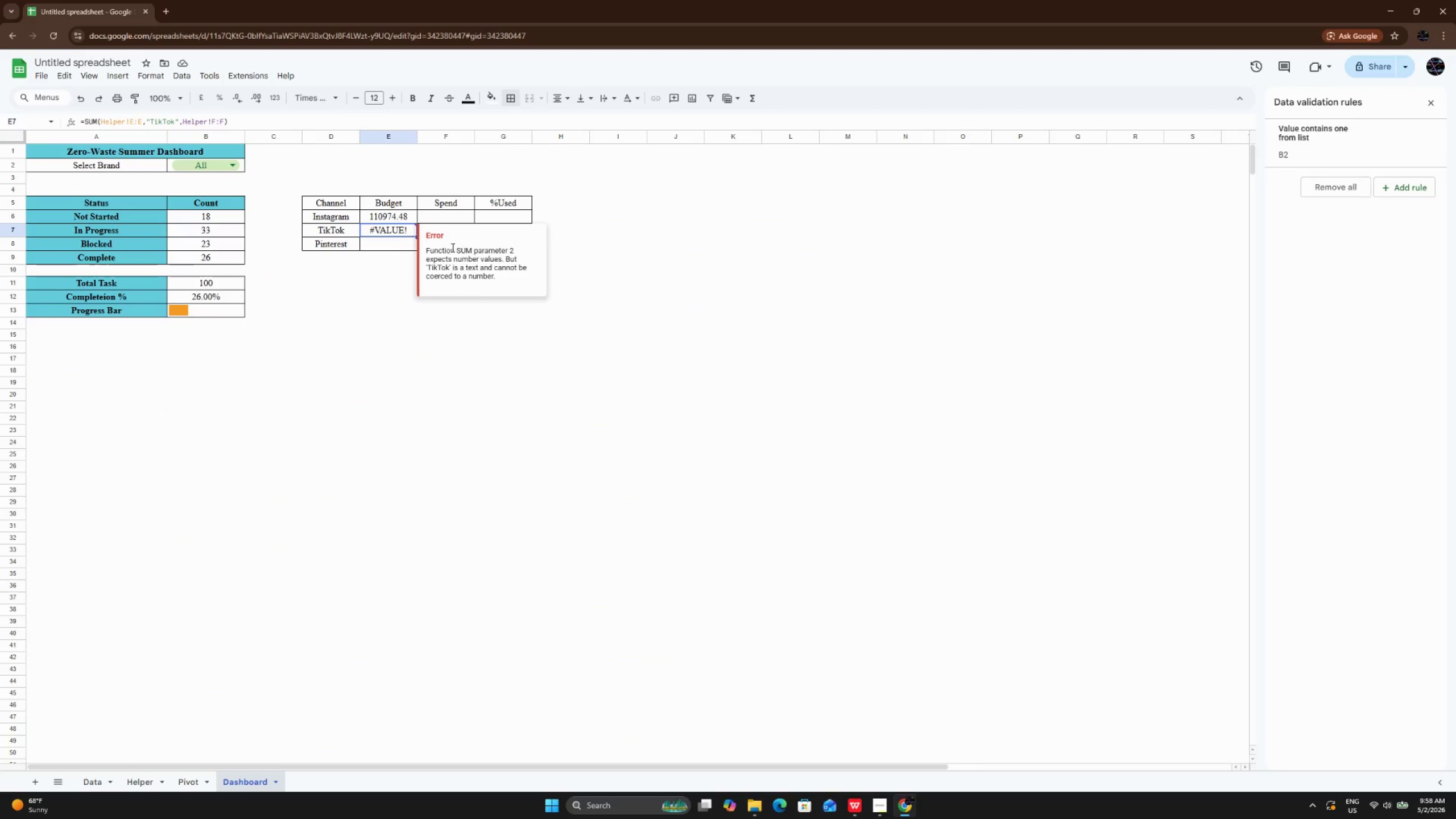 
wait(6.12)
 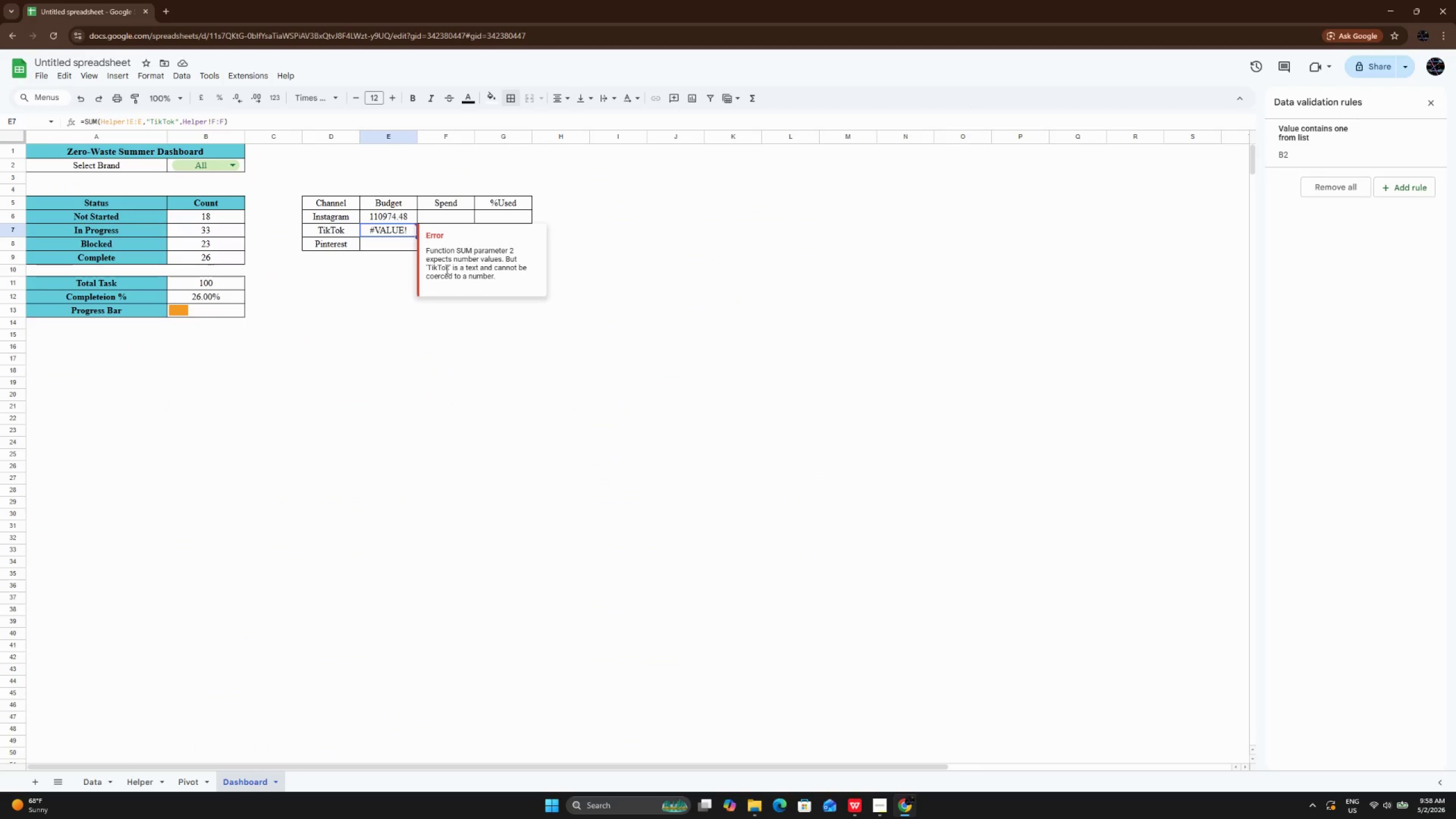 
double_click([415, 232])
 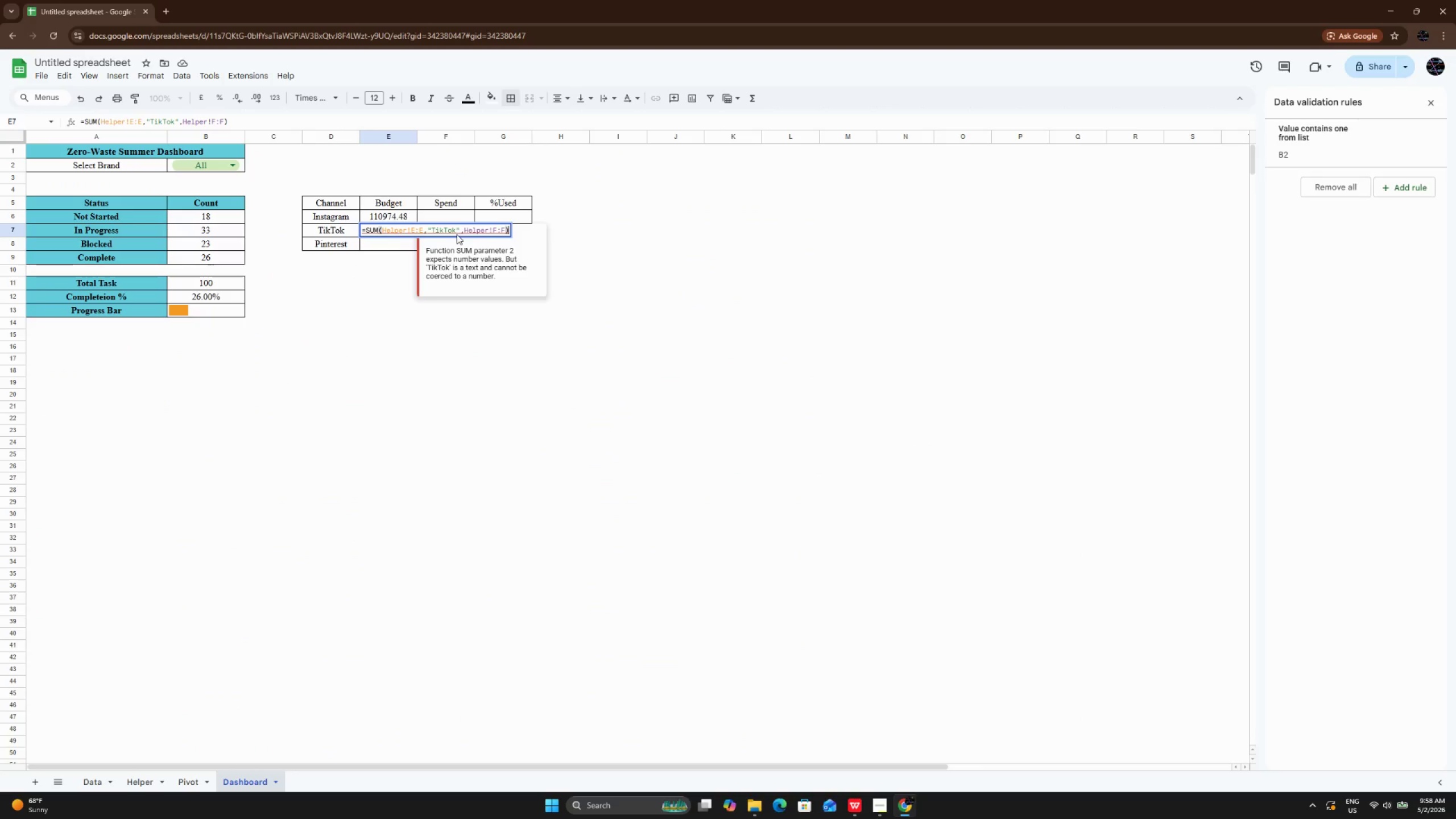 
left_click([457, 225])
 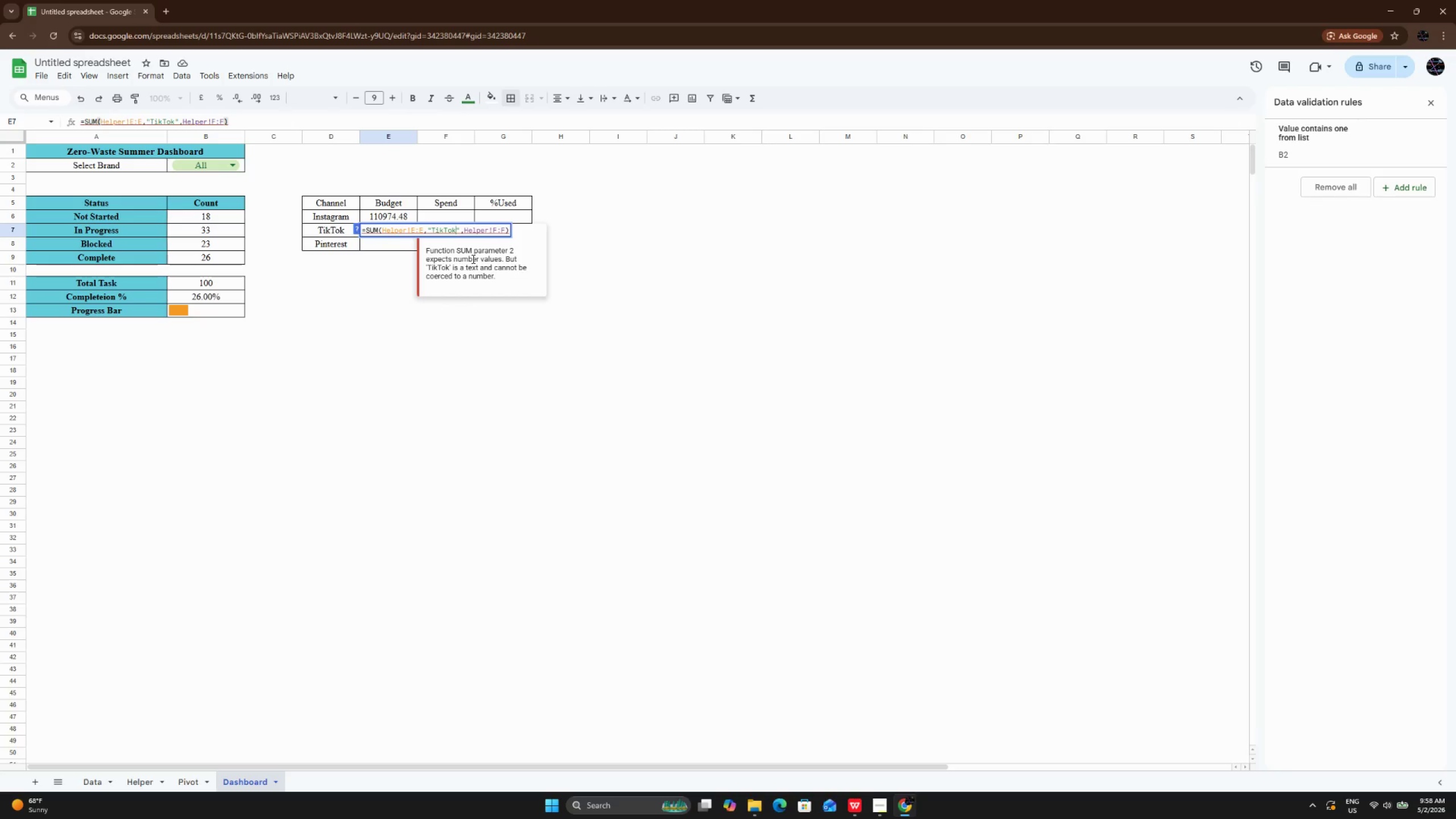 
key(Backspace)
 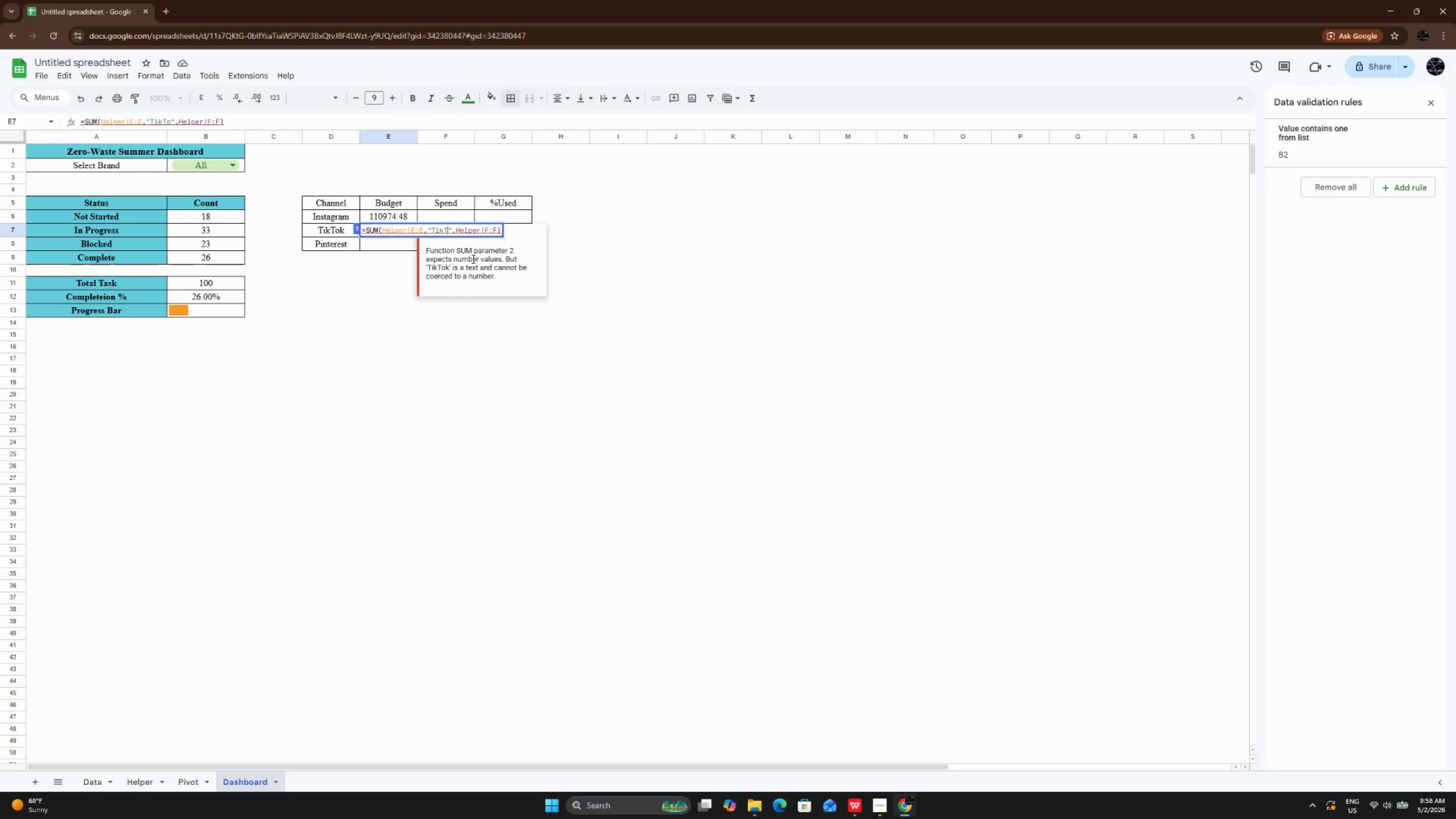 
key(Backspace)
 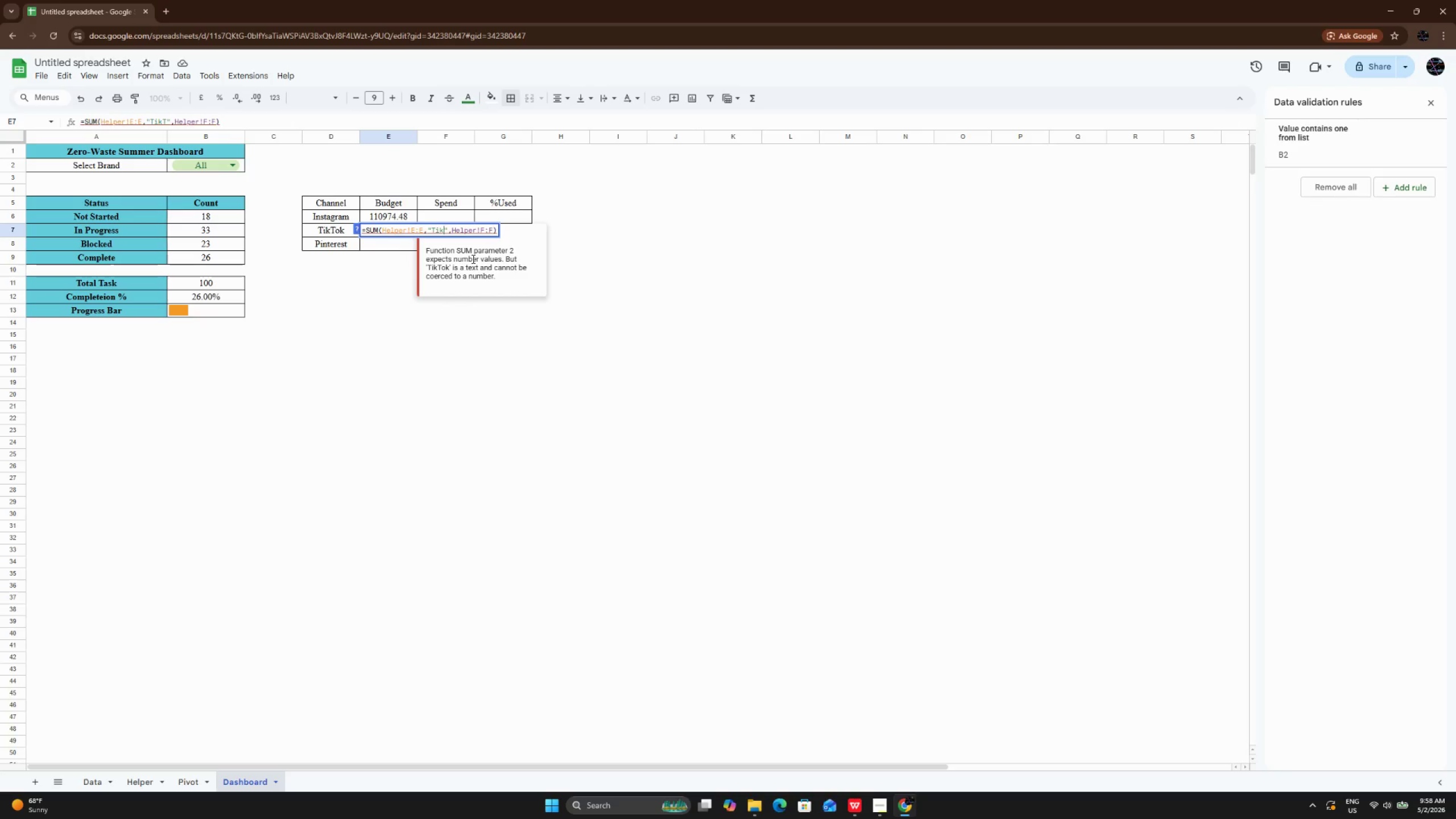 
key(Backspace)
 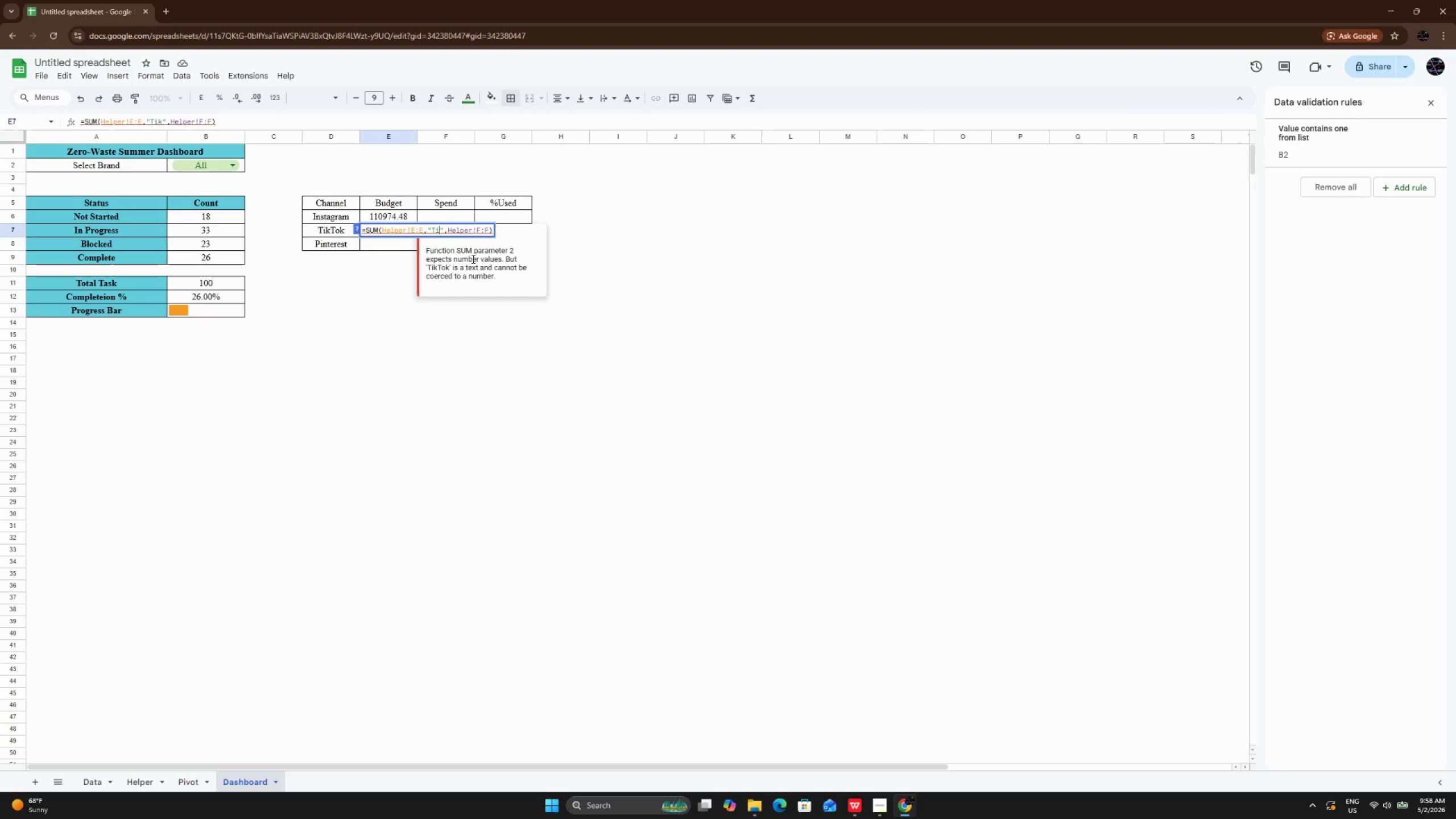 
key(Backspace)
 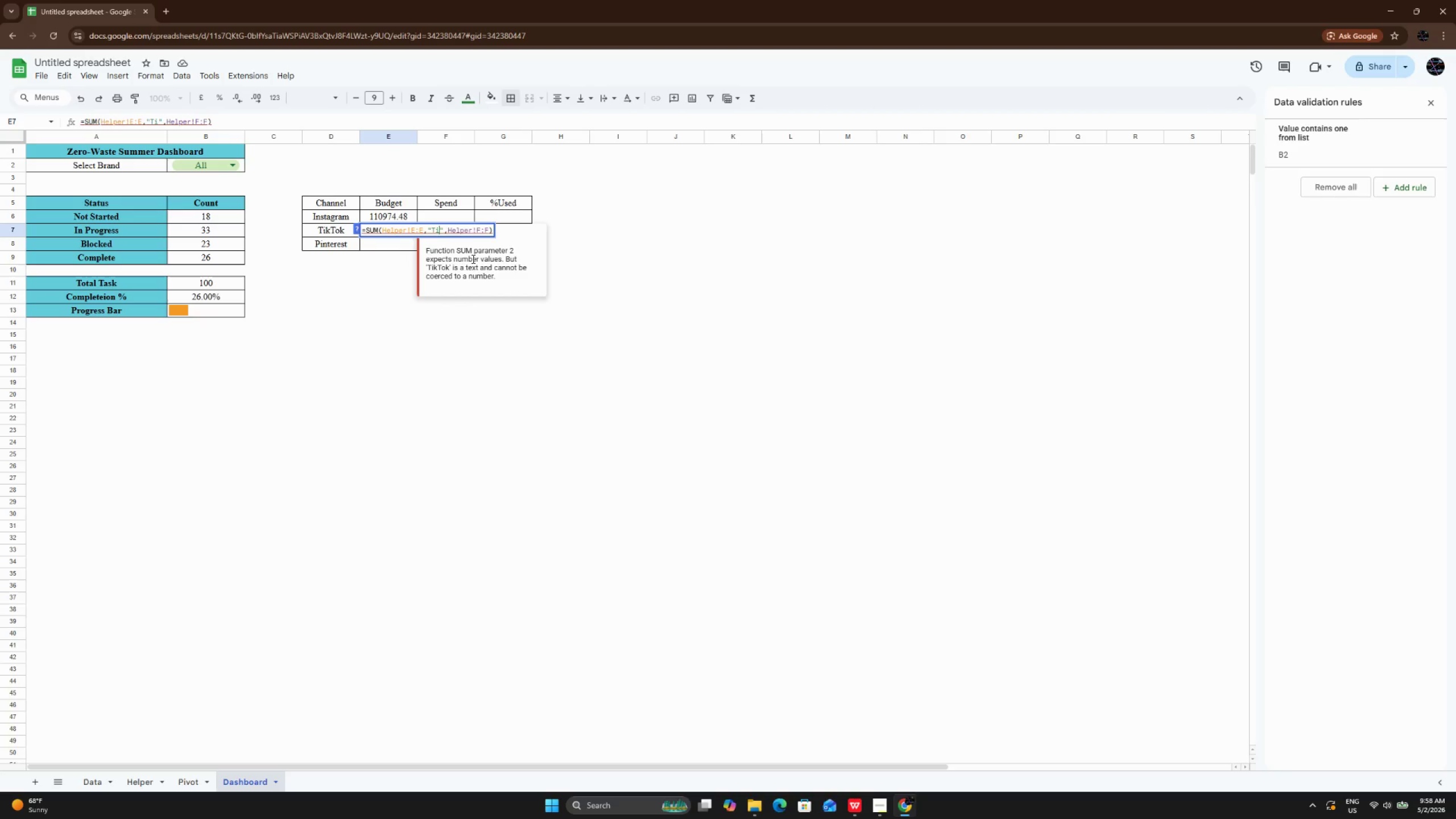 
key(Backspace)
 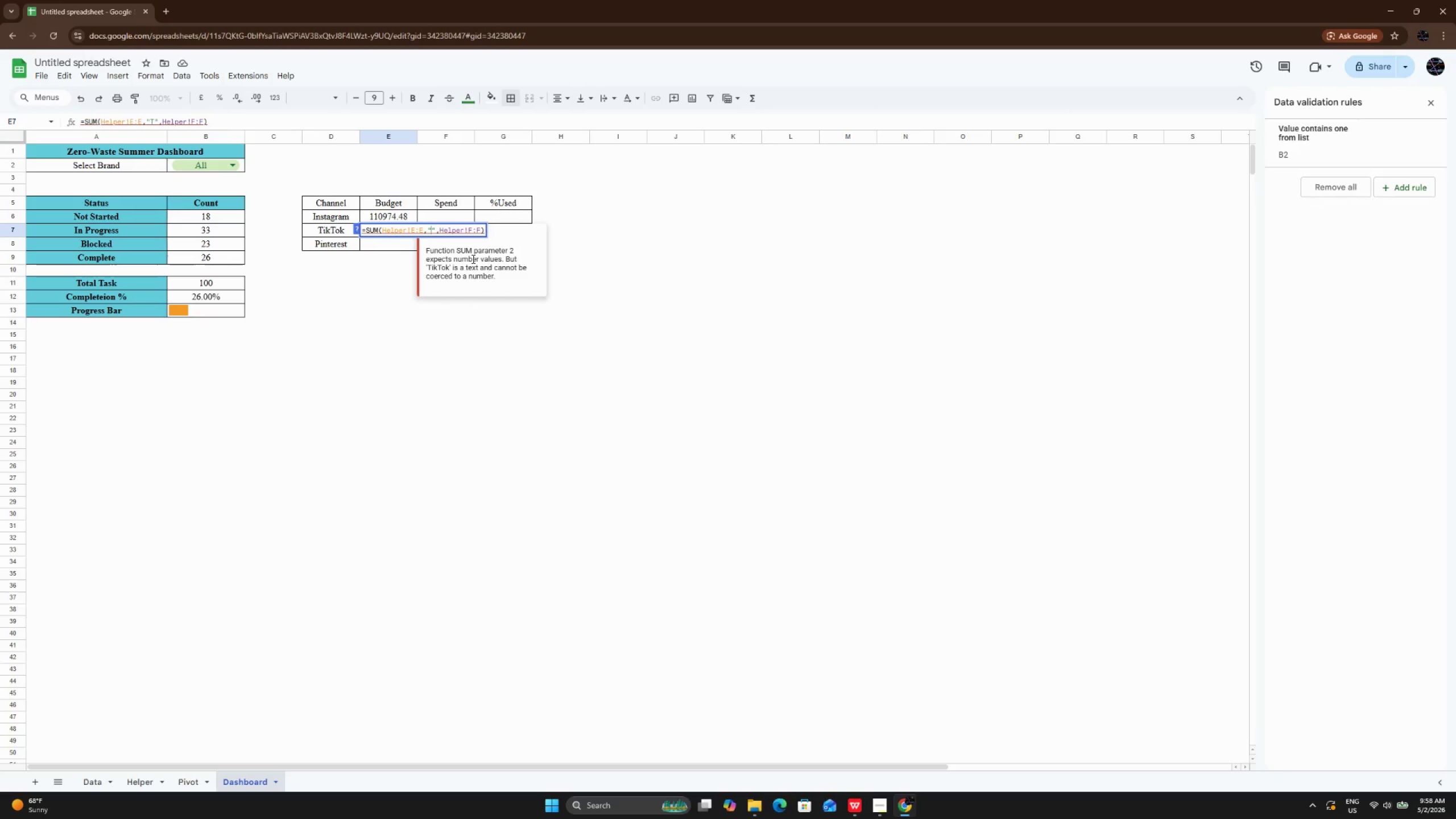 
key(Backspace)
 